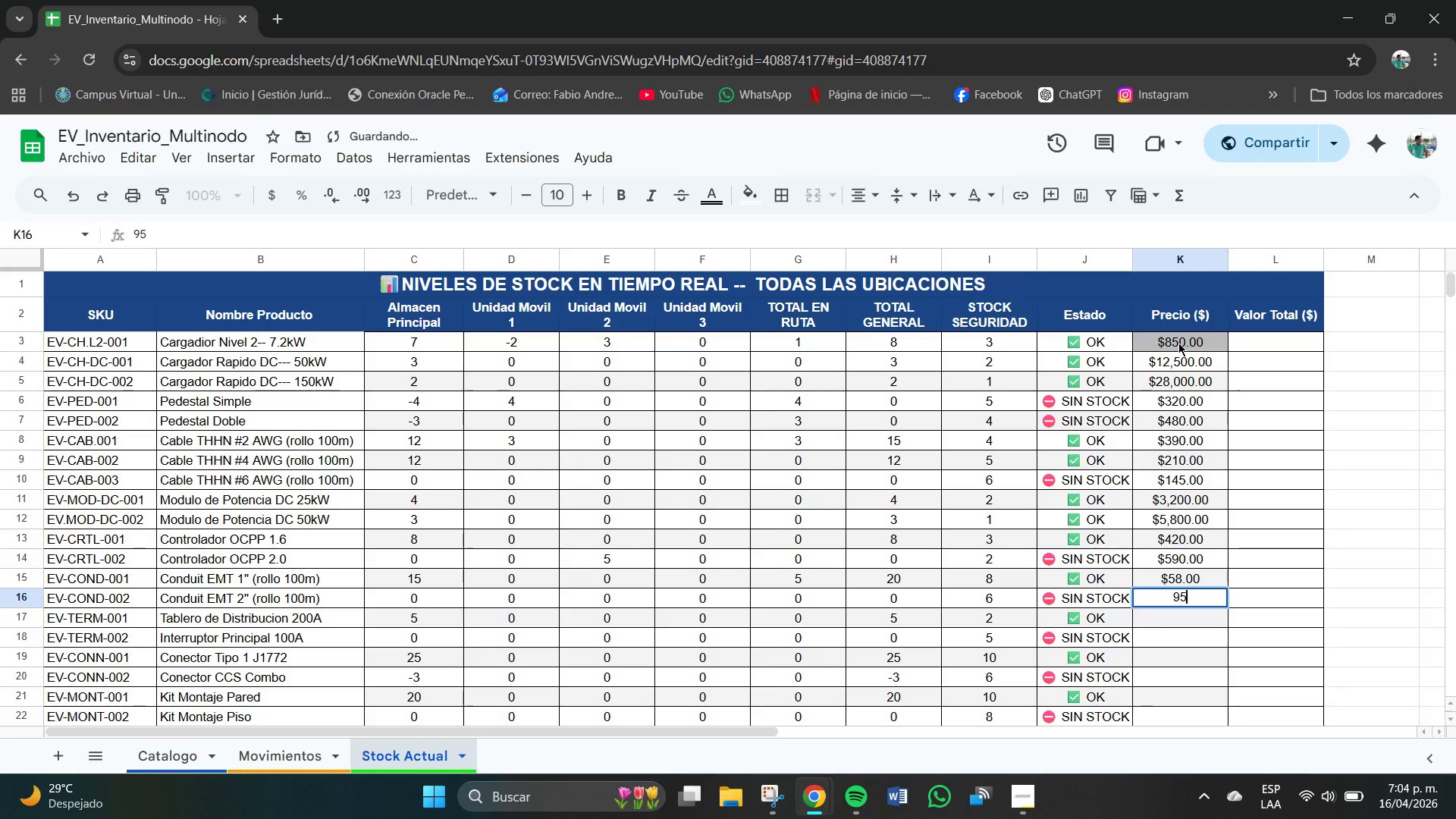 
key(NumpadDecimal)
 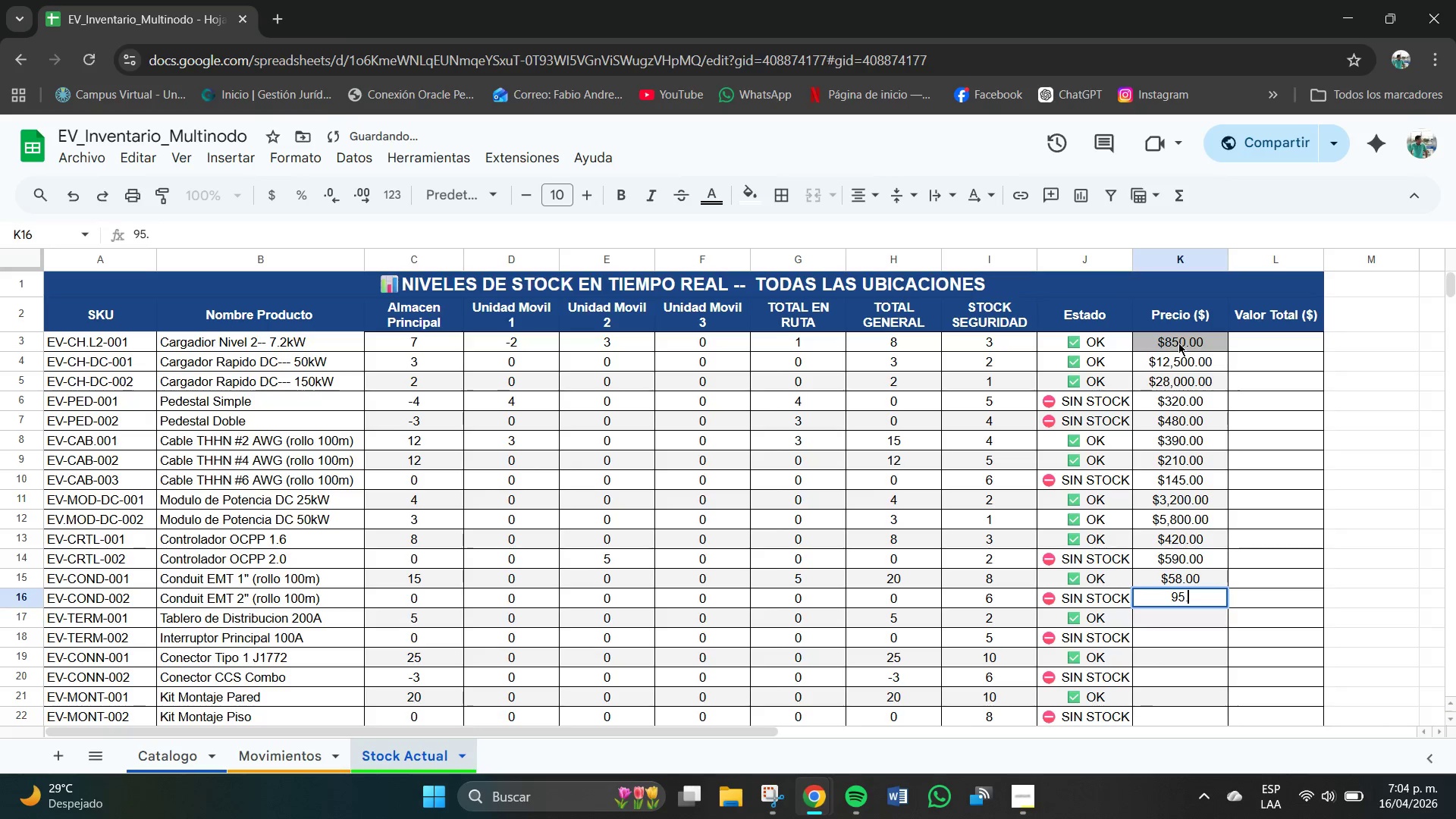 
key(Numpad0)
 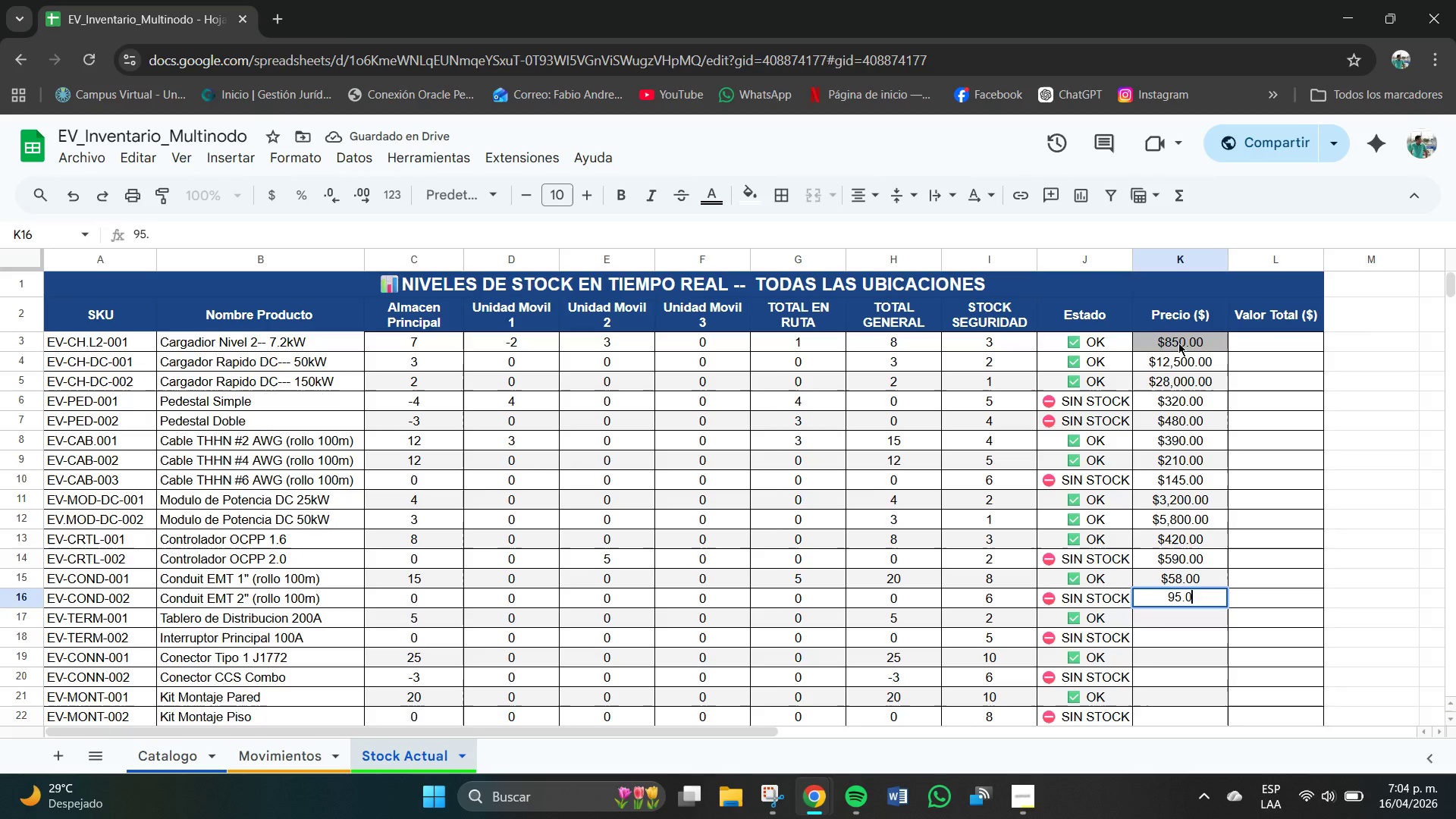 
key(Numpad0)
 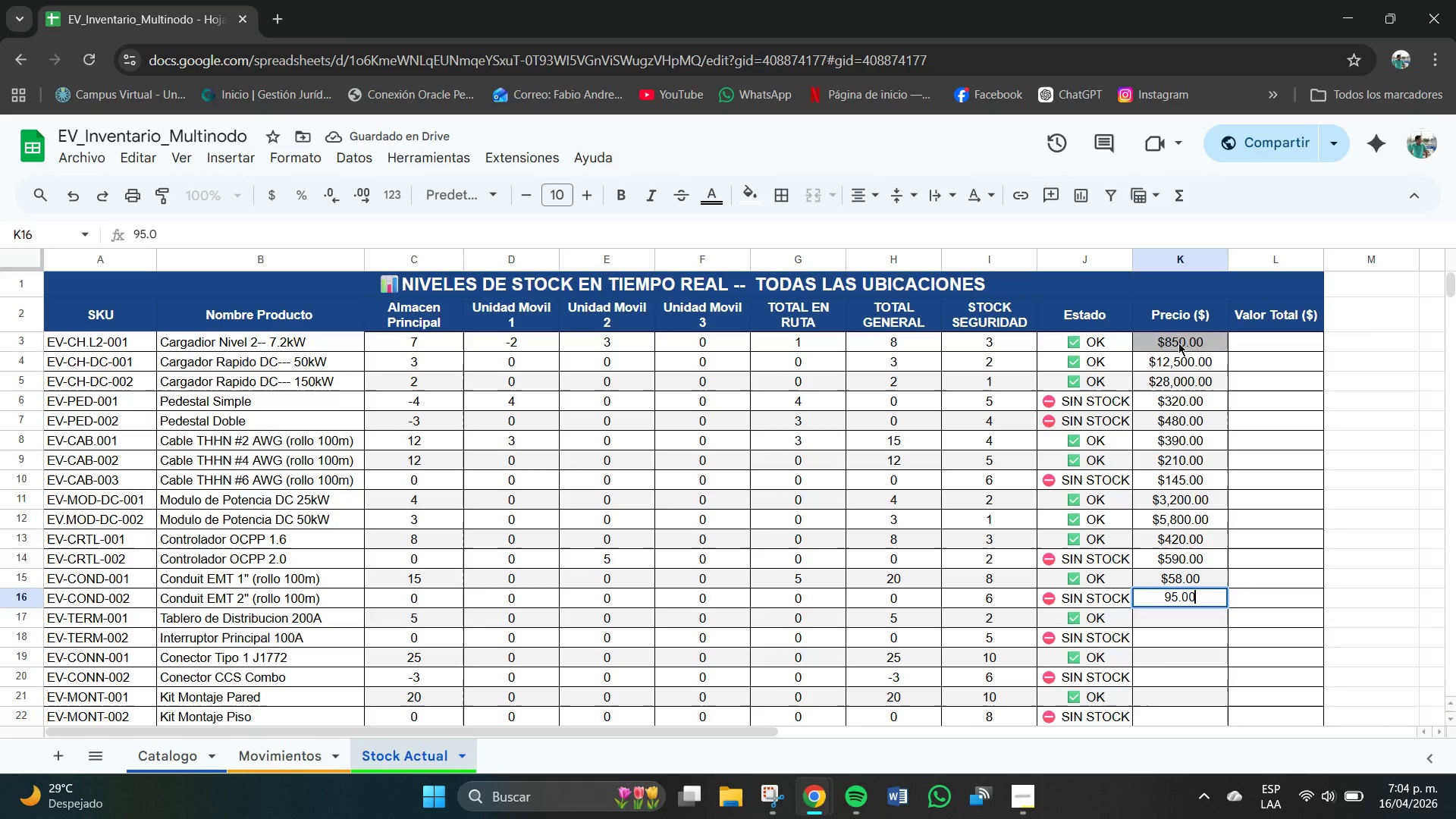 
key(NumpadEnter)
 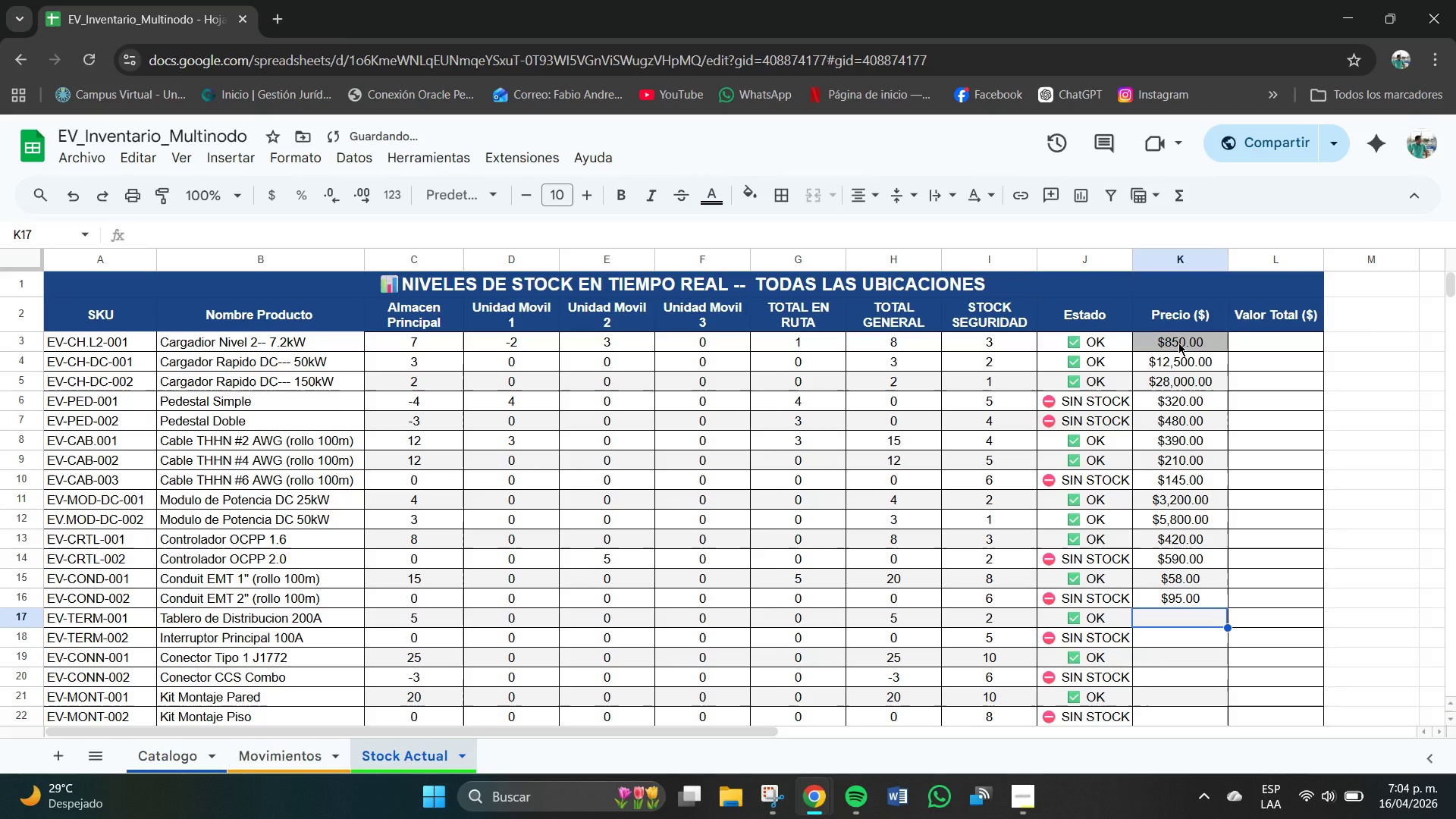 
key(Numpad7)
 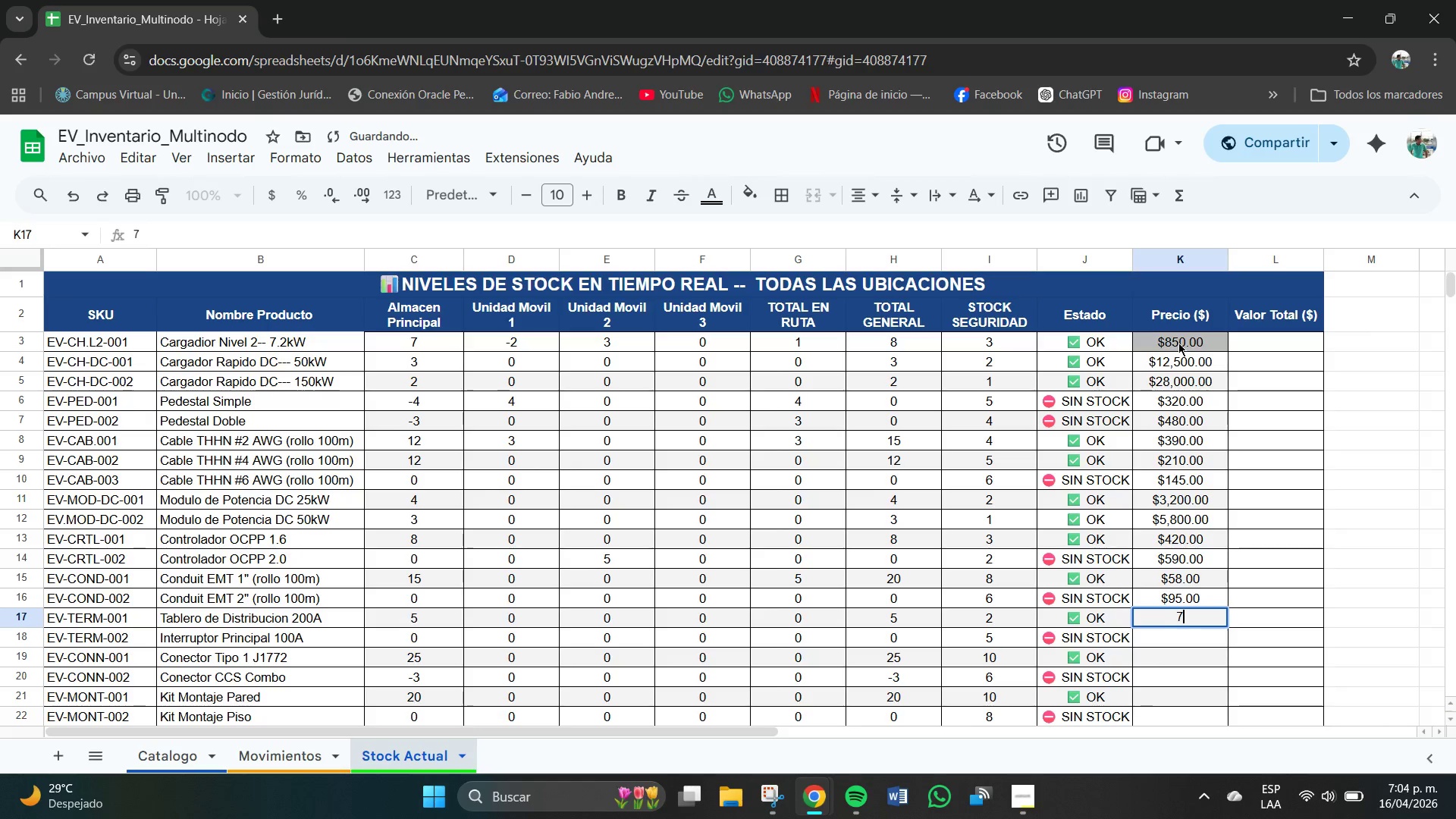 
key(Numpad8)
 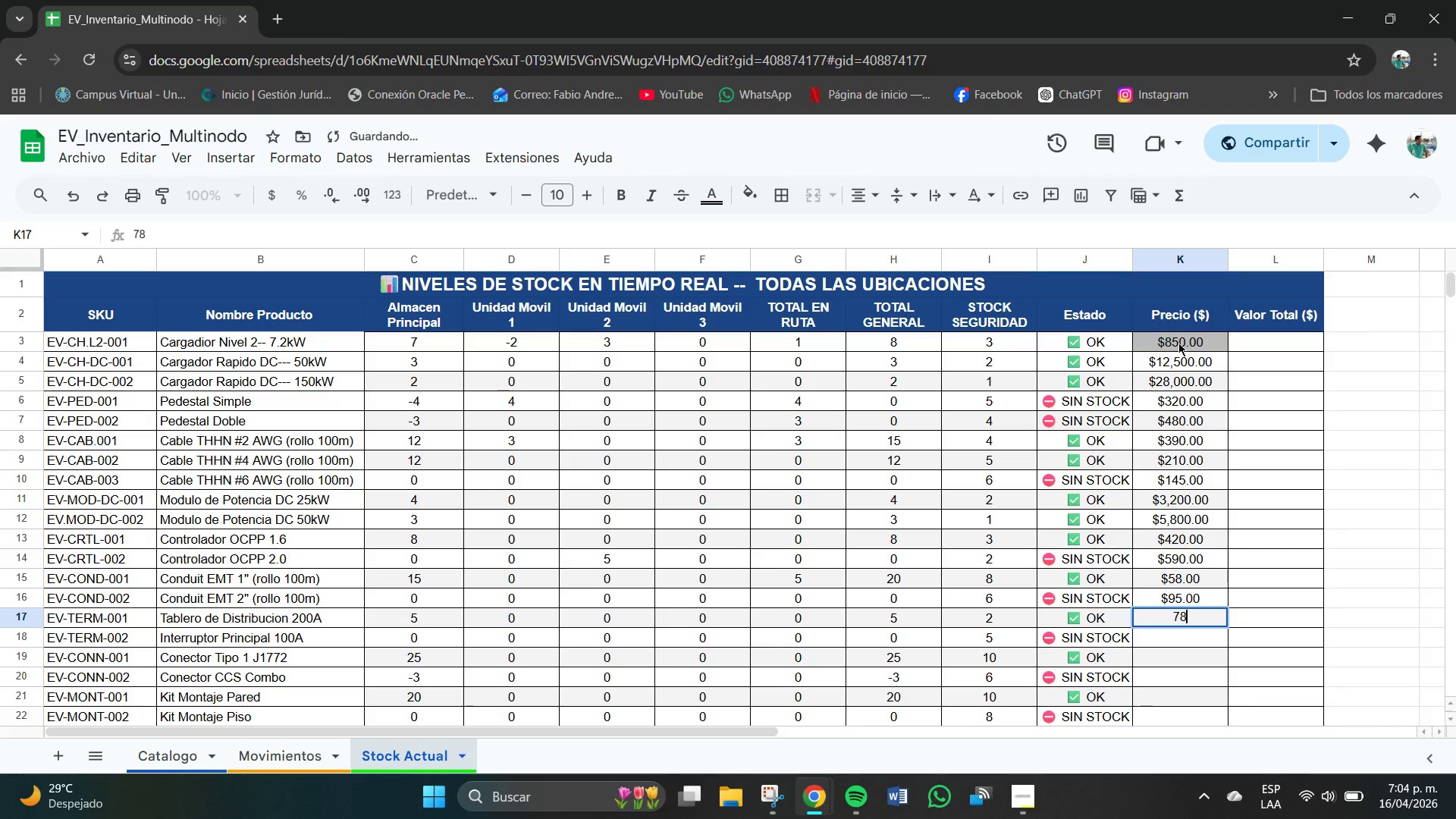 
key(Numpad0)
 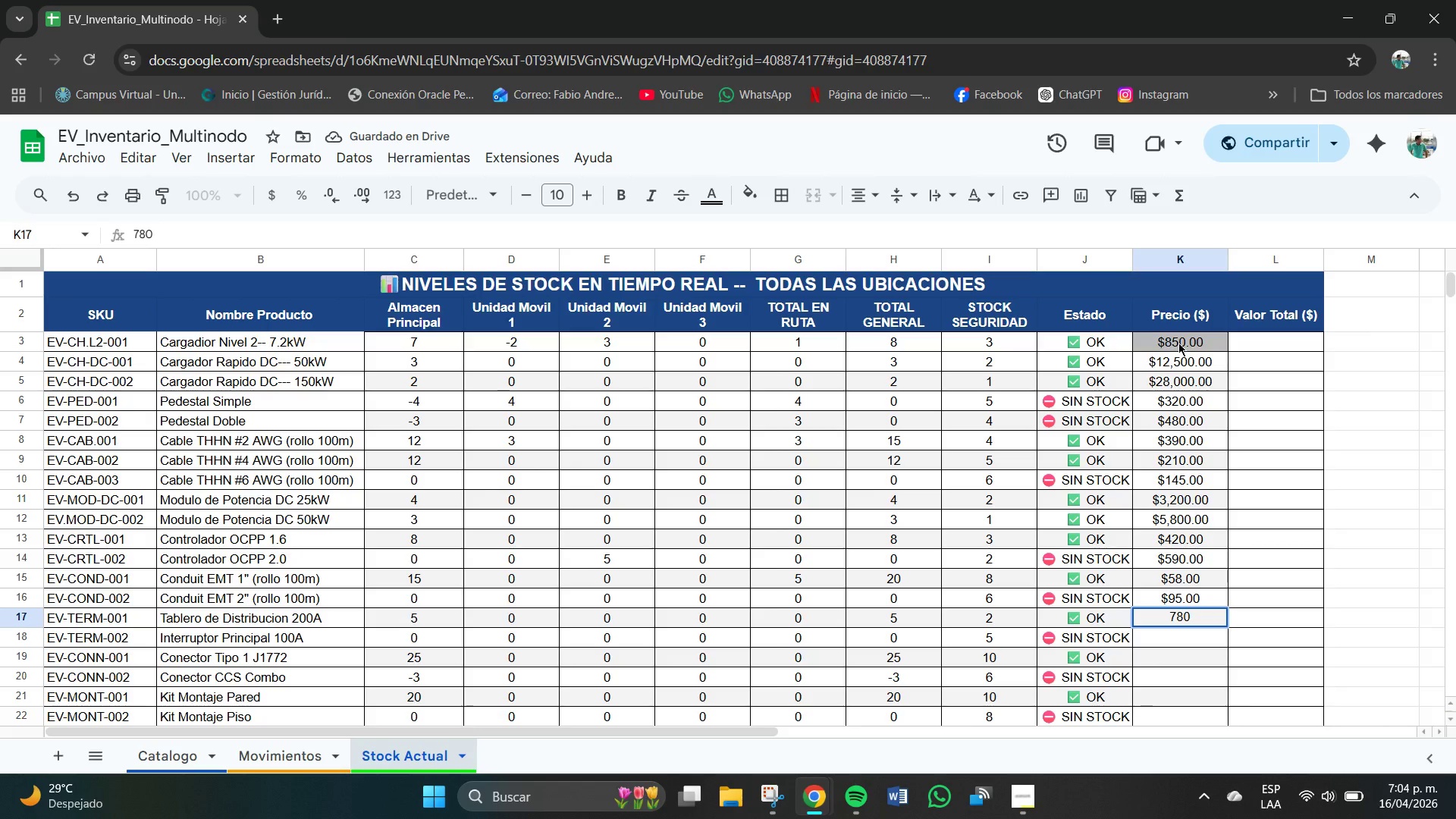 
key(NumpadDecimal)
 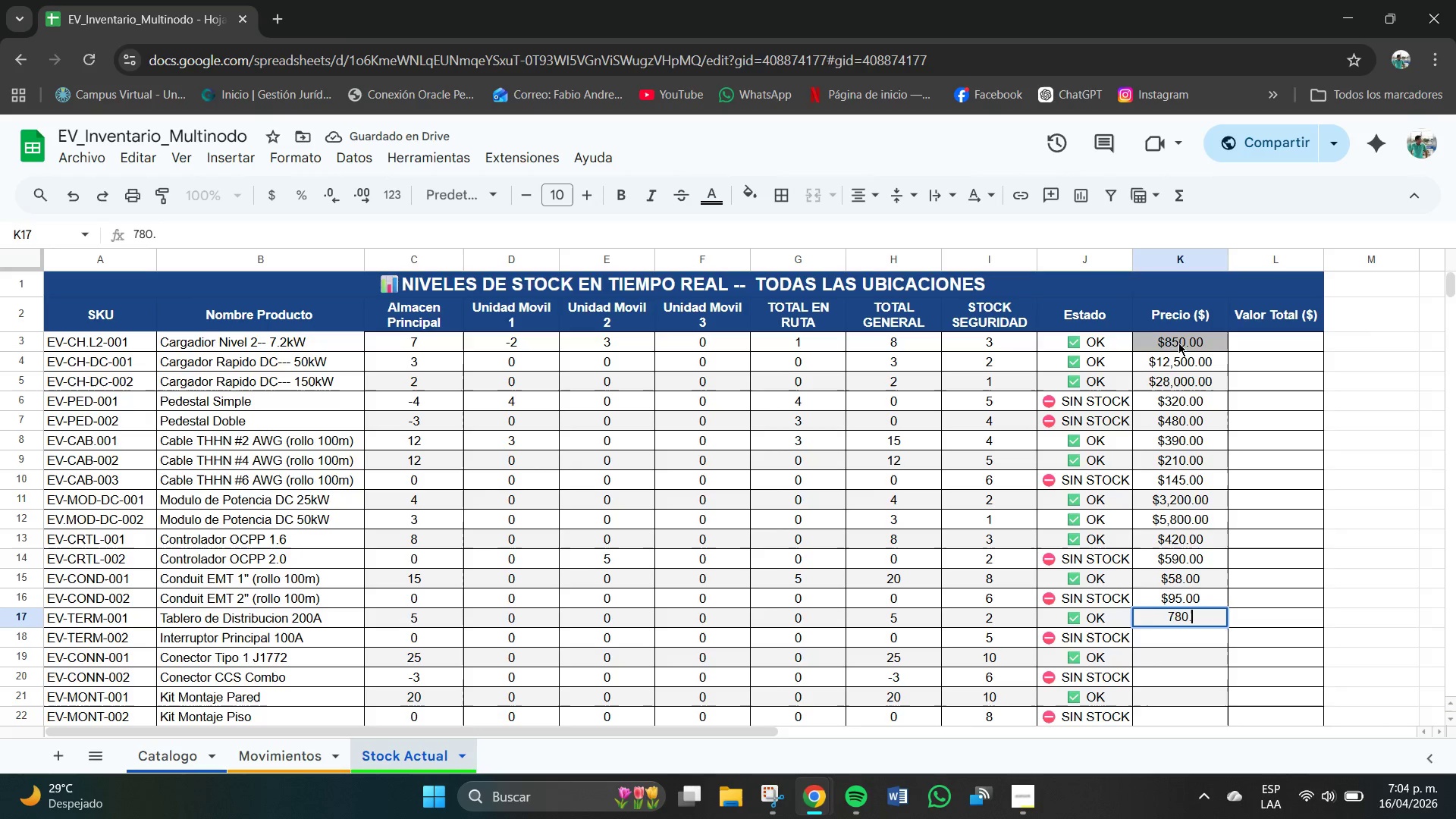 
key(Numpad0)
 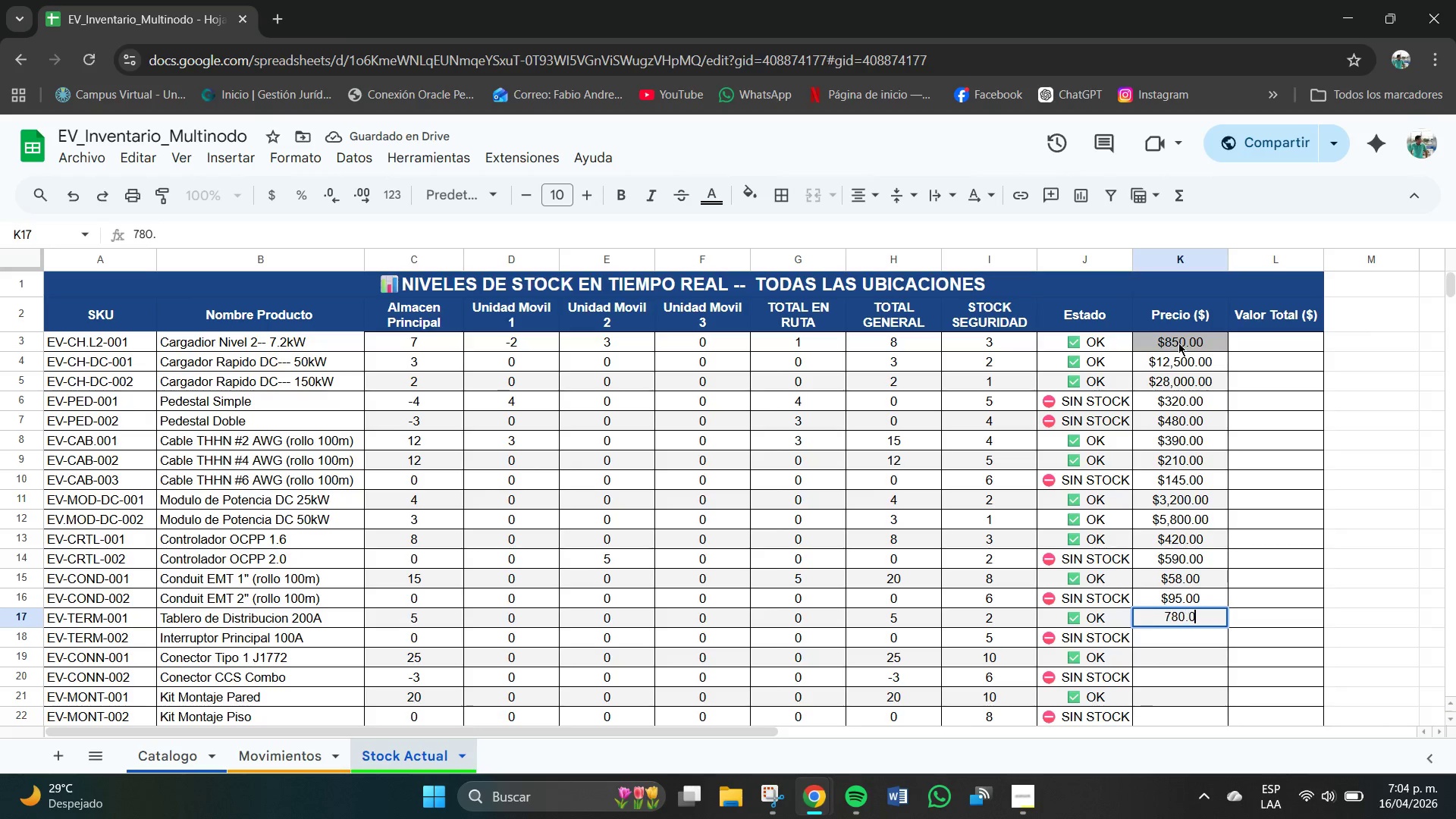 
key(Numpad0)
 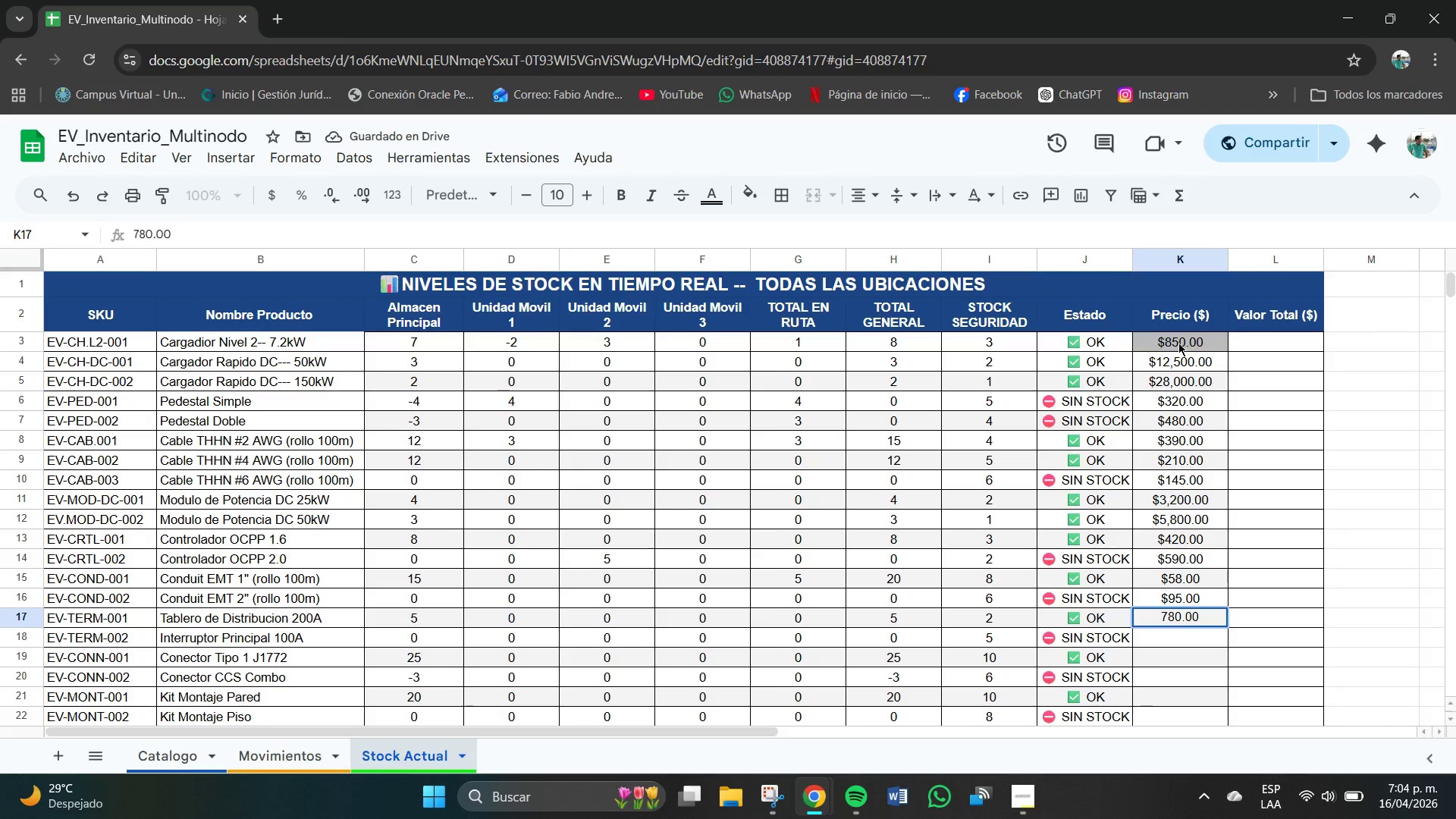 
key(NumpadEnter)
 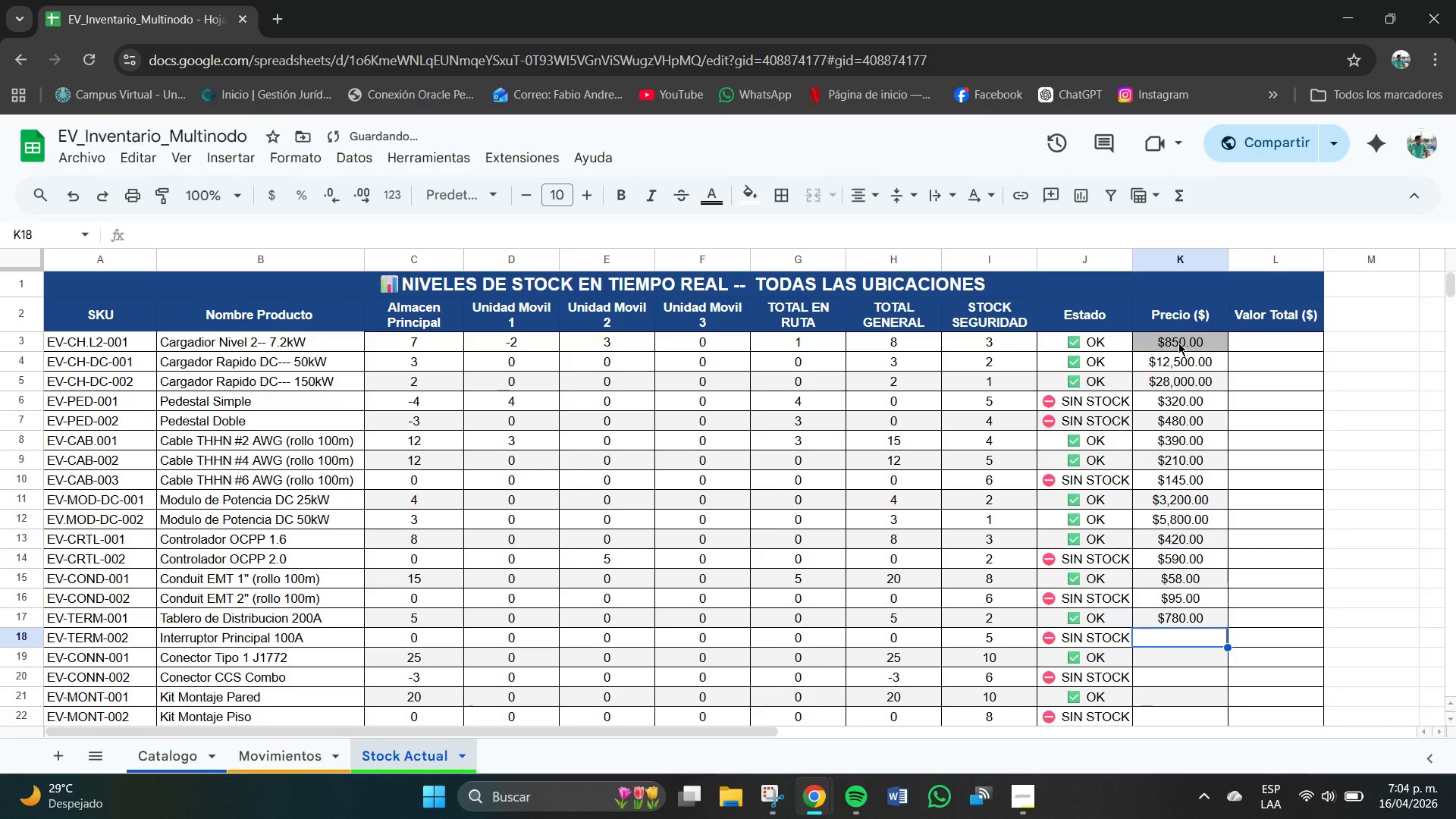 
key(Numpad1)
 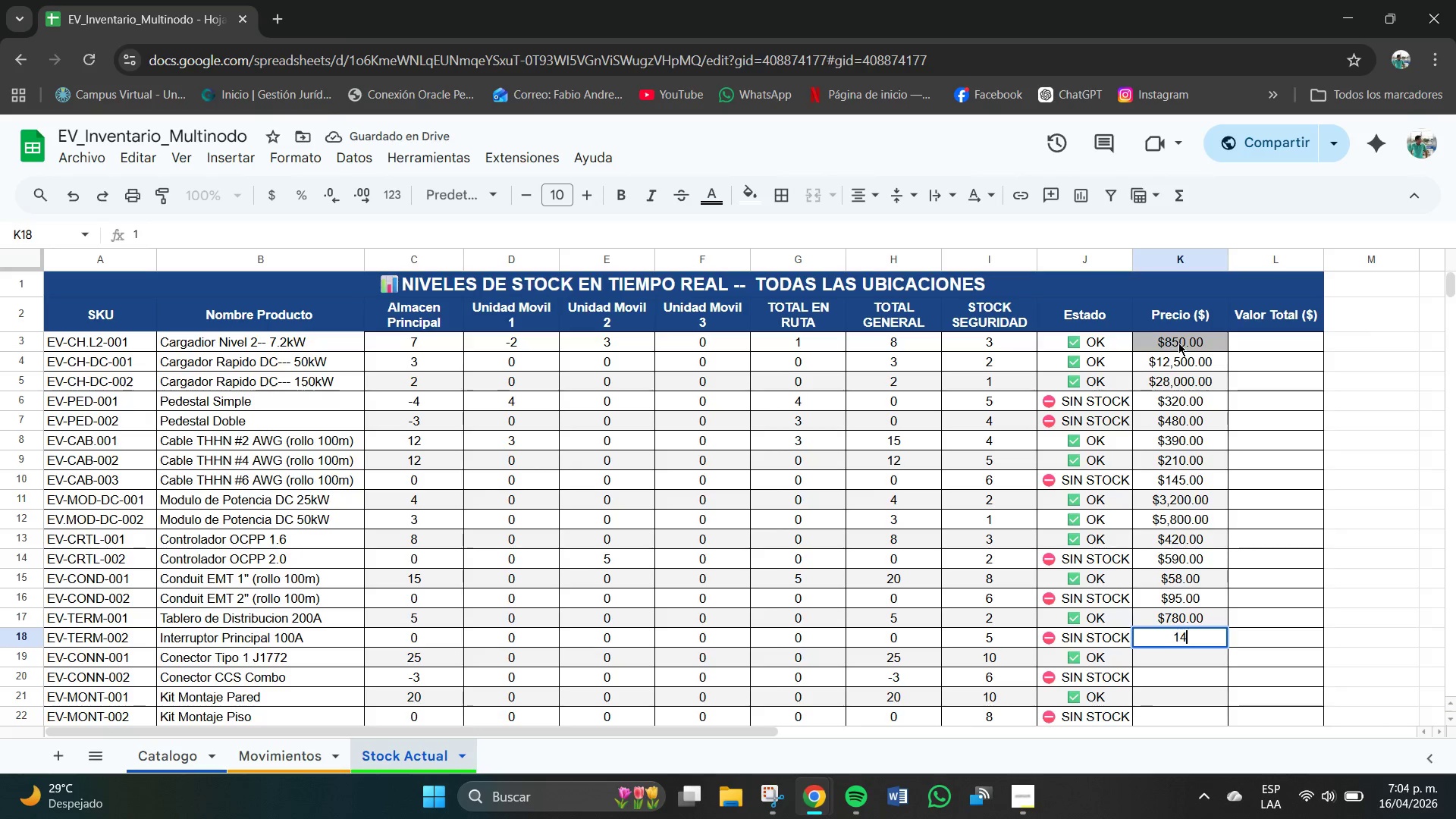 
key(Numpad4)
 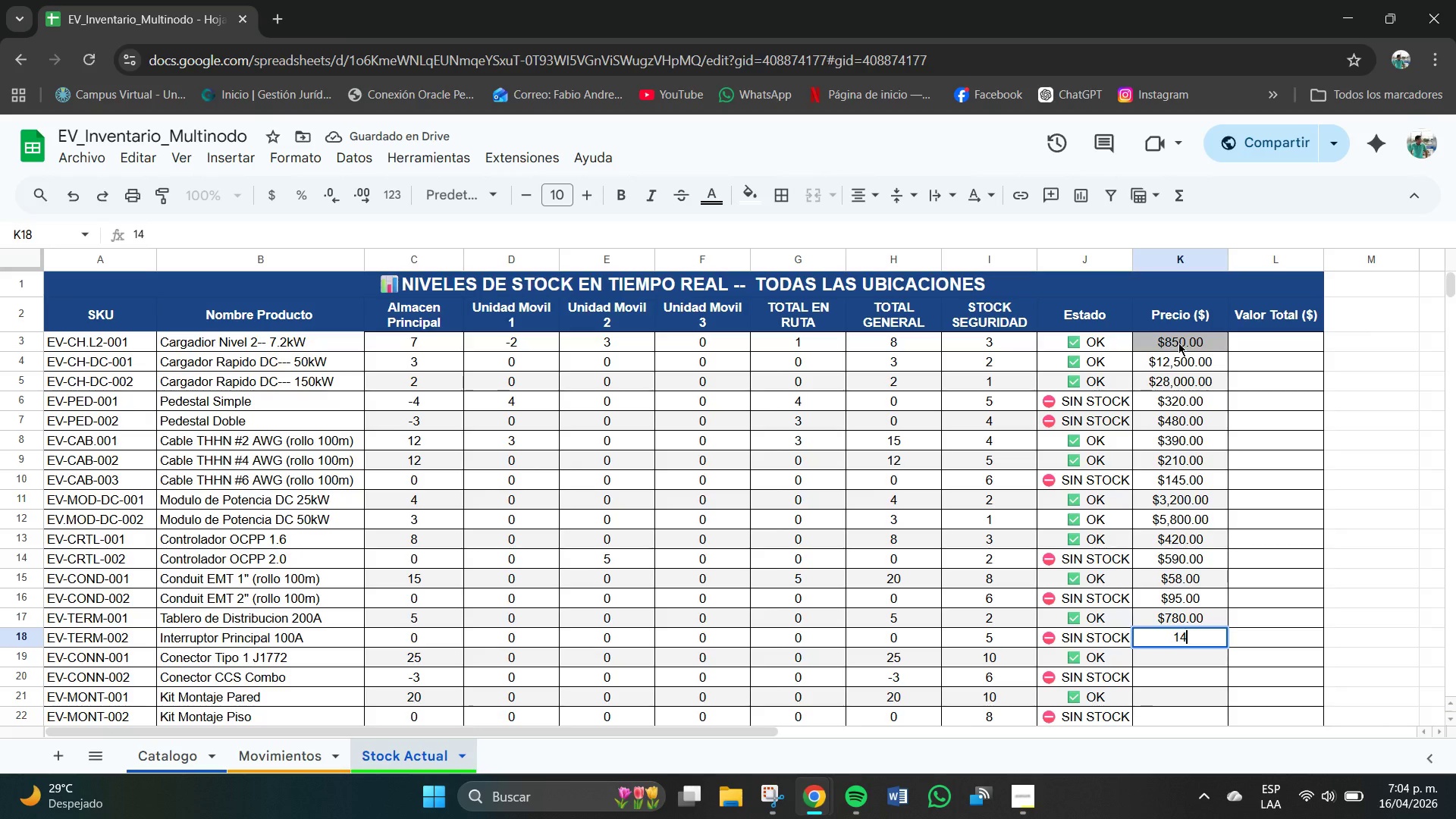 
key(Numpad5)
 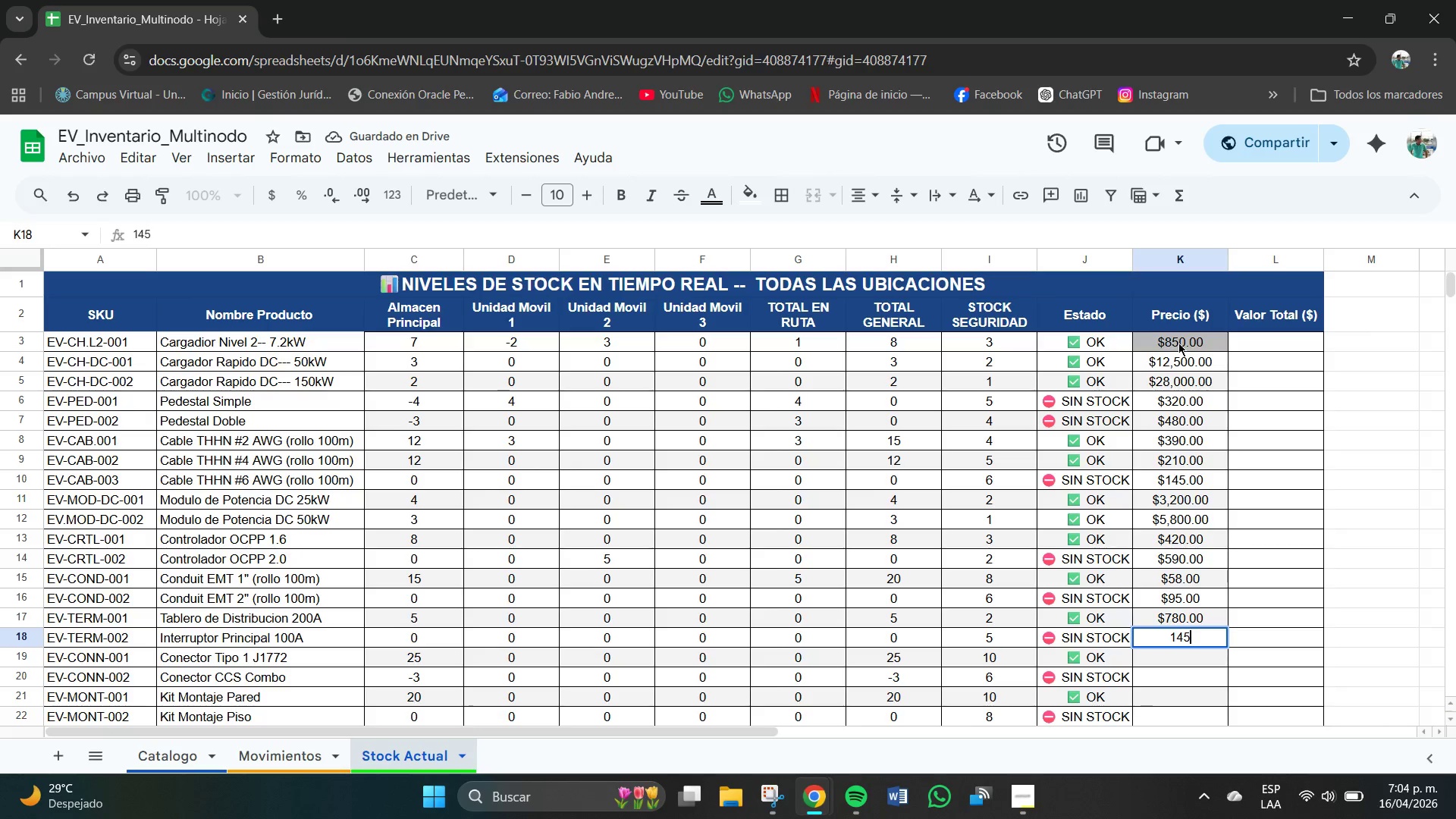 
key(Numpad0)
 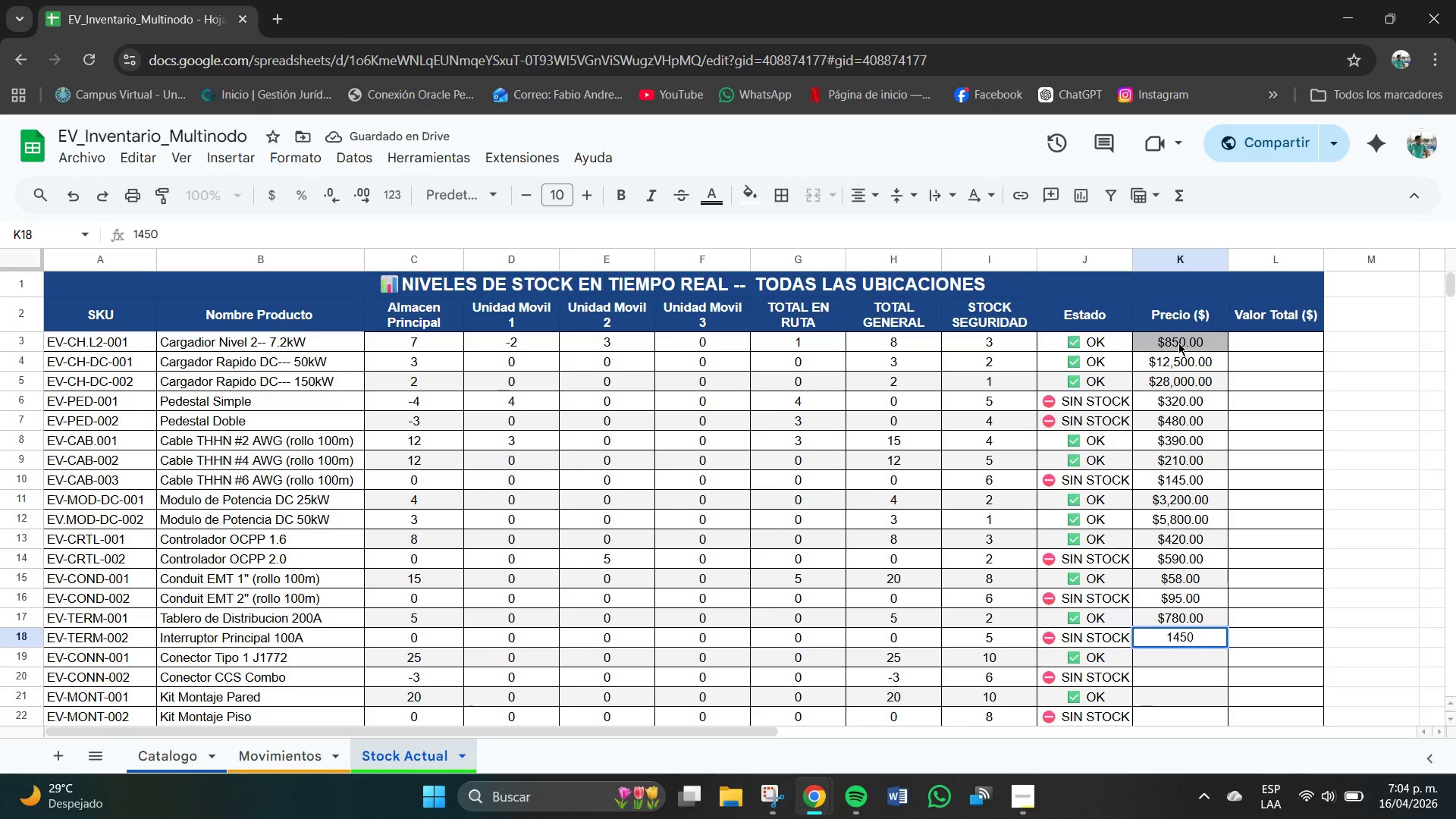 
key(Backspace)
 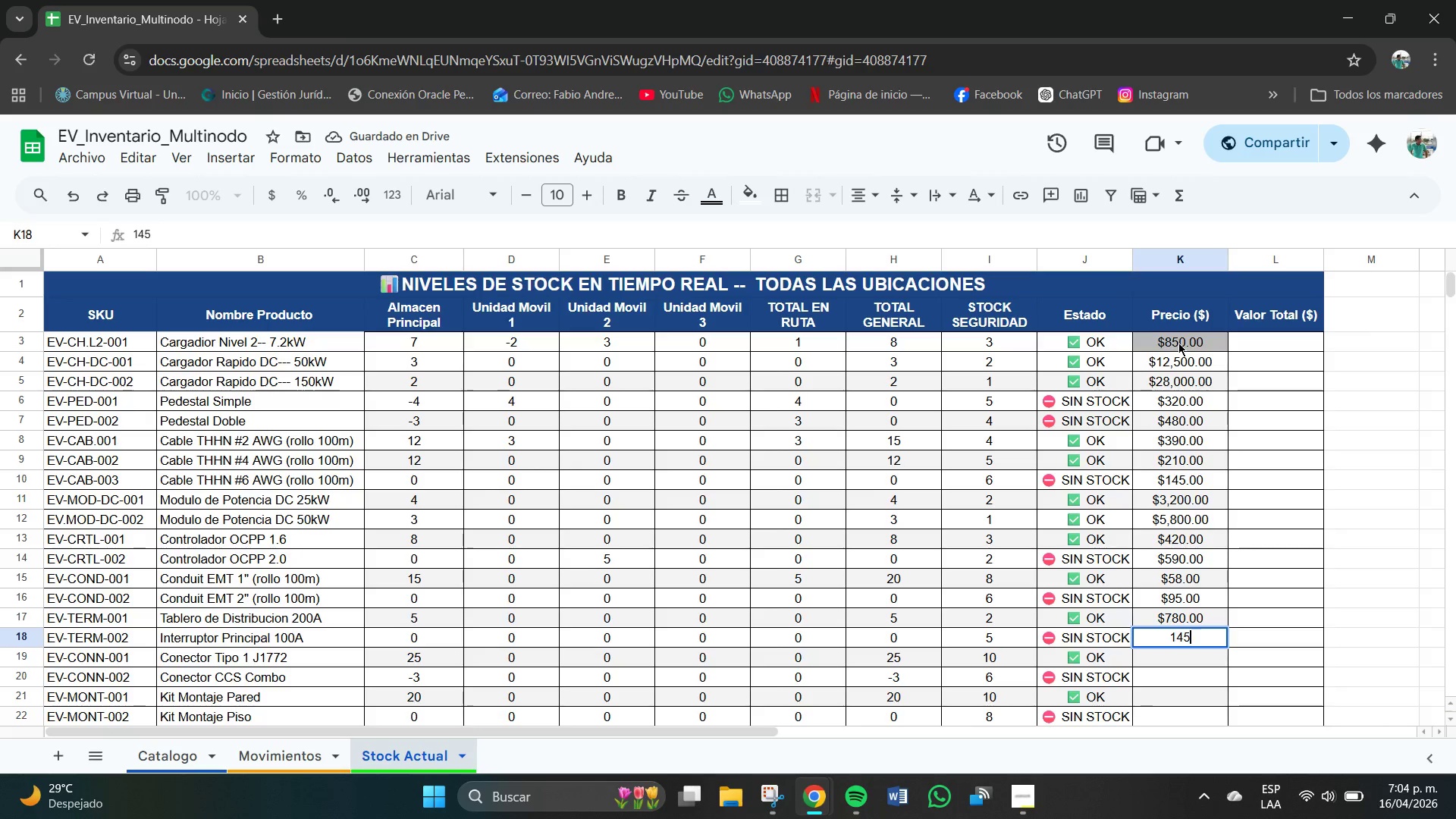 
key(NumpadDecimal)
 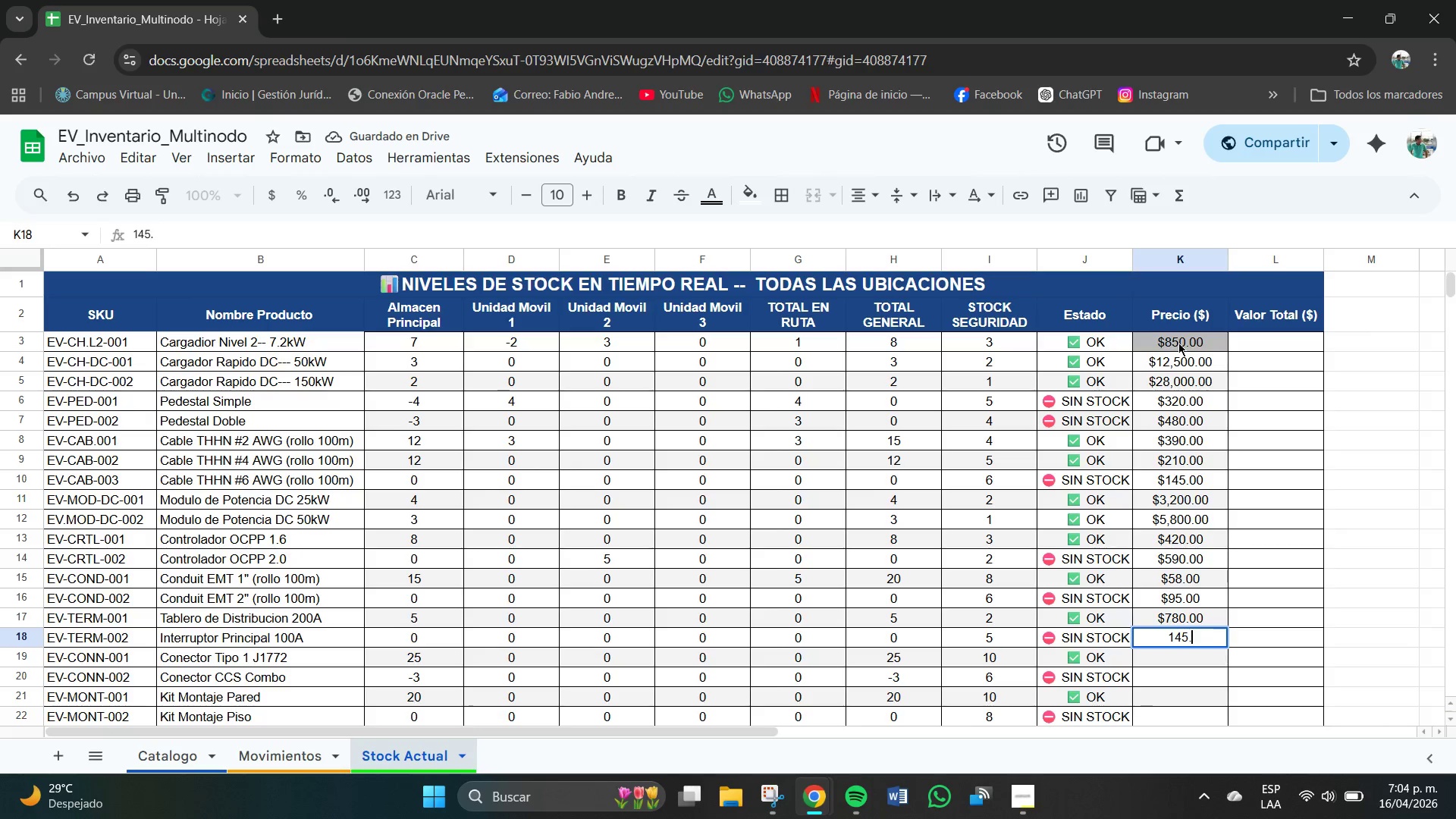 
key(Numpad0)
 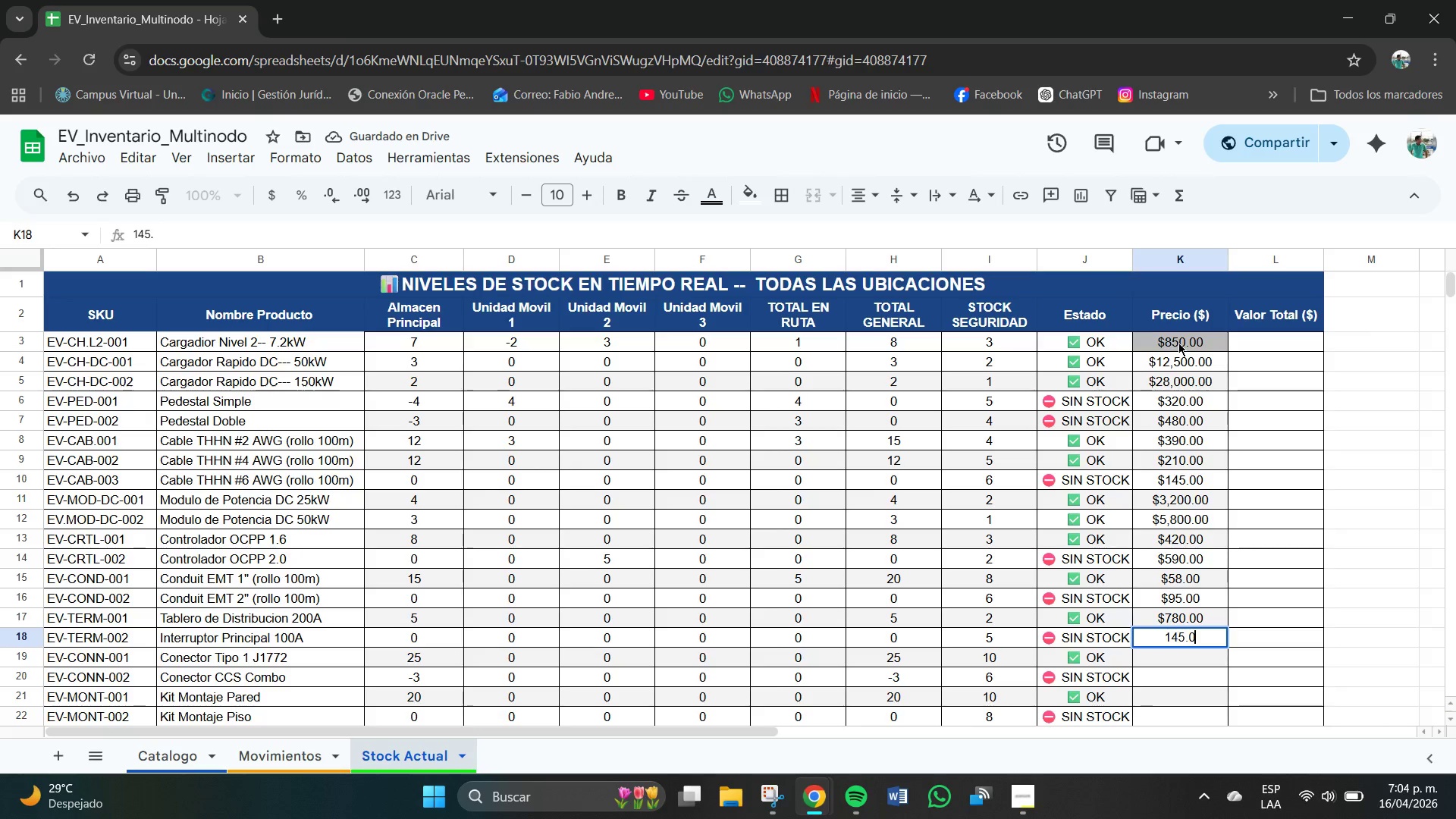 
key(Numpad0)
 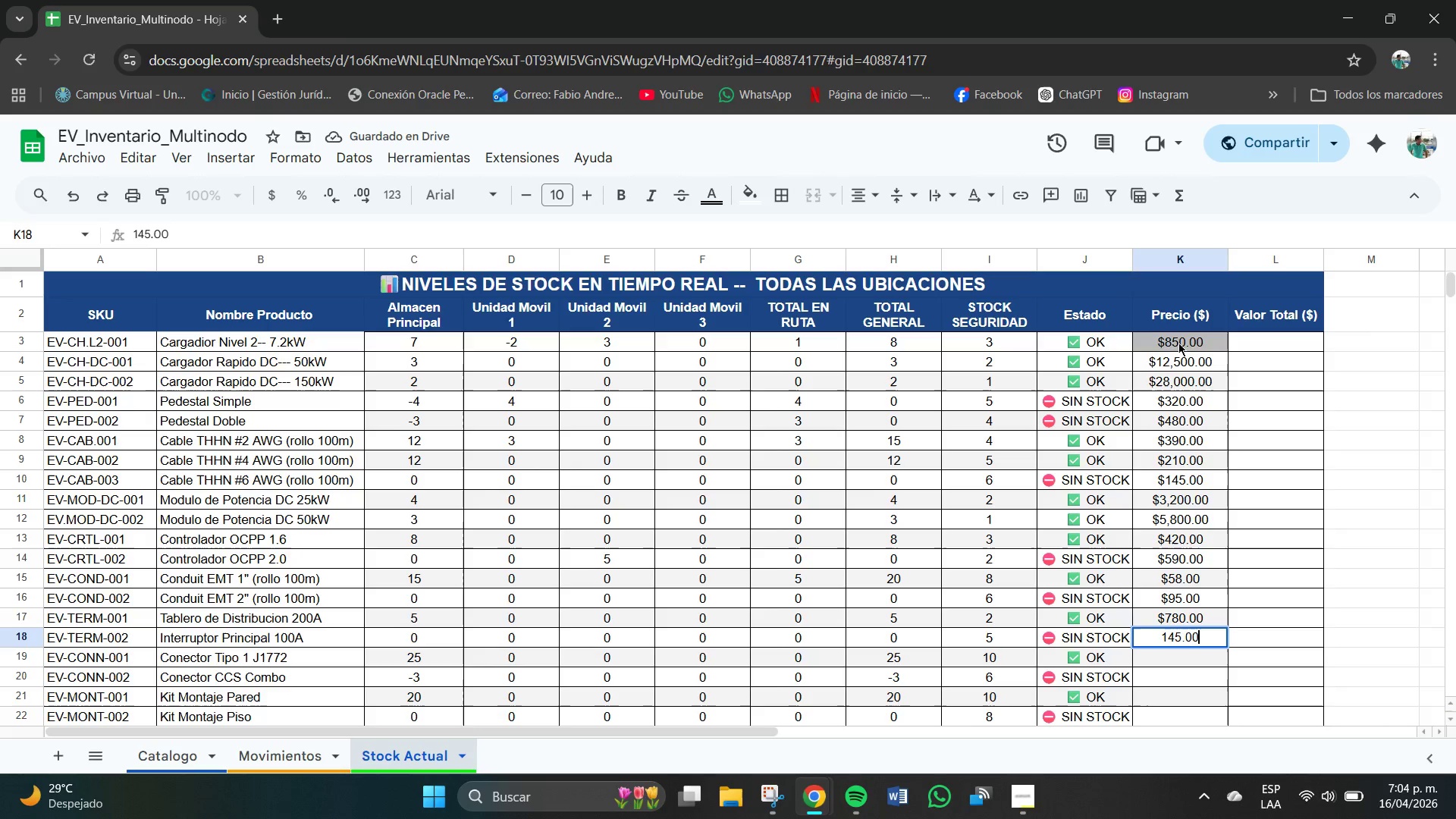 
key(NumpadEnter)
 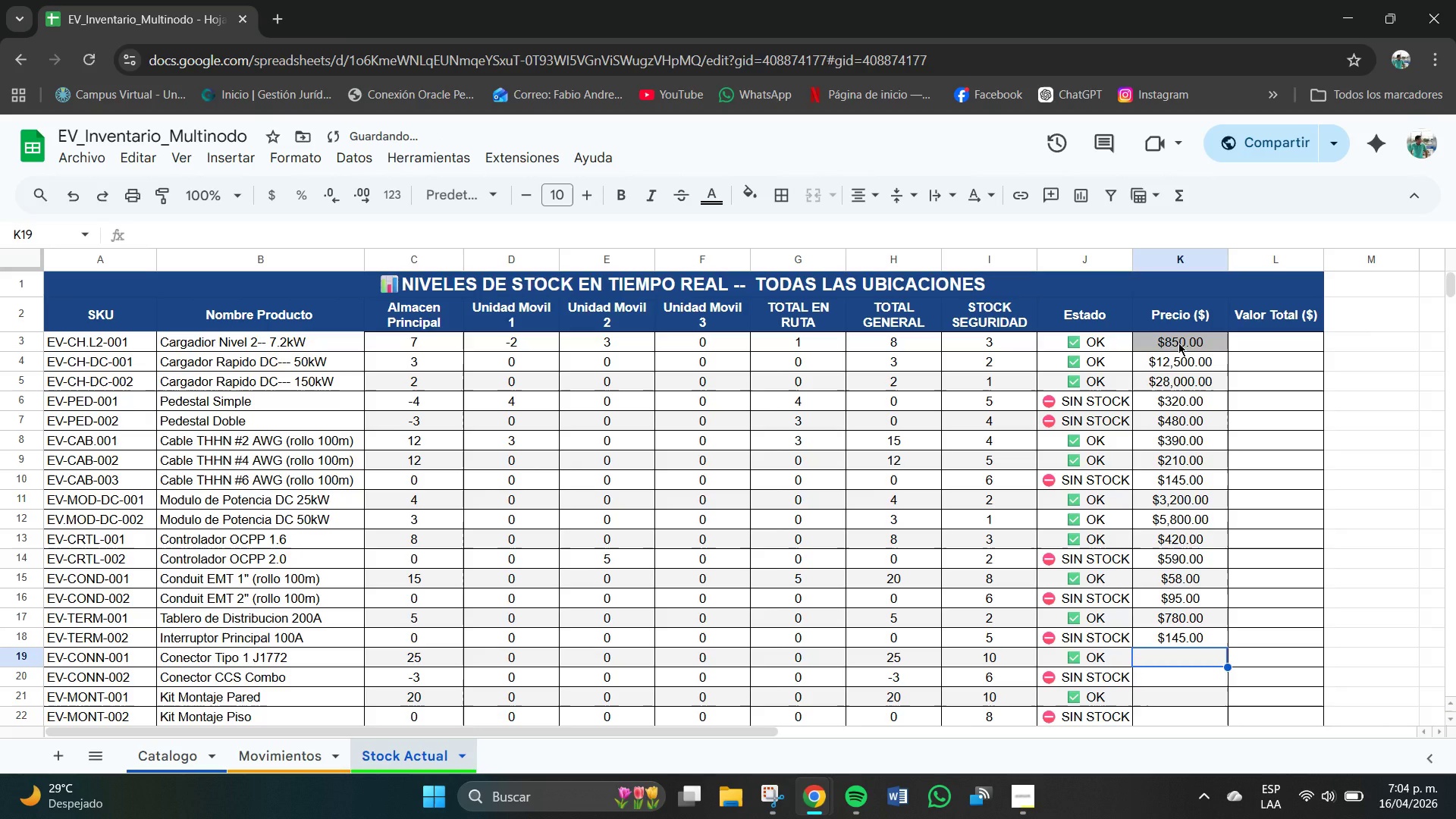 
key(Numpad8)
 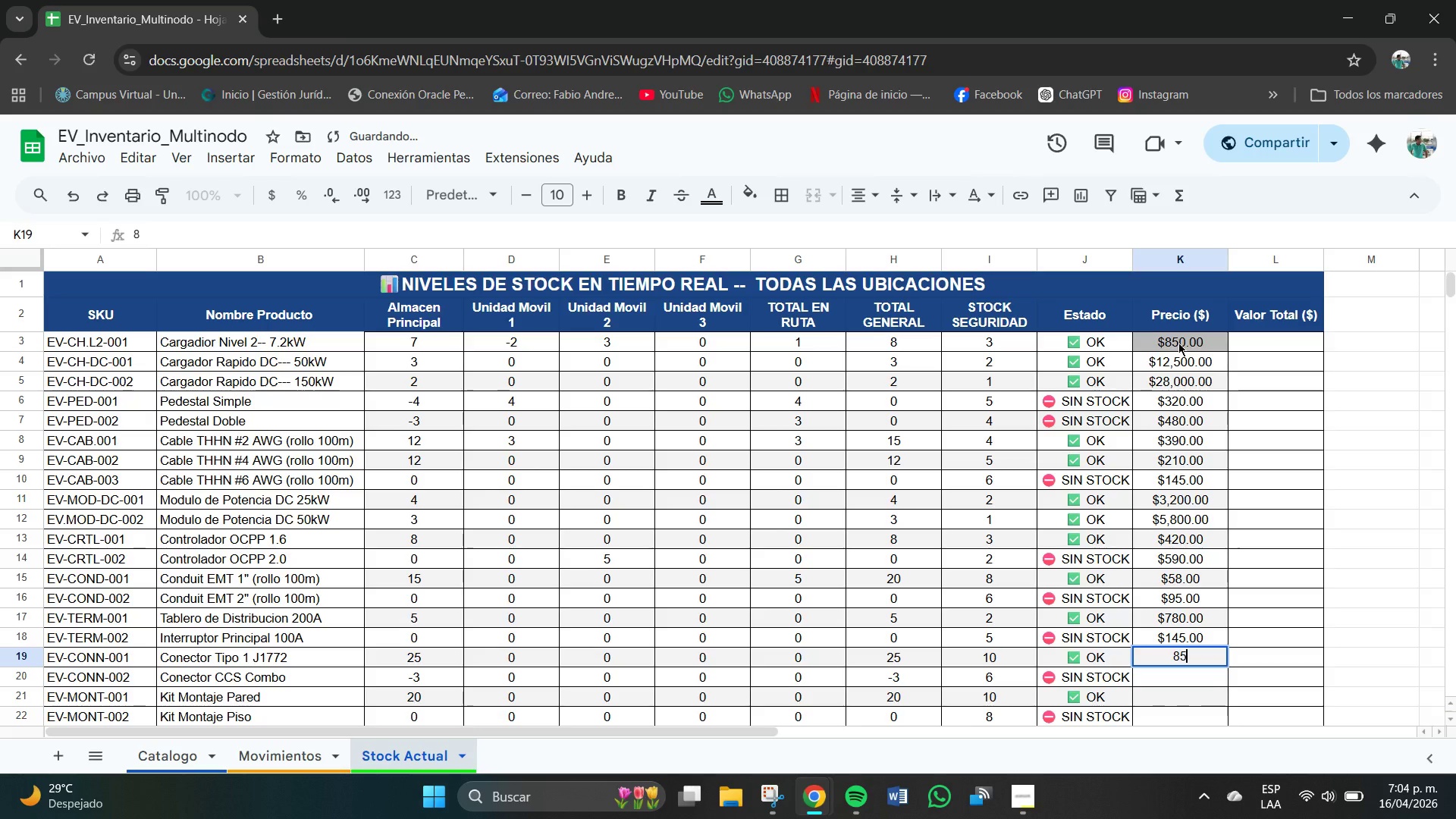 
key(Numpad5)
 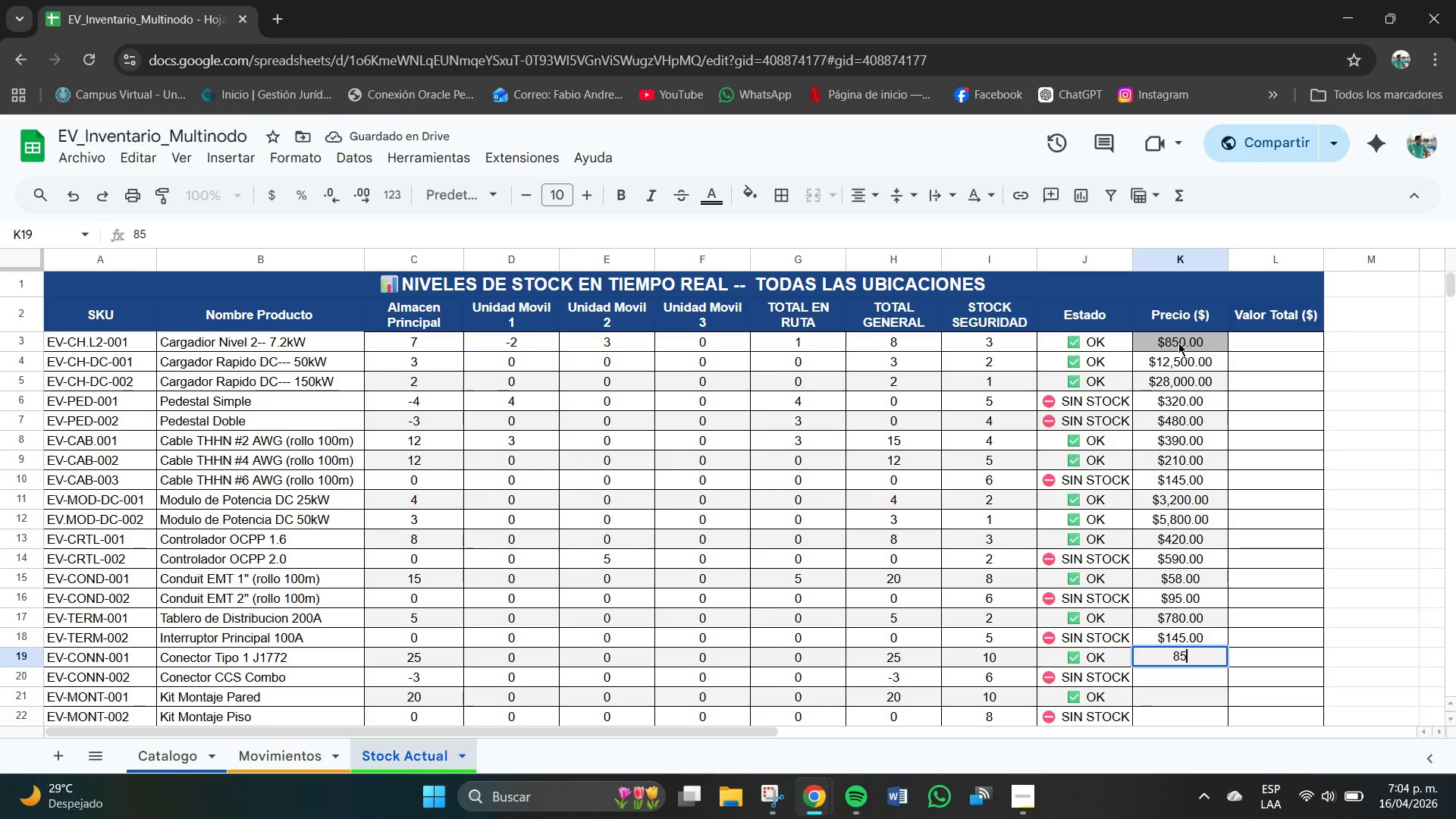 
key(NumpadDecimal)
 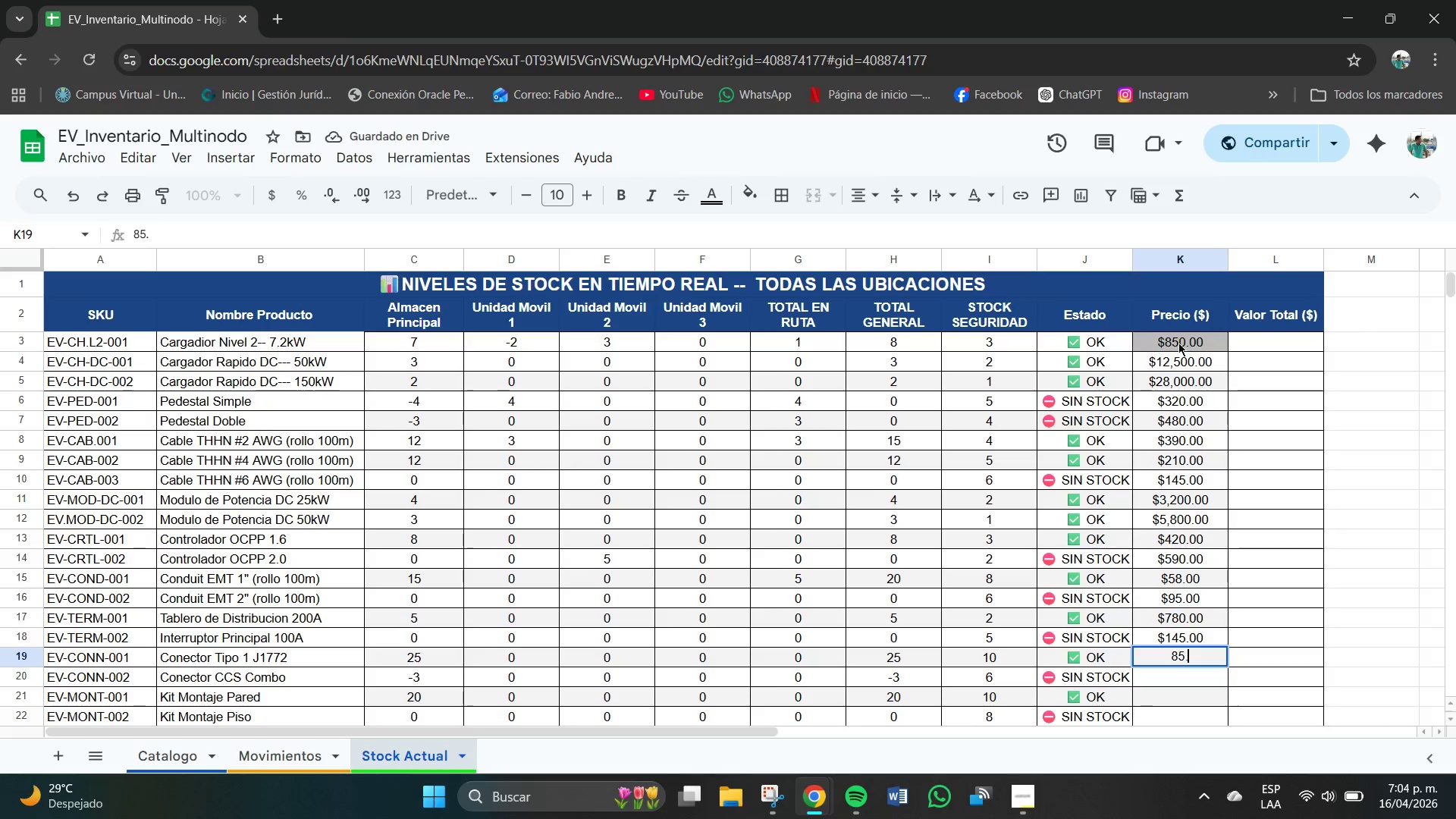 
key(Numpad0)
 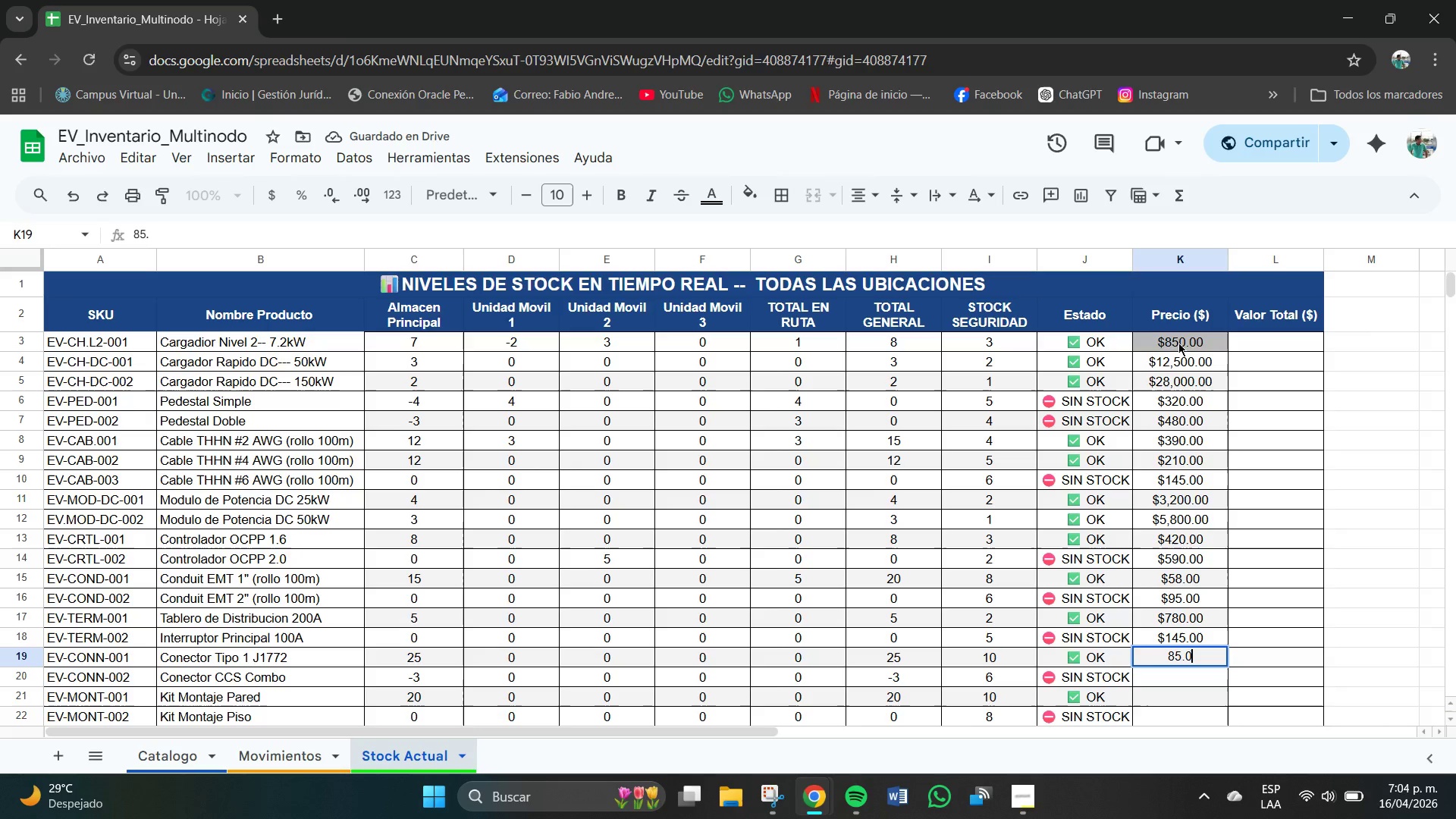 
key(Numpad0)
 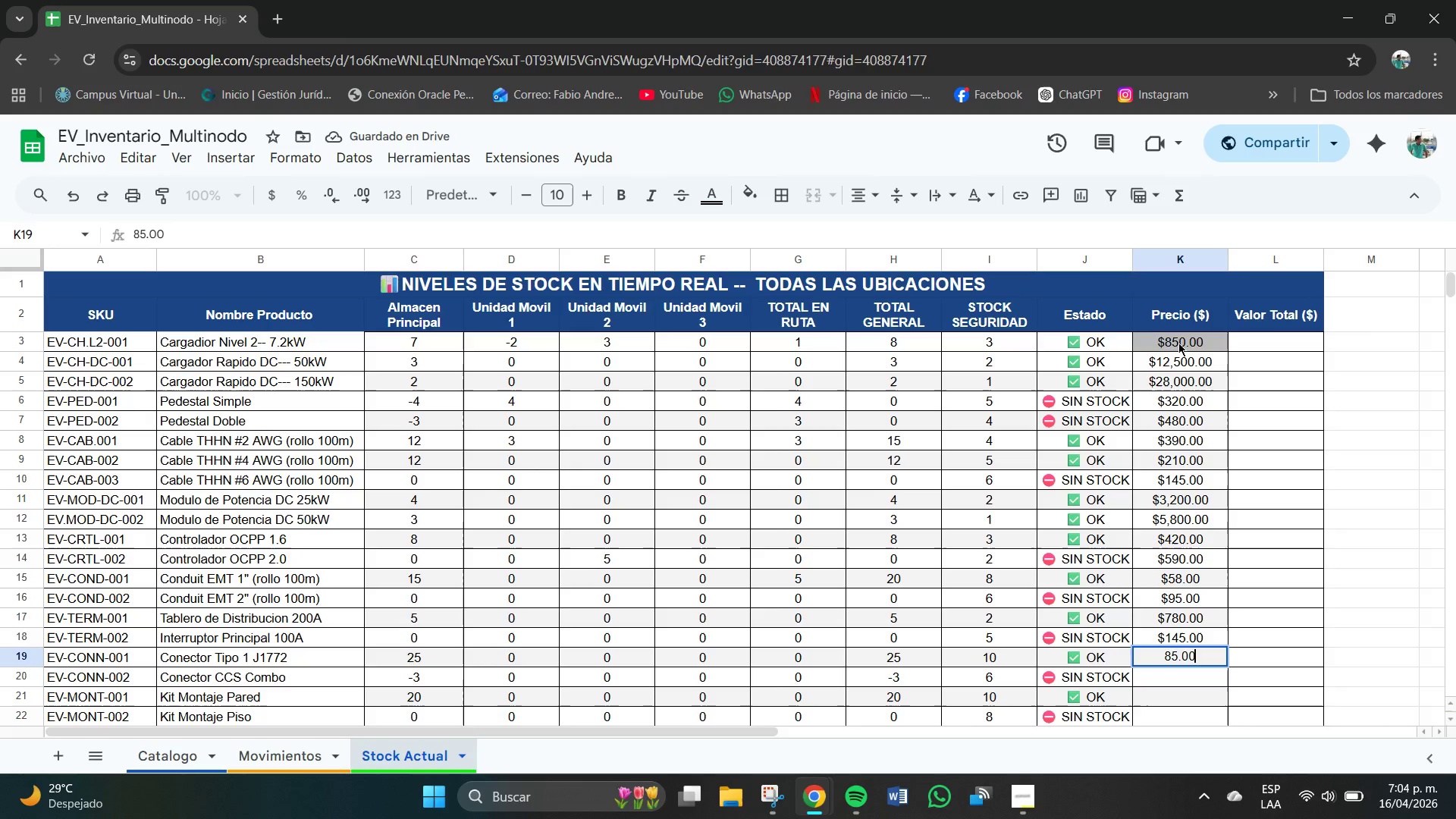 
key(NumpadEnter)
 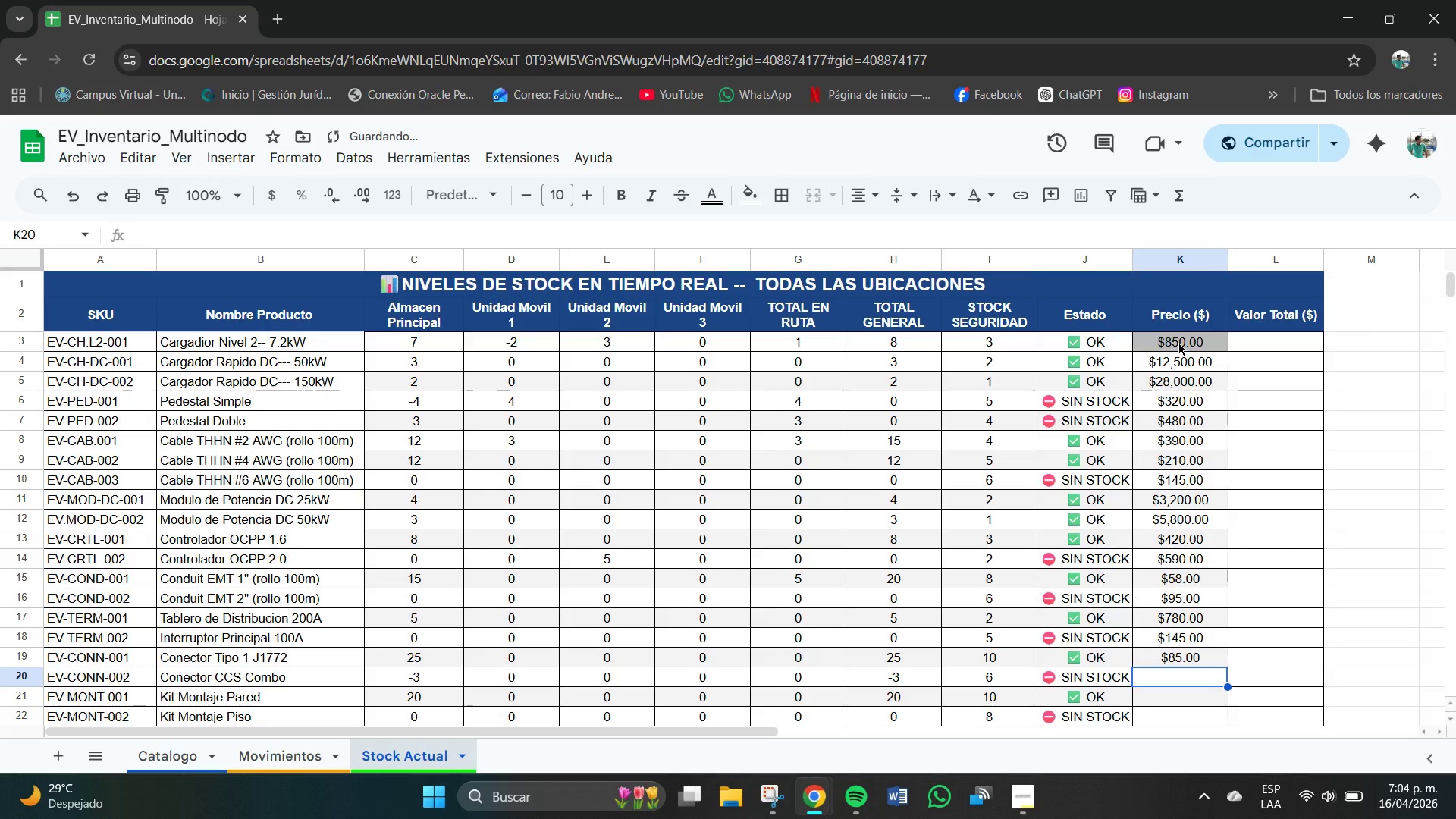 
key(Numpad2)
 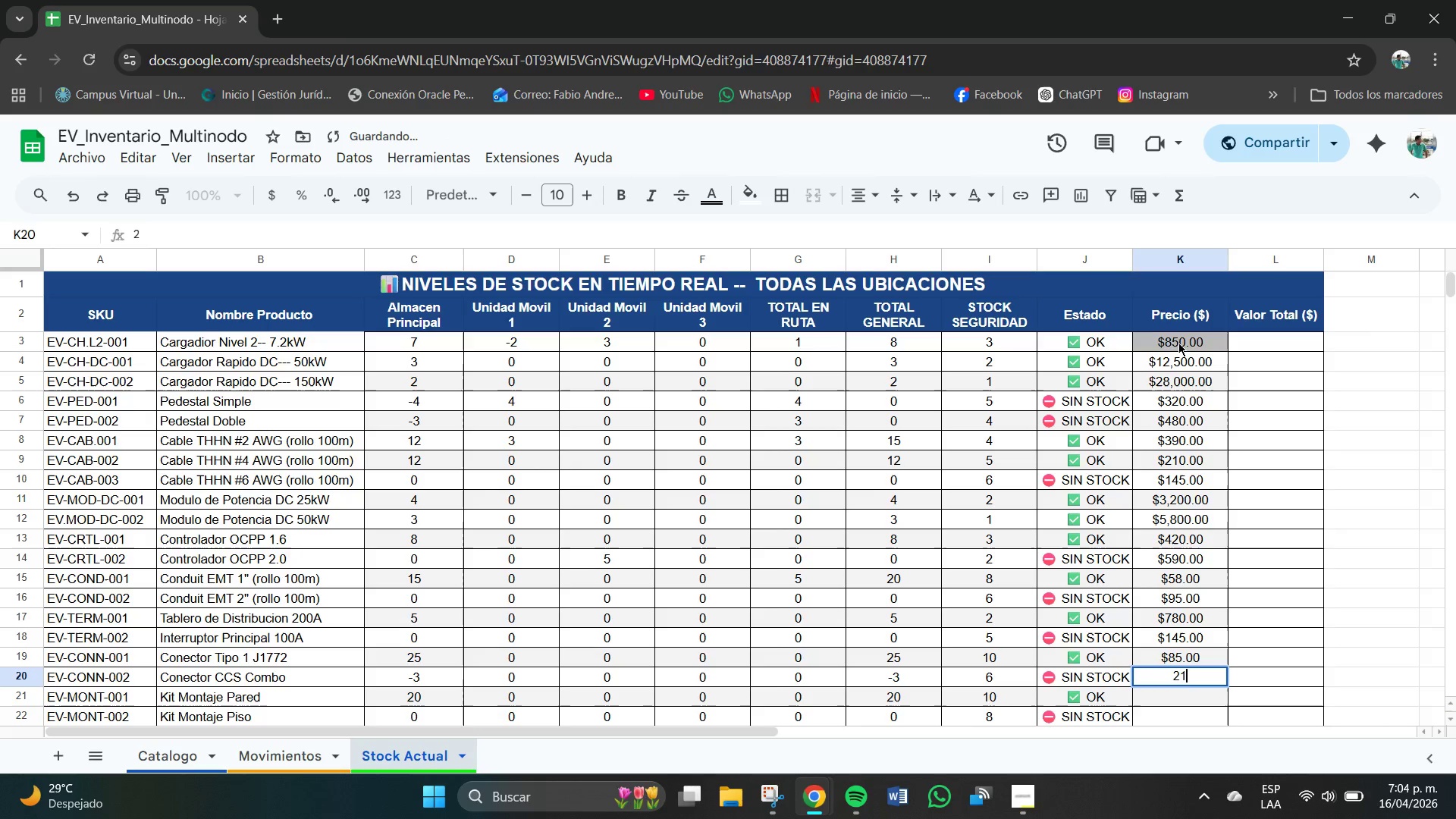 
key(Numpad1)
 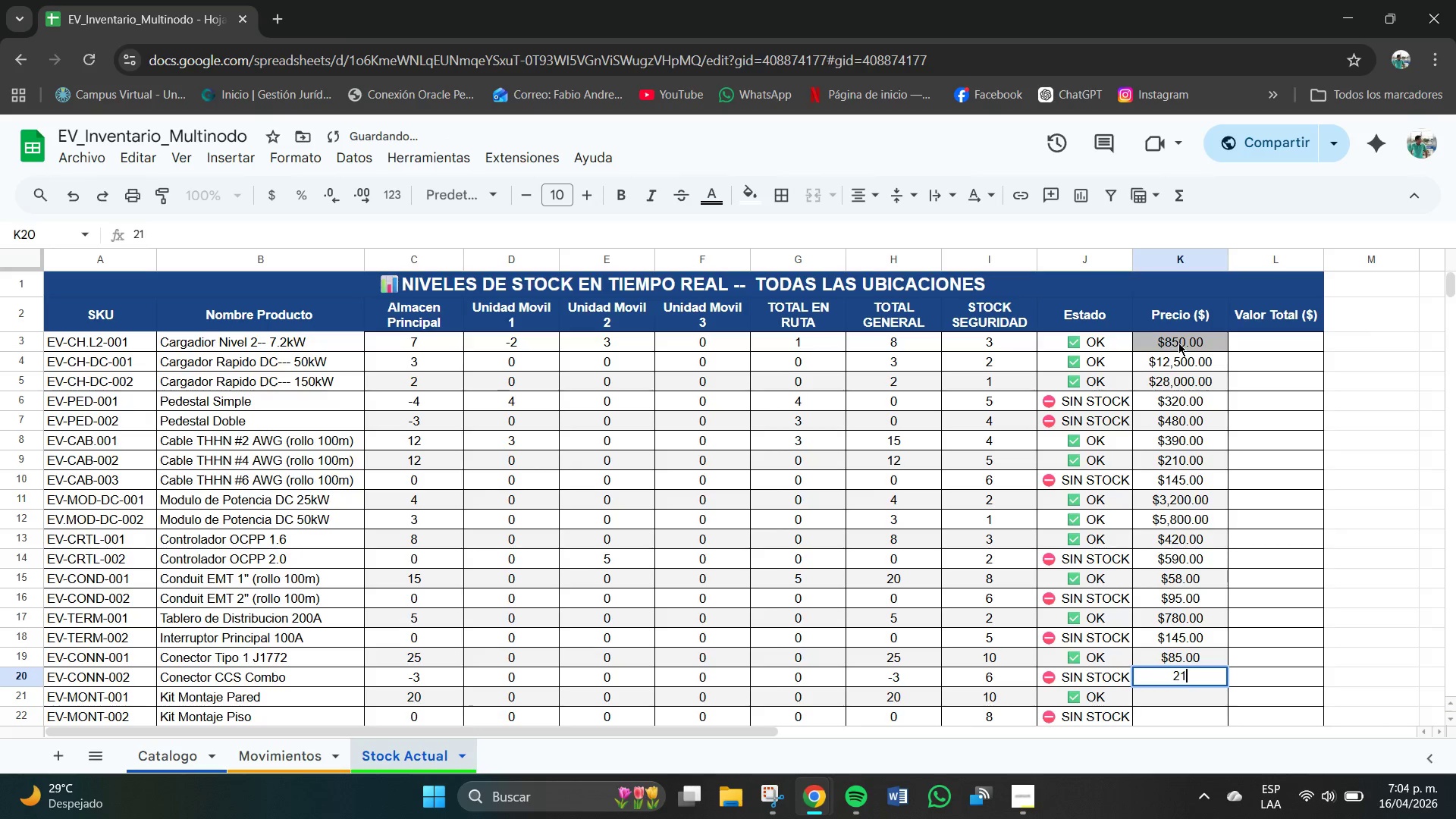 
key(Numpad0)
 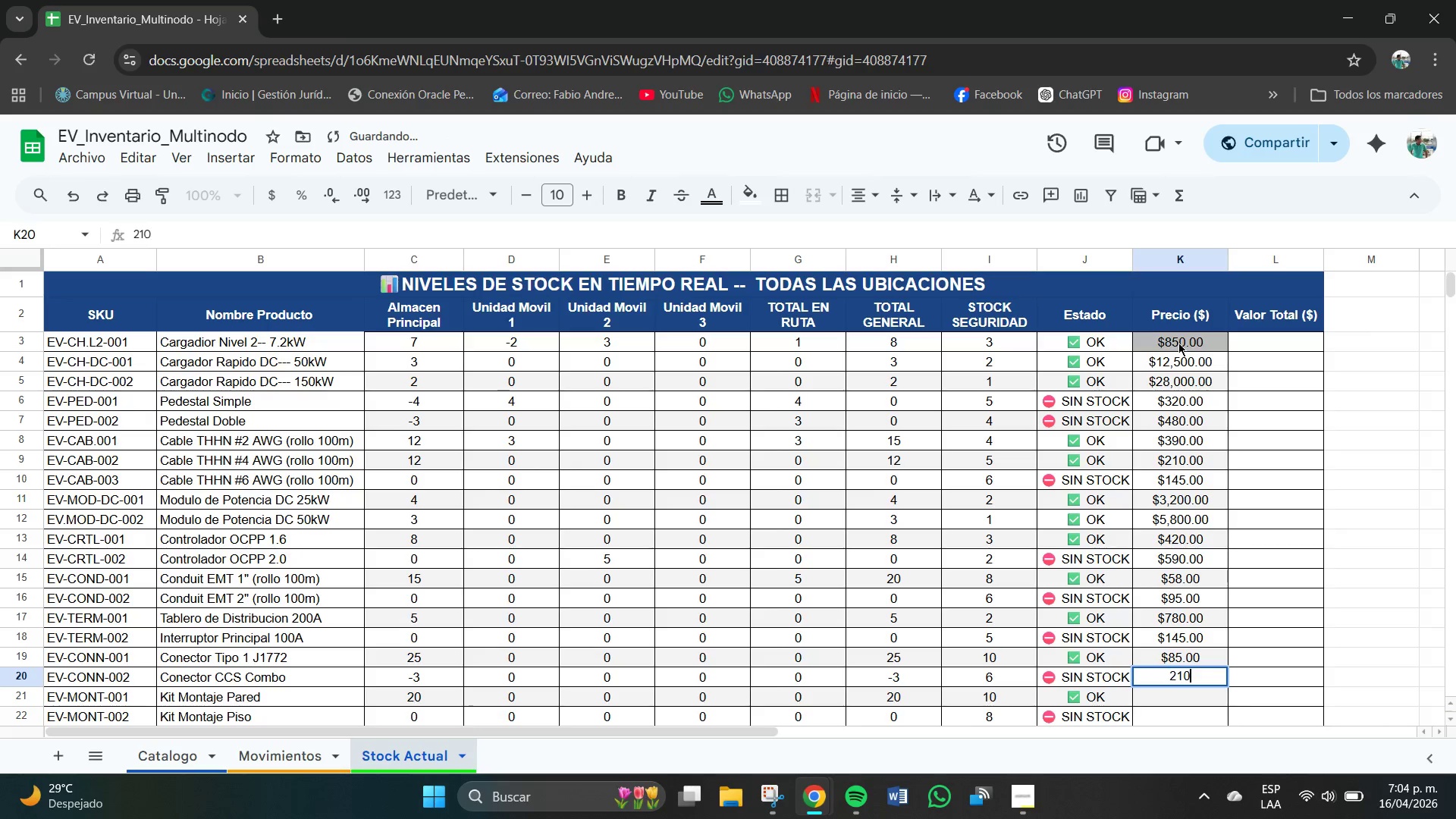 
key(NumpadDecimal)
 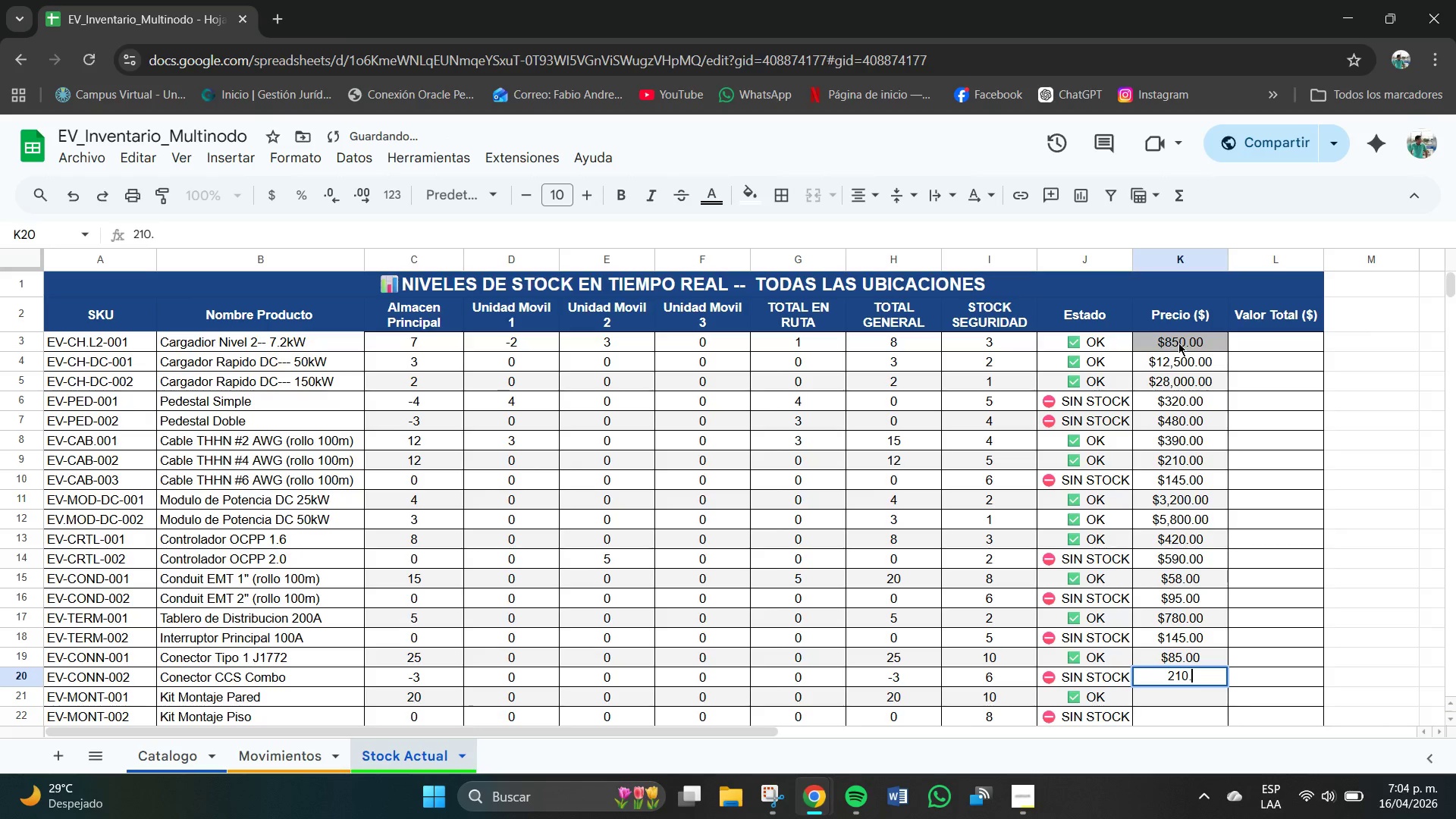 
key(Numpad0)
 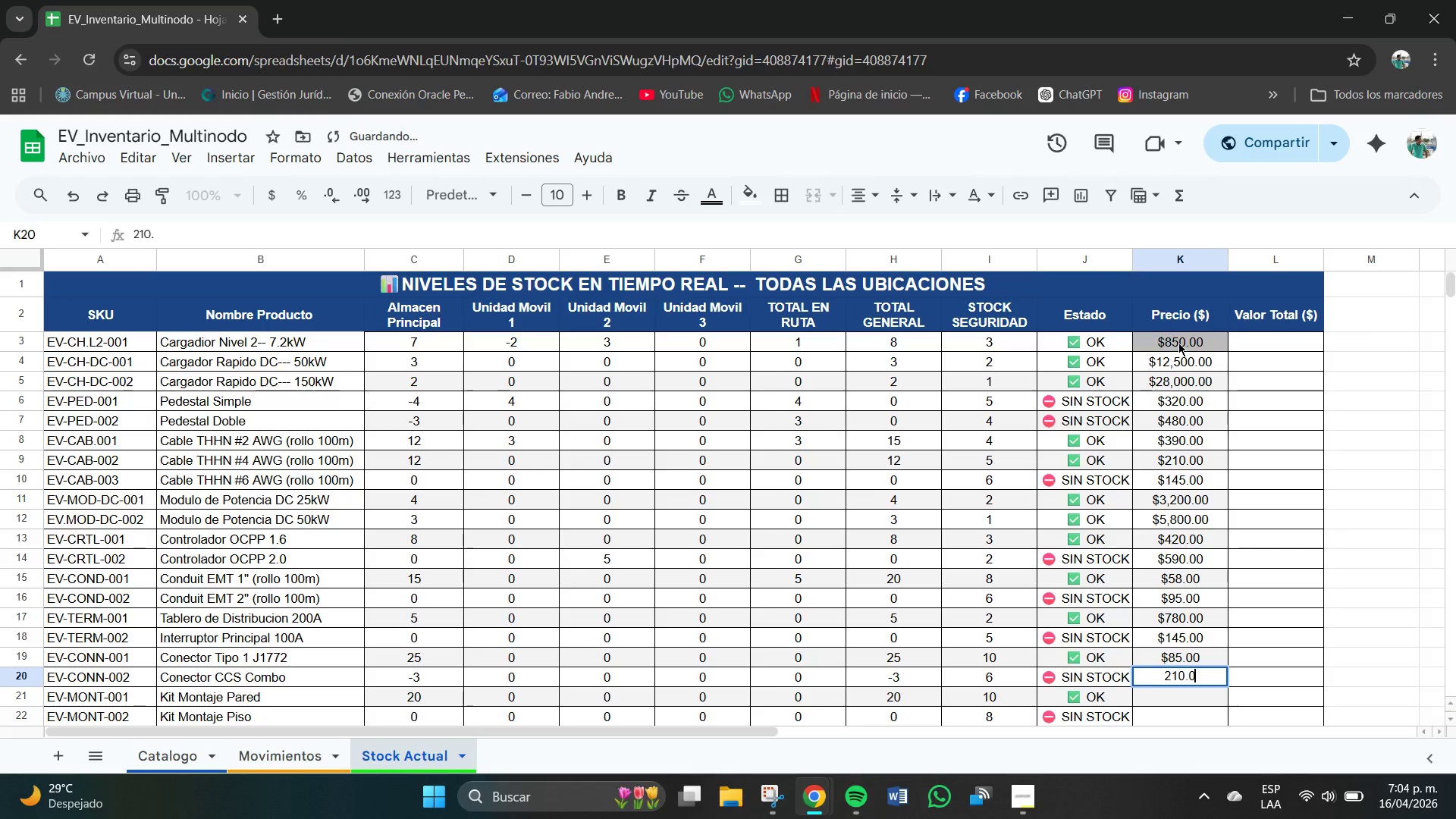 
key(Numpad0)
 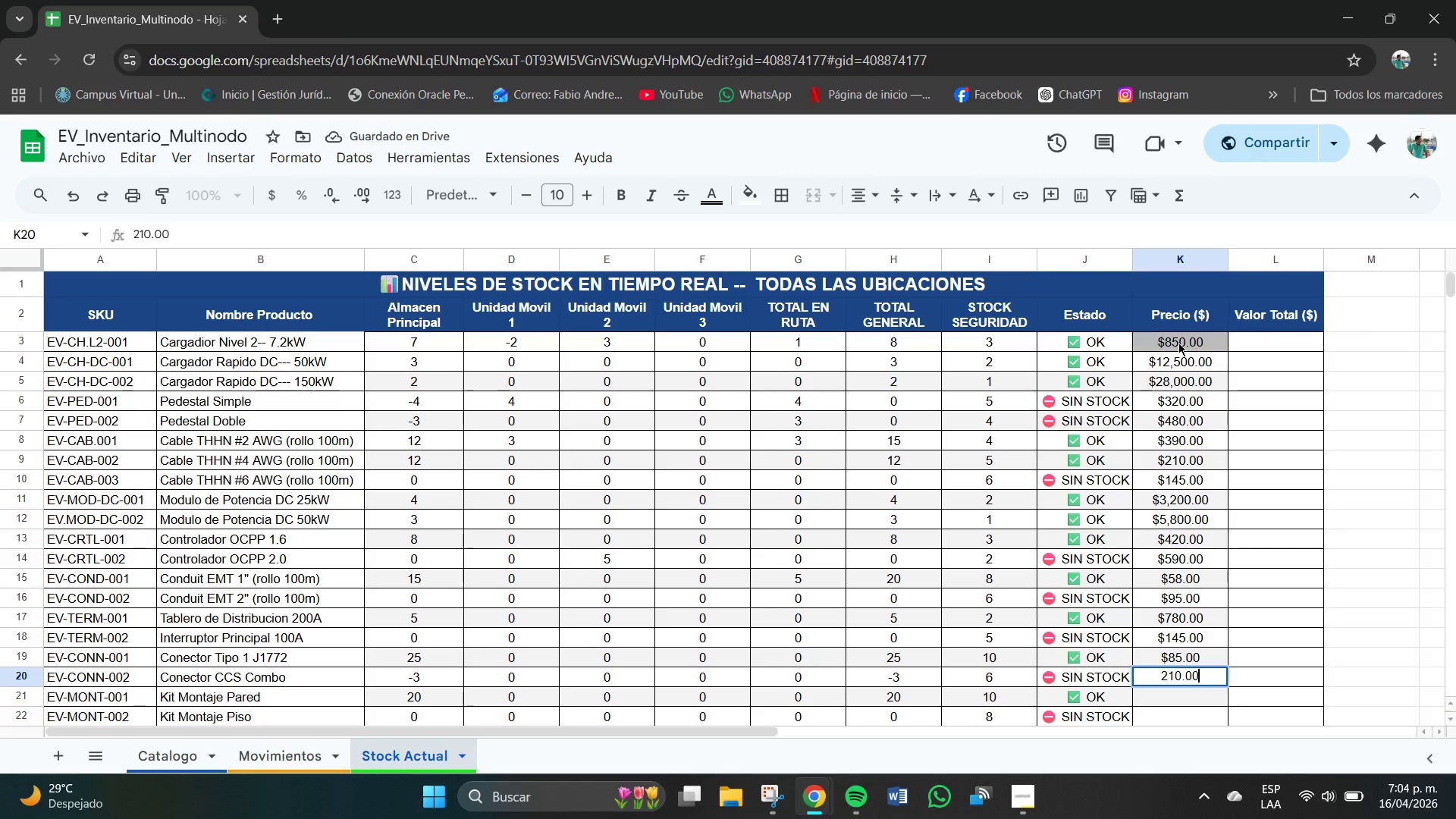 
key(NumpadEnter)
 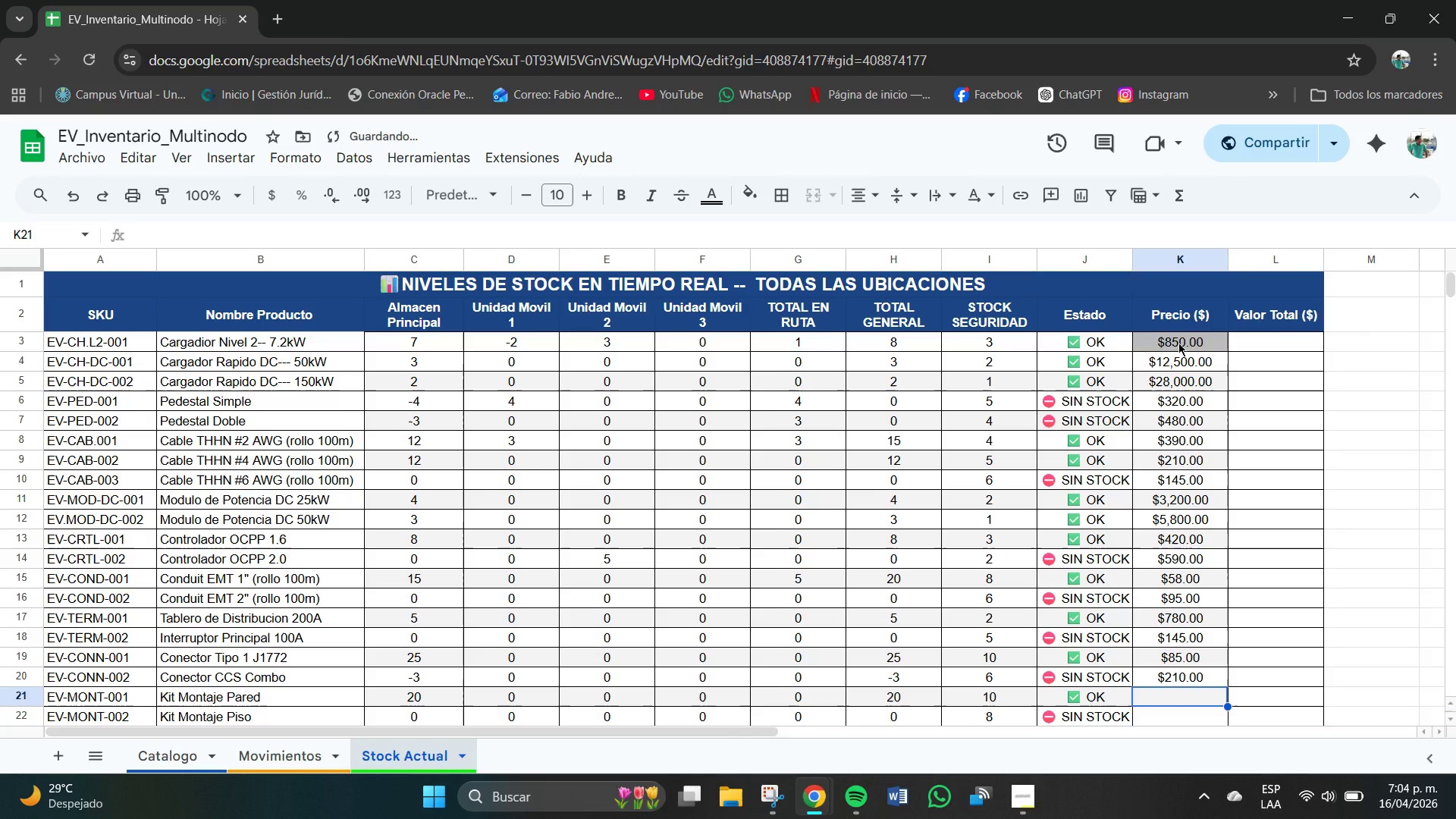 
key(Numpad4)
 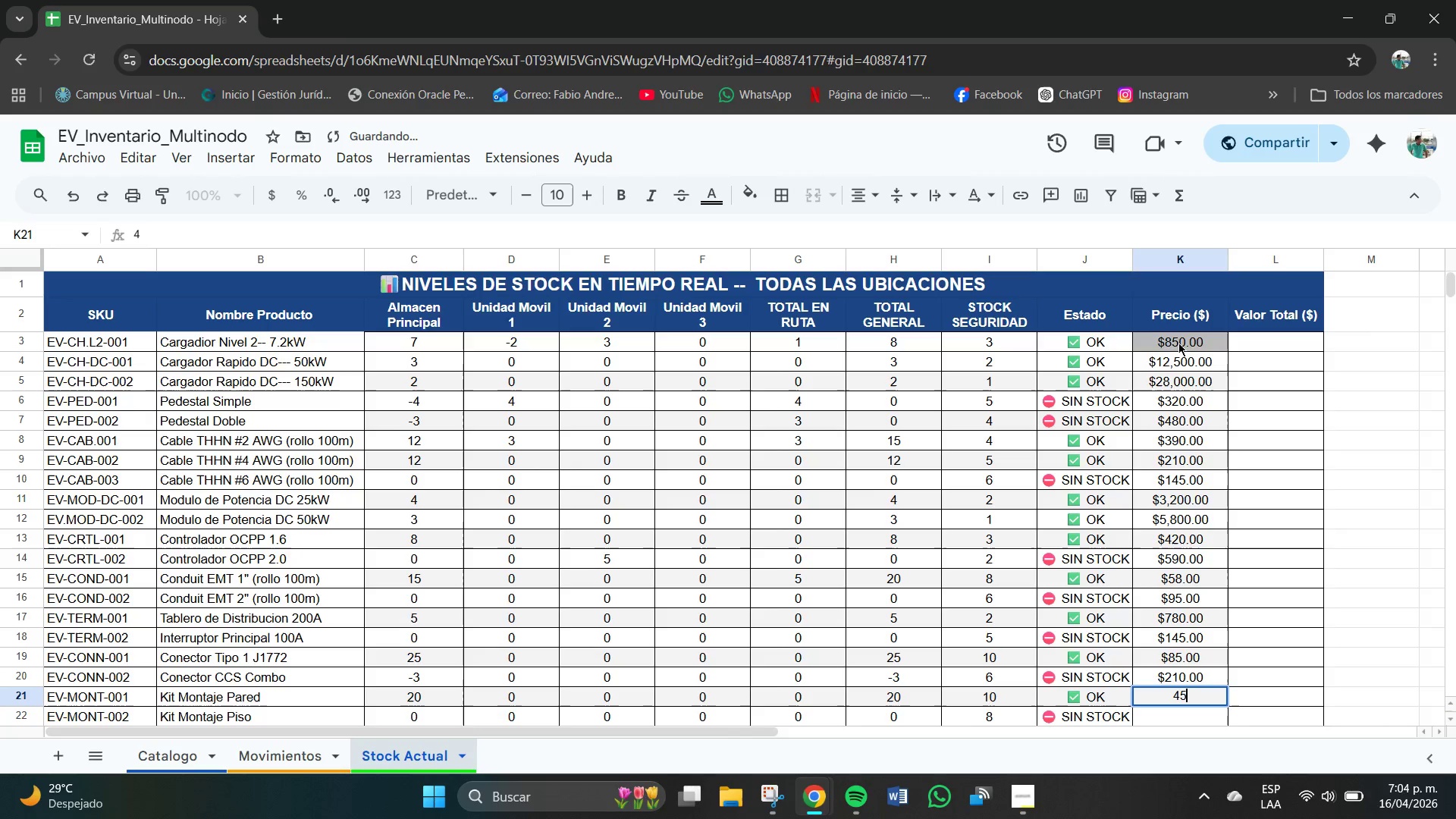 
key(Numpad5)
 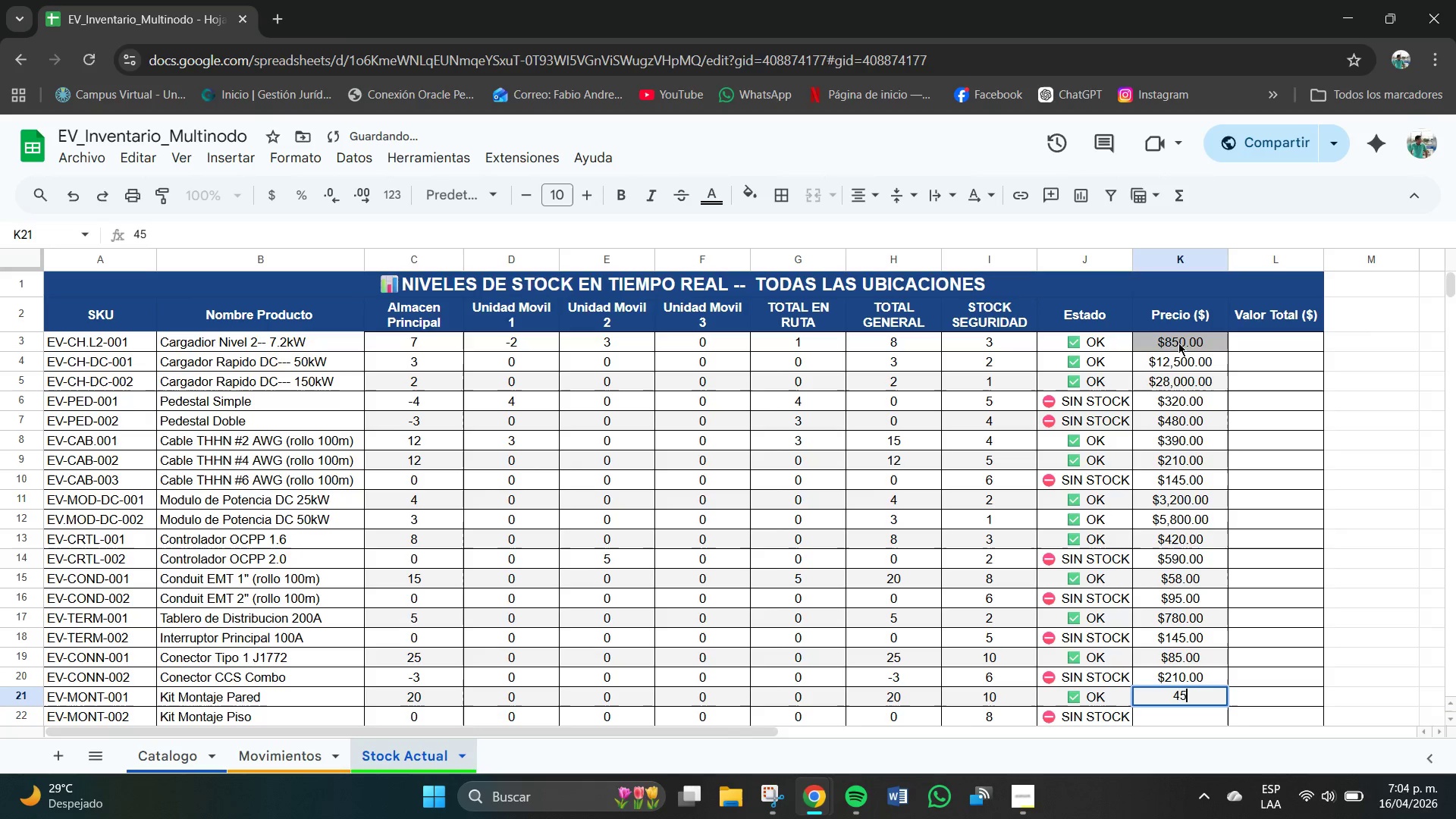 
key(NumpadDecimal)
 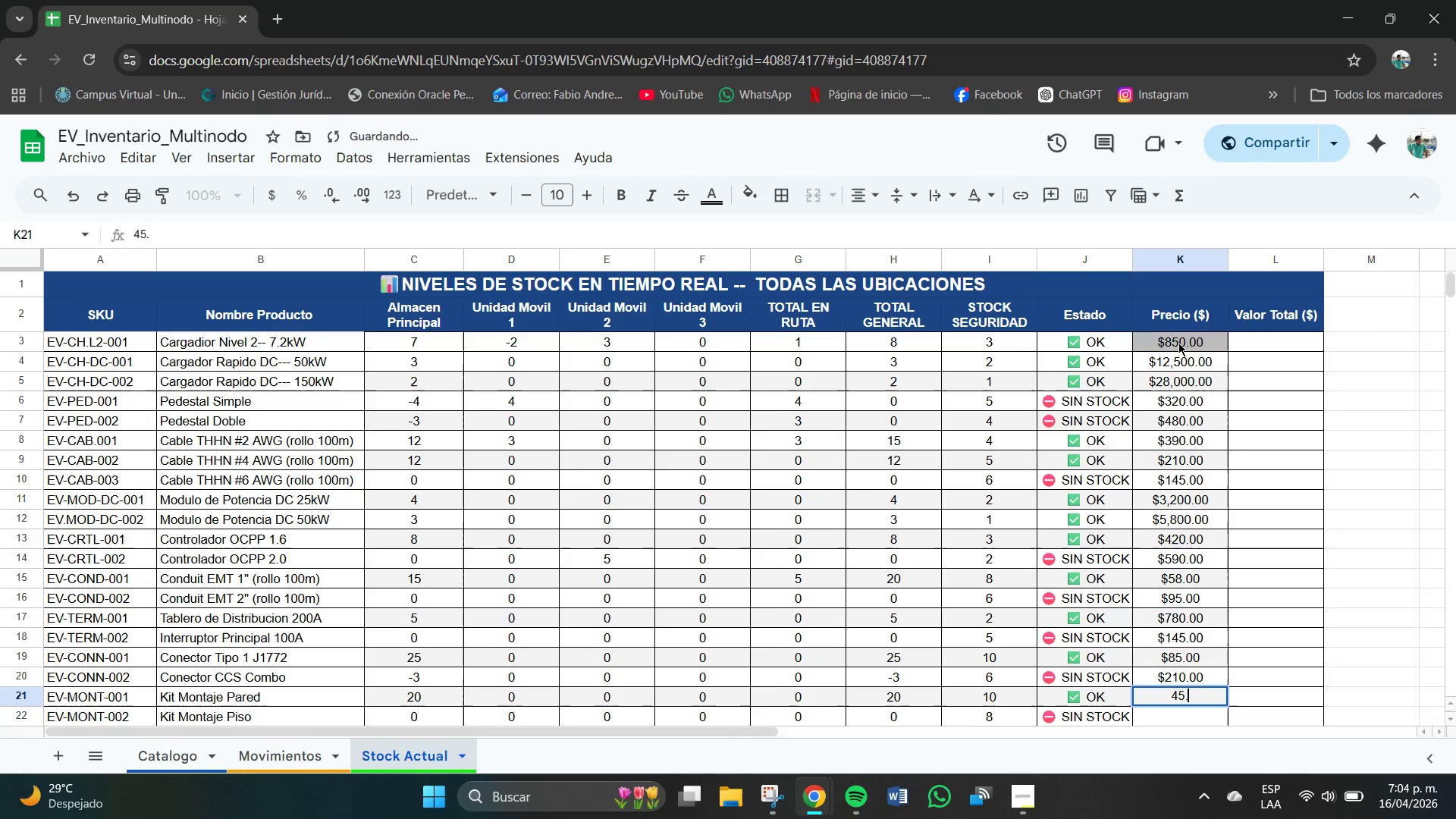 
key(Numpad0)
 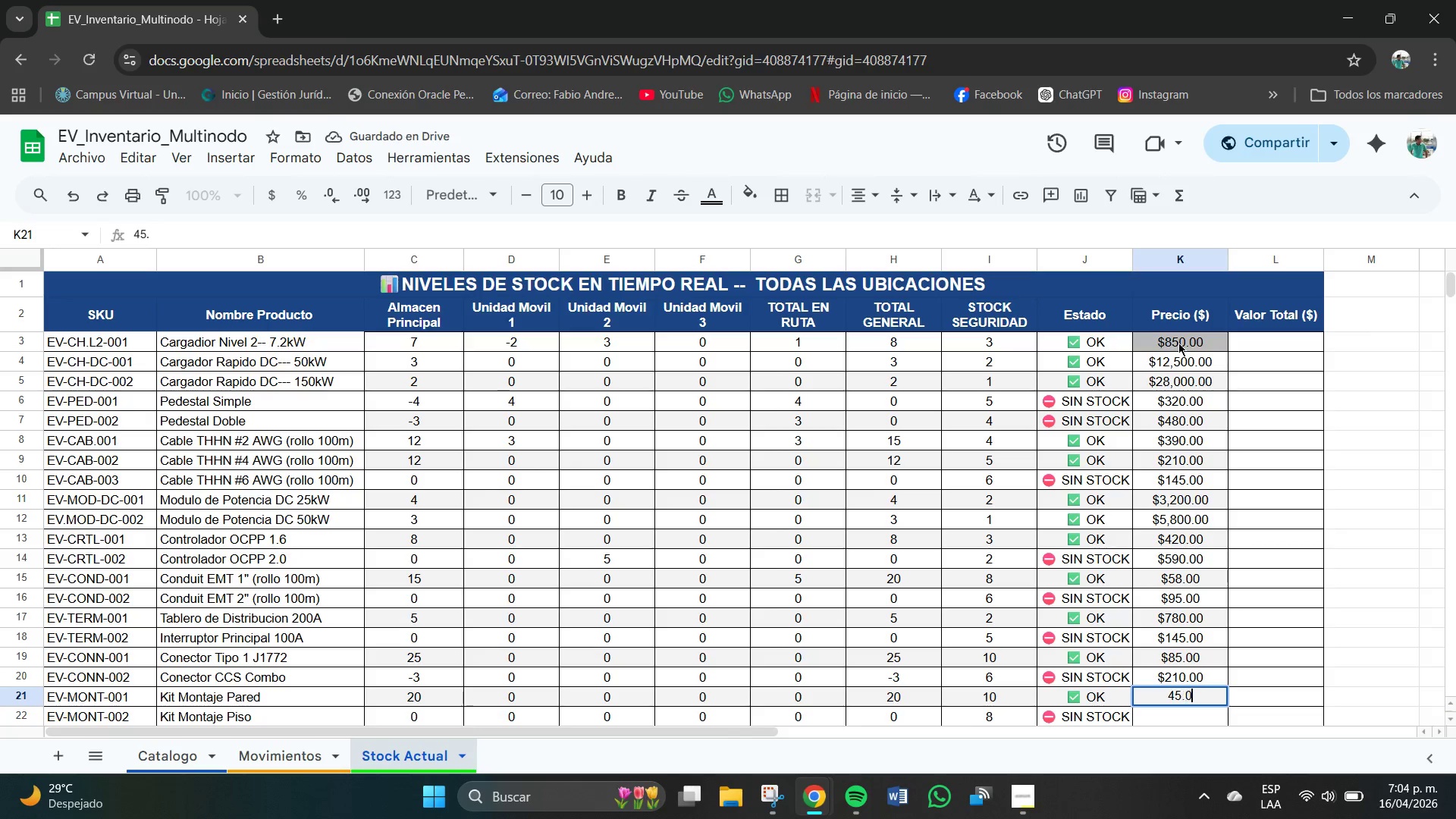 
key(Numpad0)
 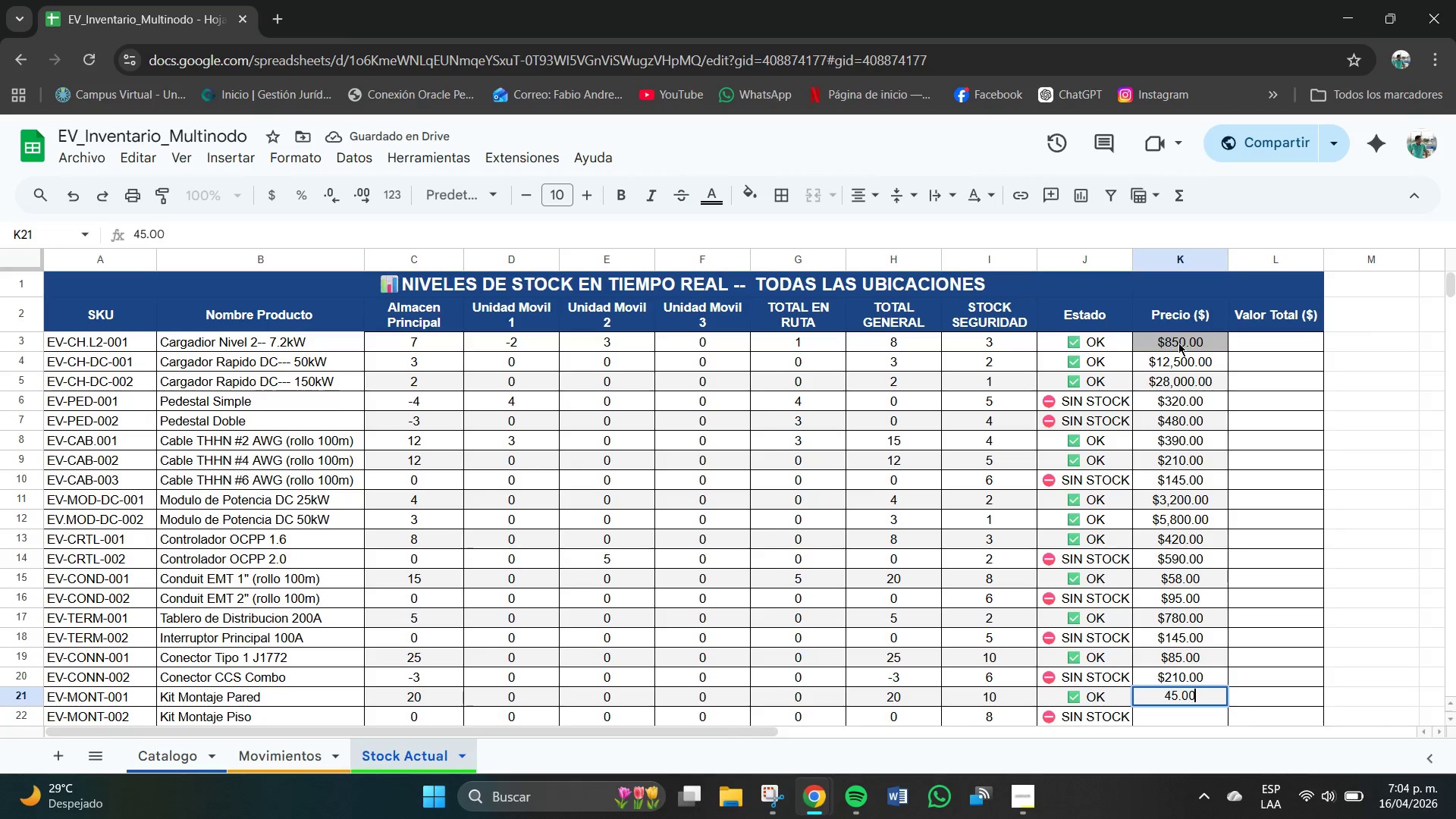 
hold_key(key=NumpadEnter, duration=2.55)
 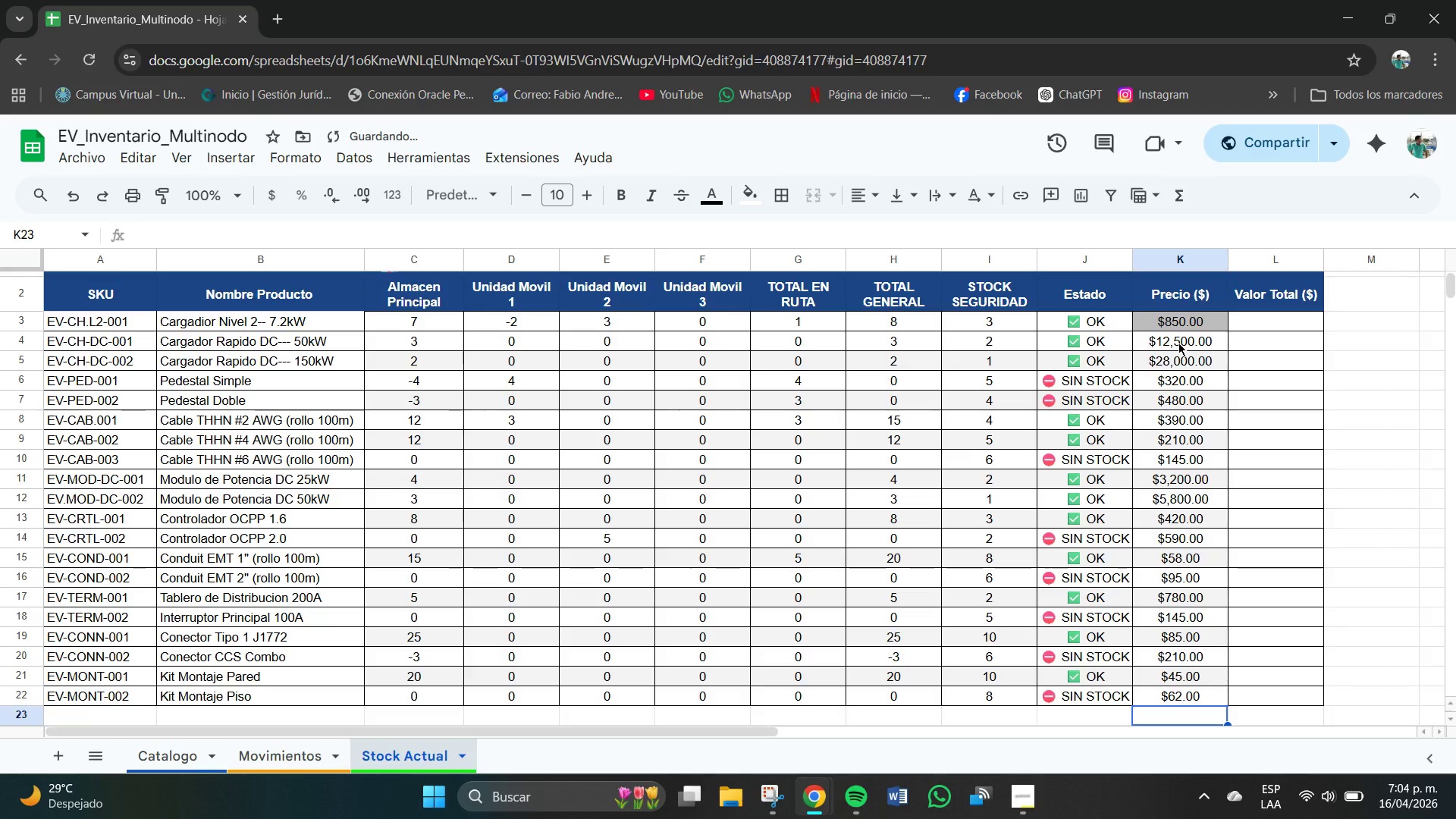 
key(Numpad6)
 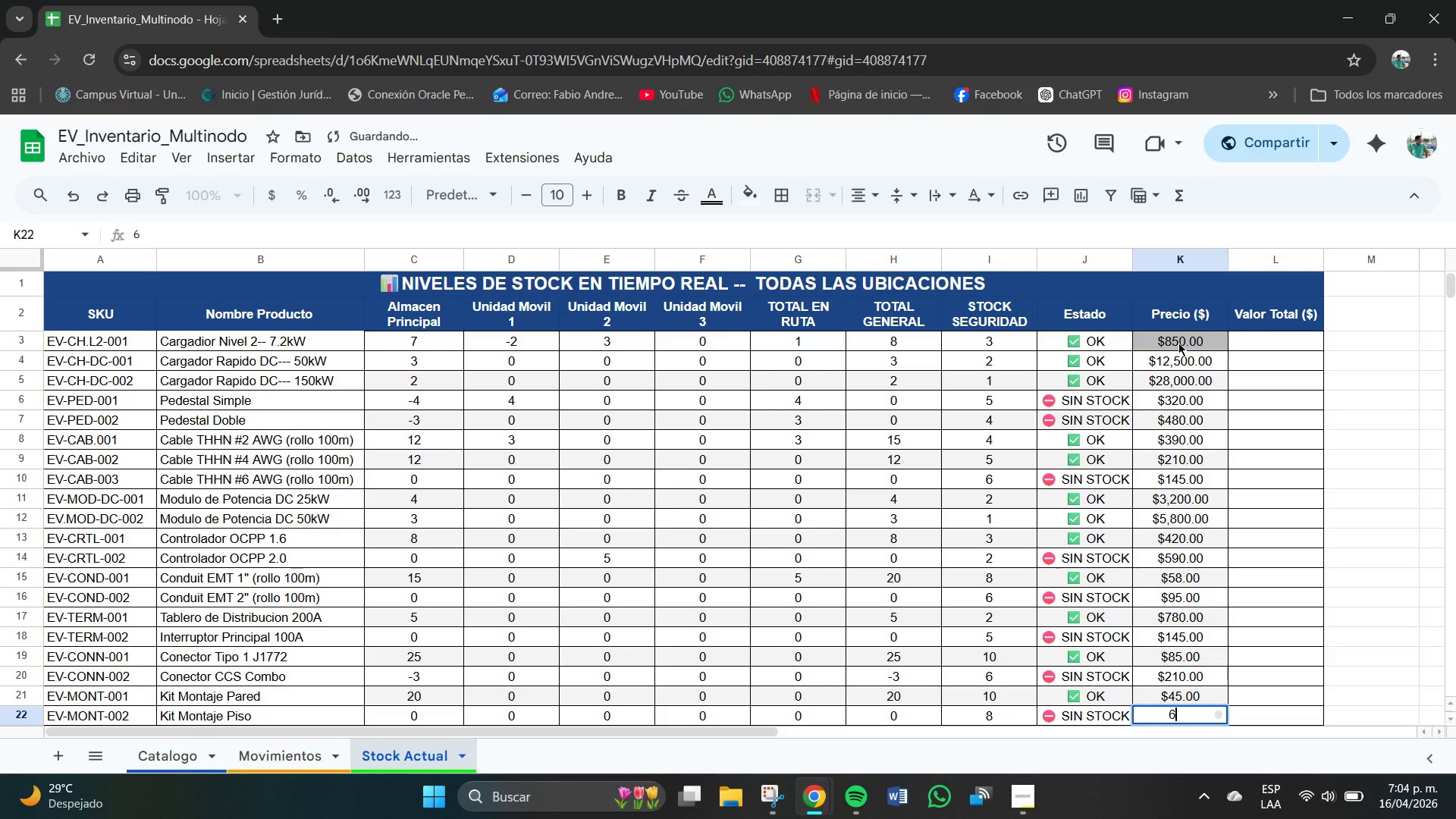 
key(Numpad2)
 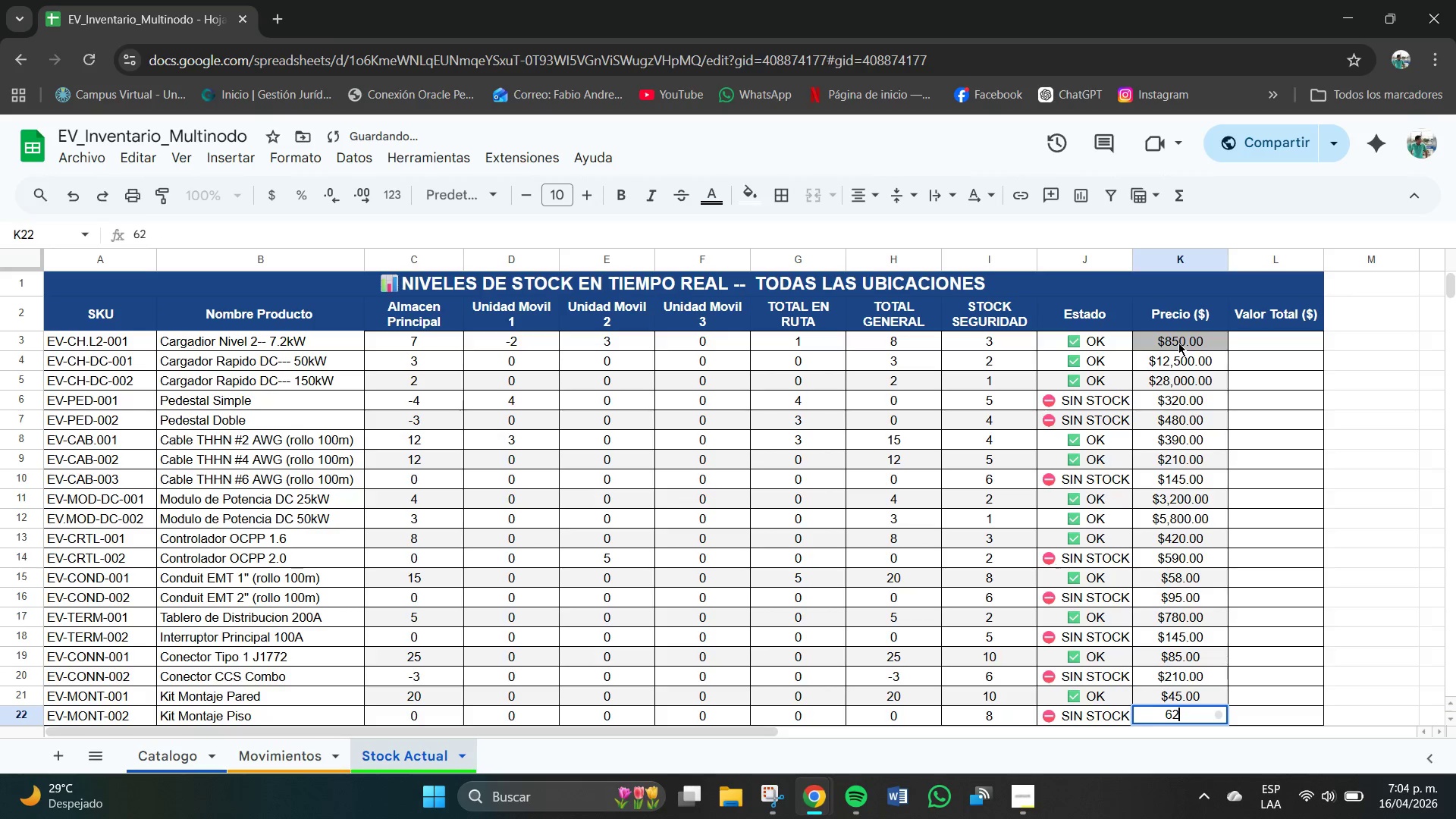 
key(NumpadDecimal)
 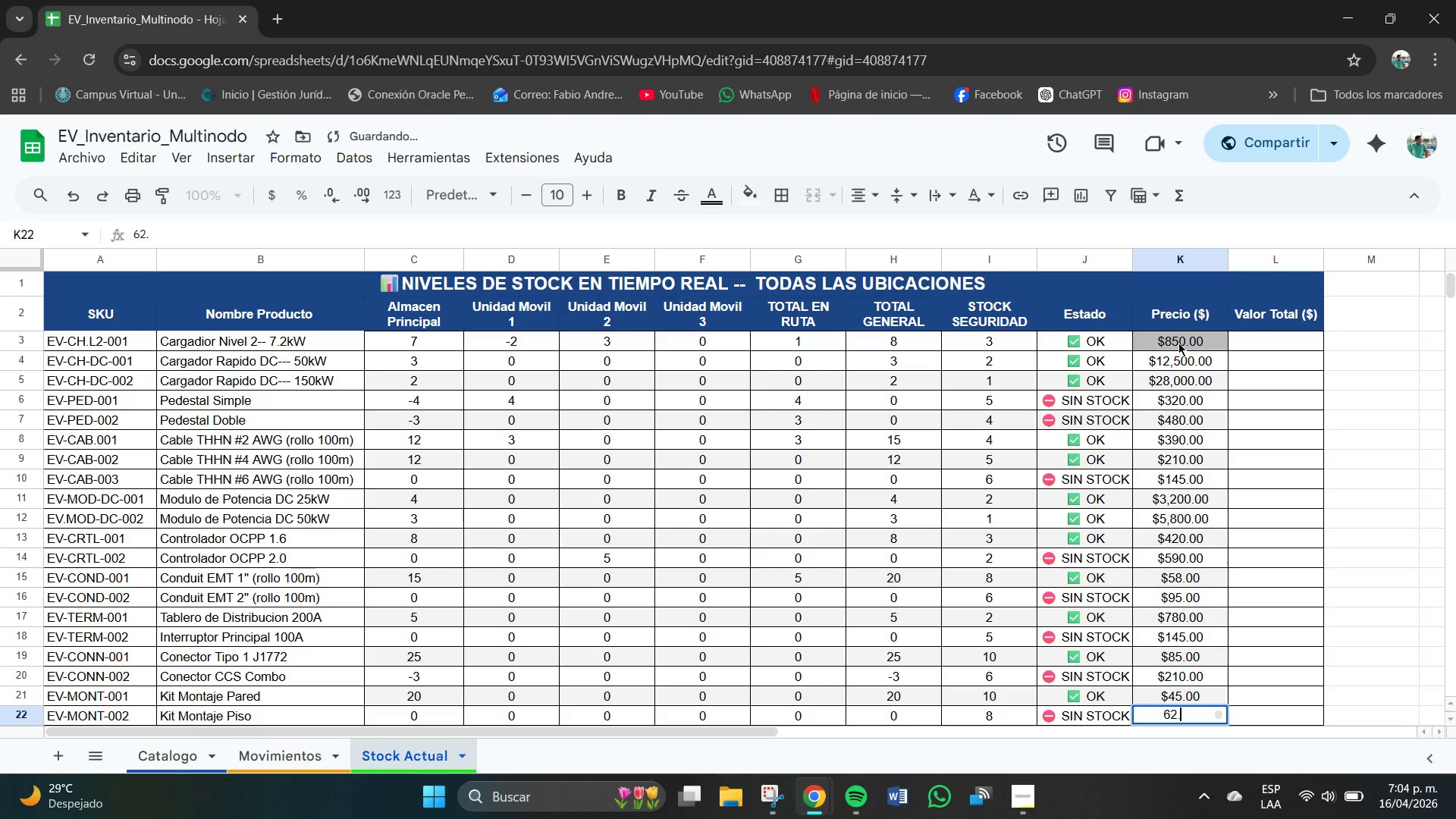 
key(Numpad0)
 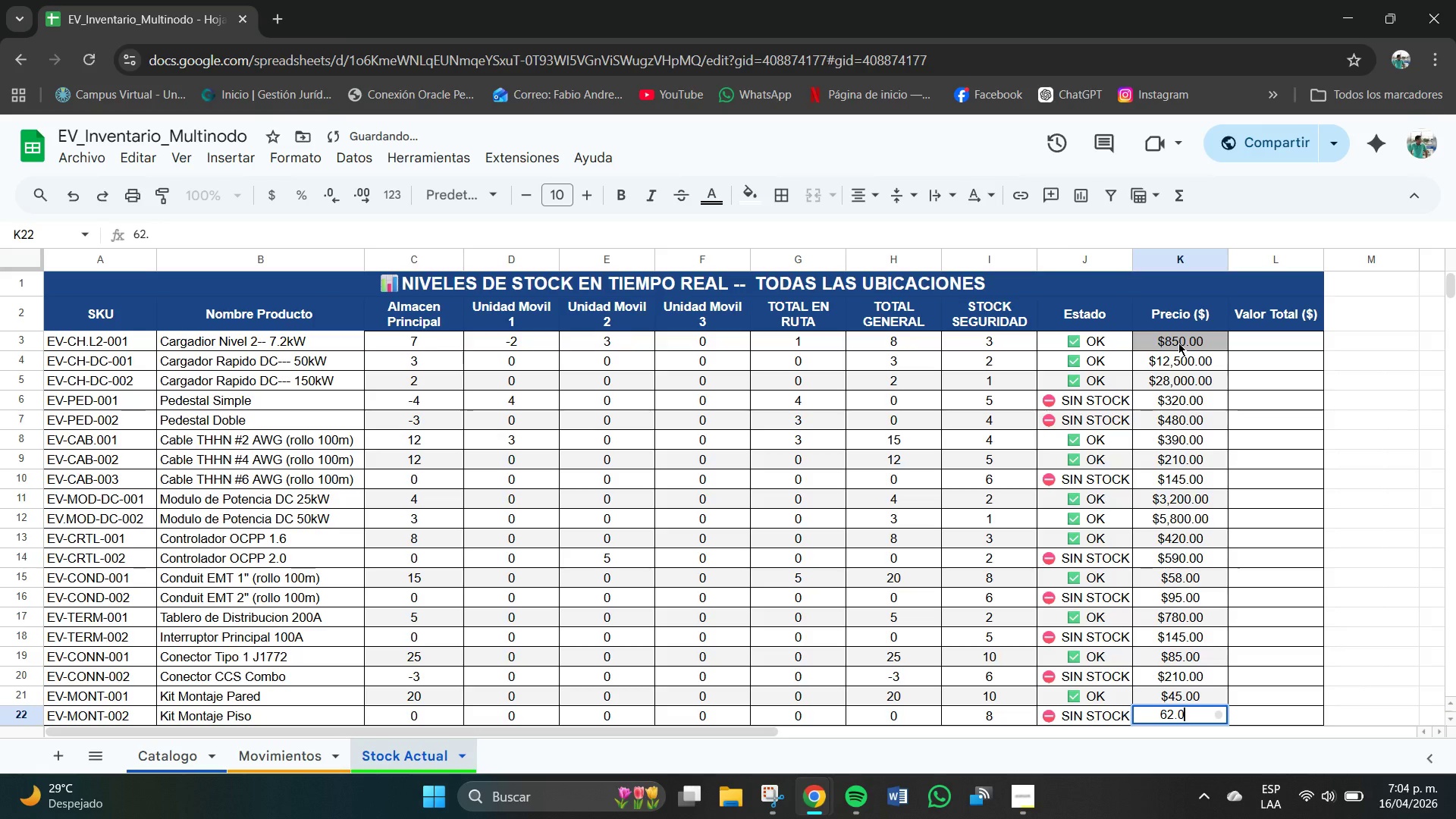 
key(Numpad0)
 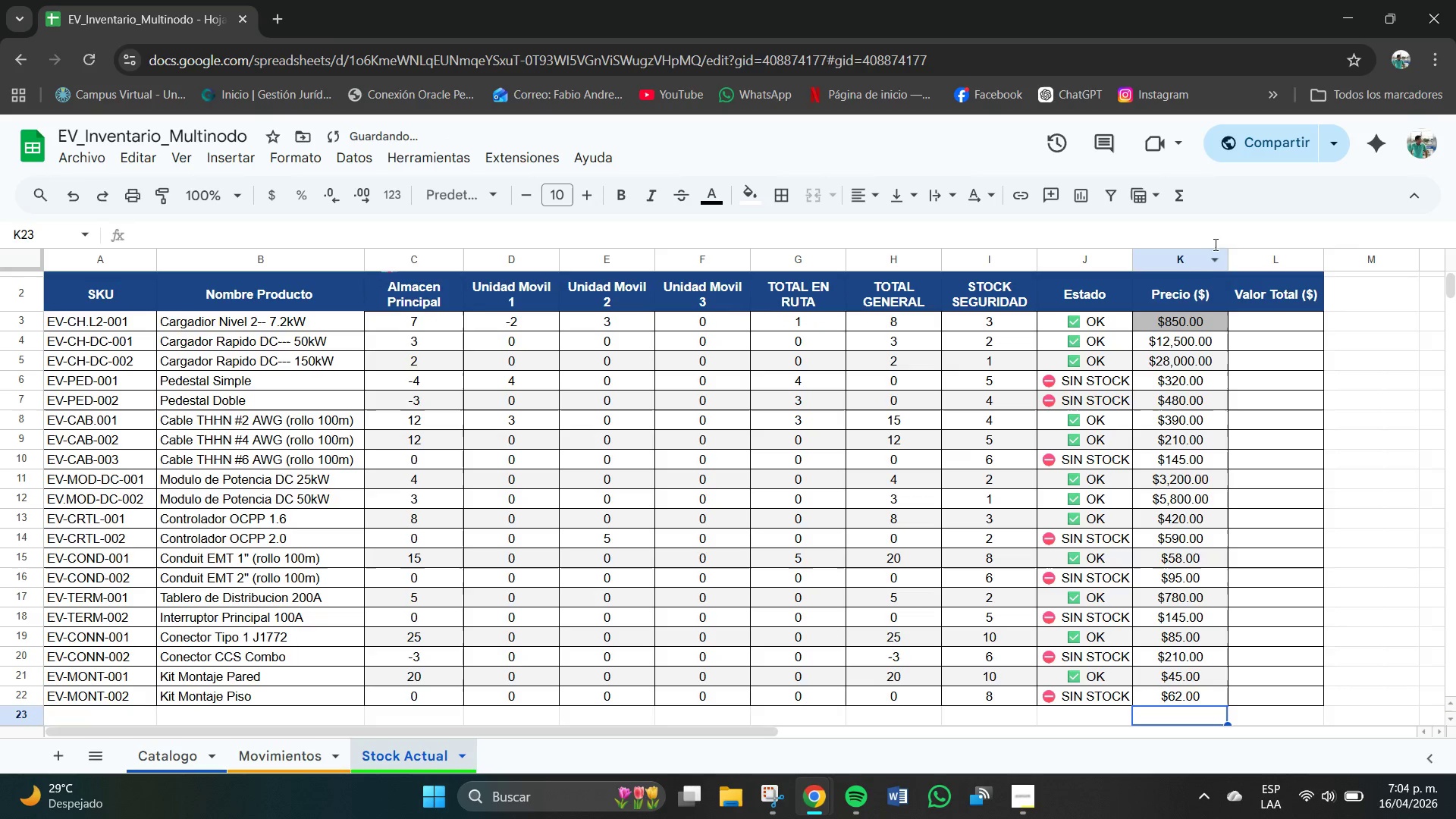 
left_click([1213, 320])
 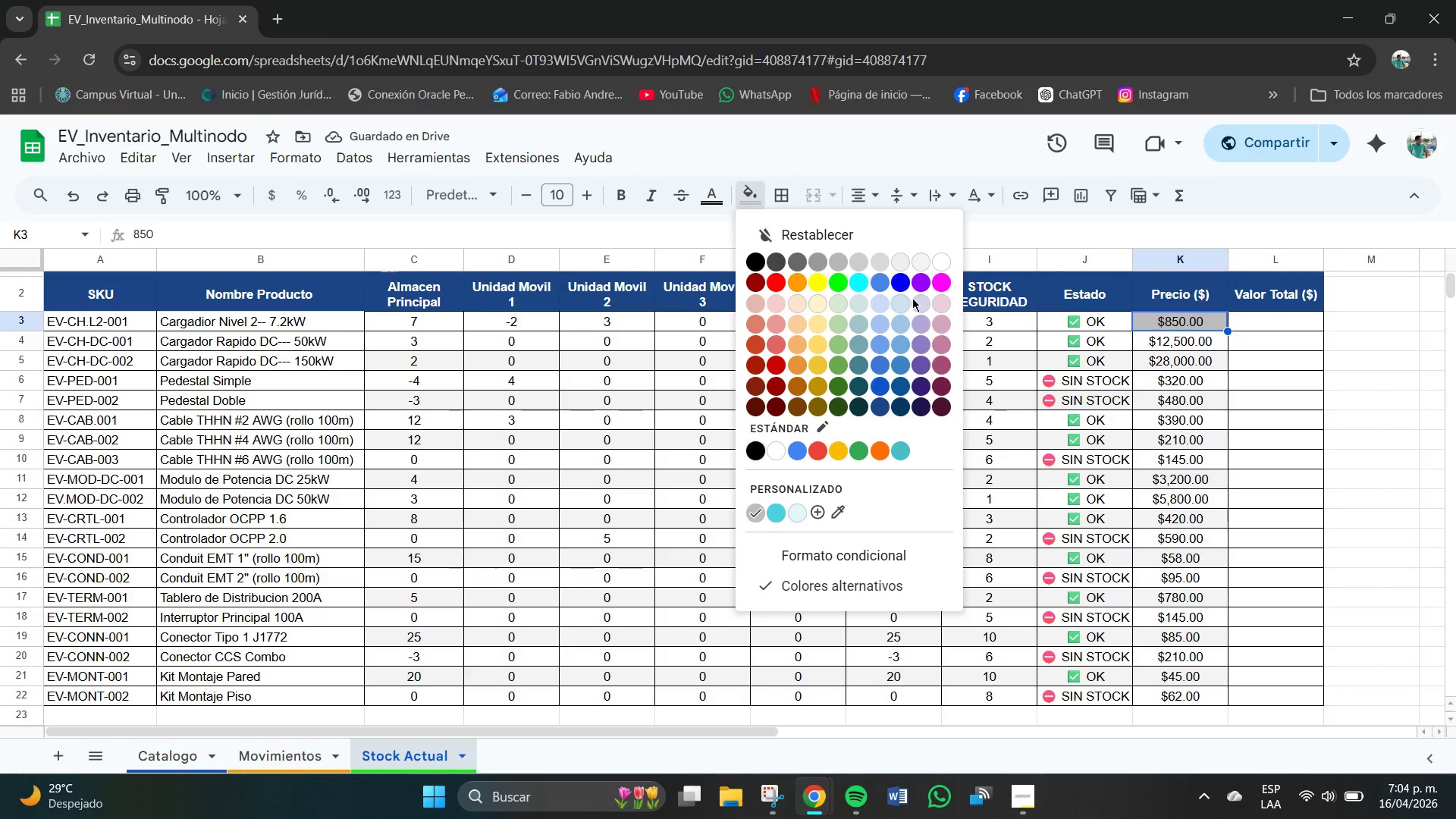 
left_click([940, 264])
 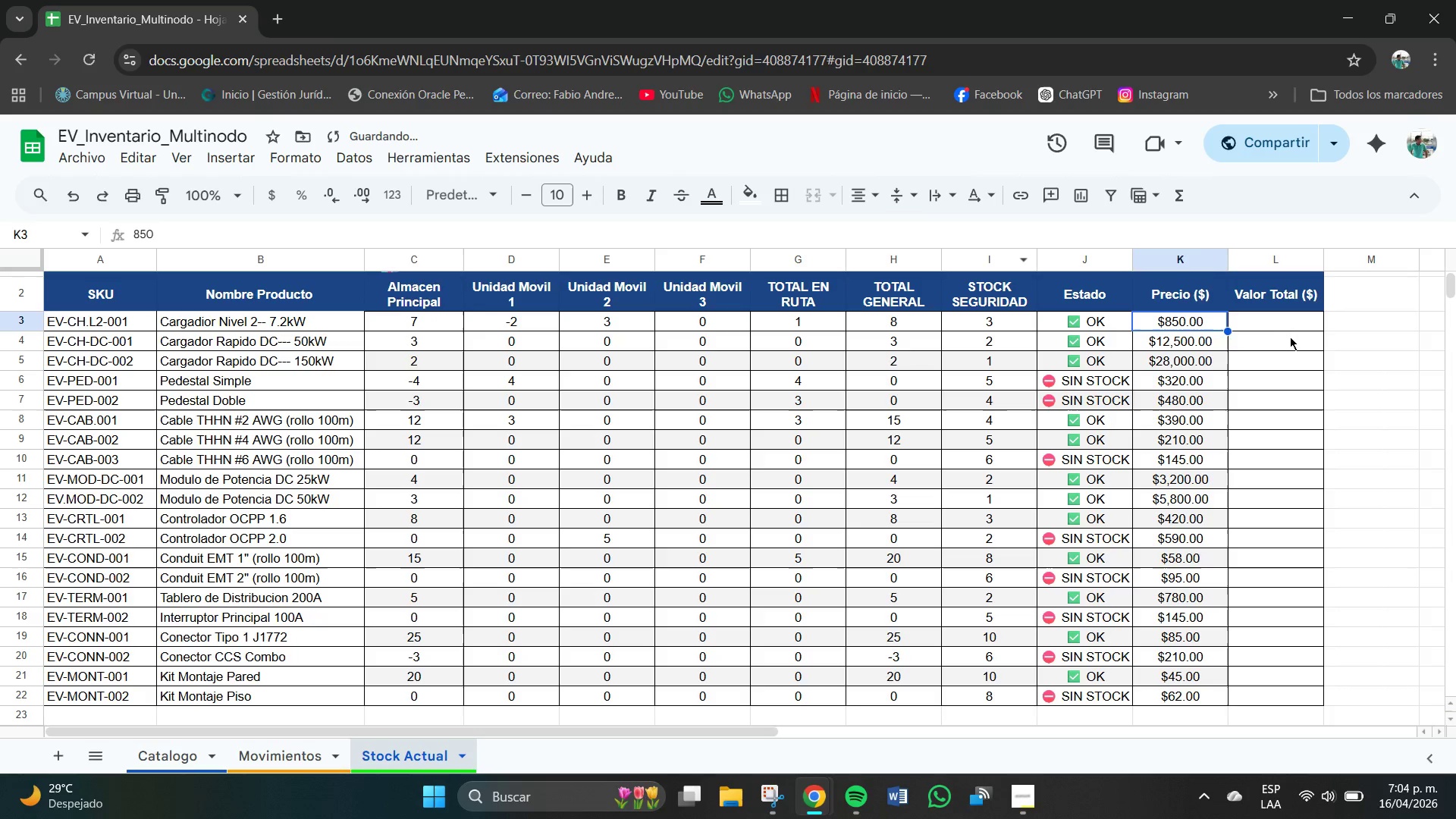 
left_click([1282, 334])
 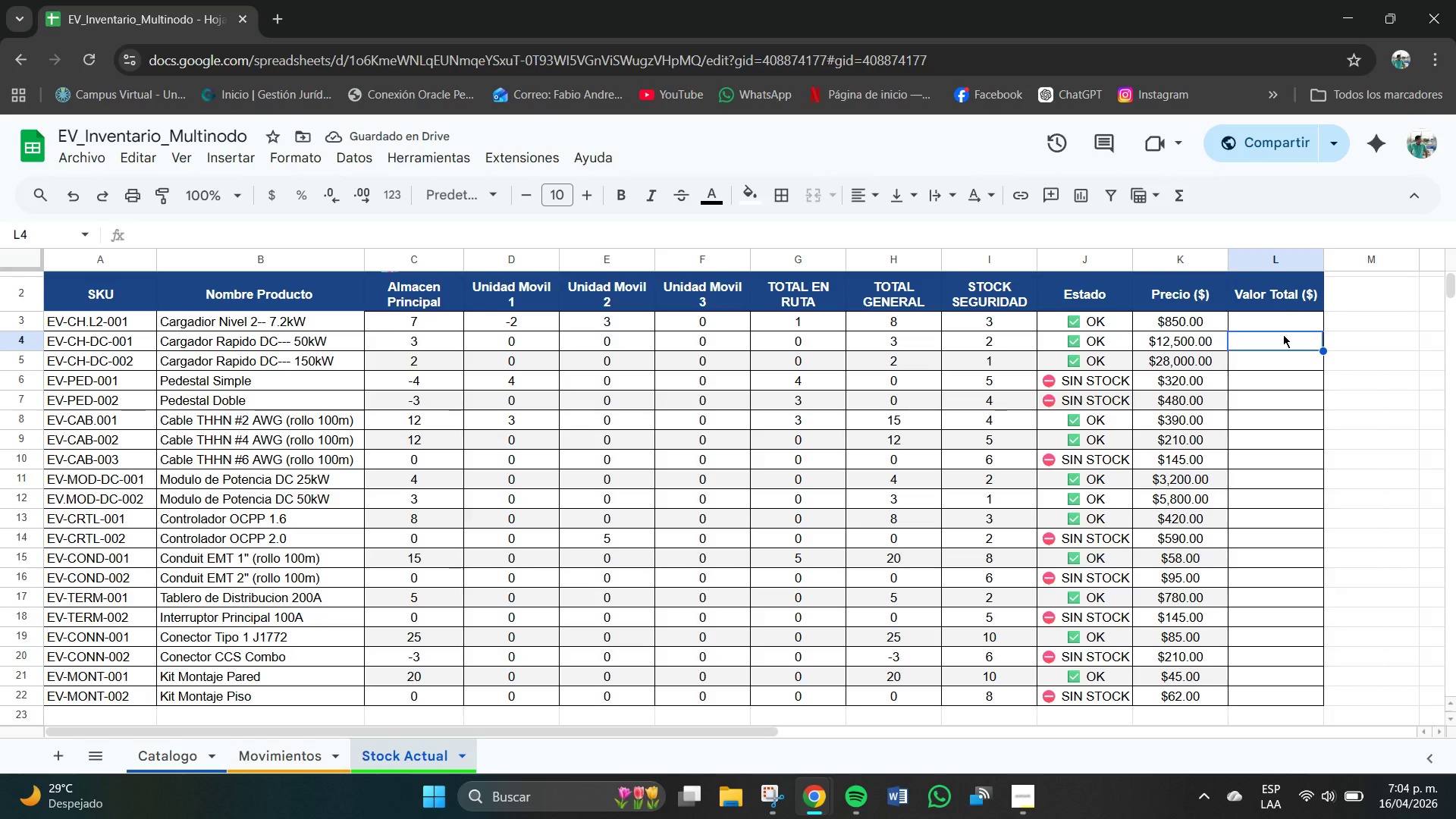 
type()H3)
key(Backspace)
key(Backspace)
key(Backspace)
 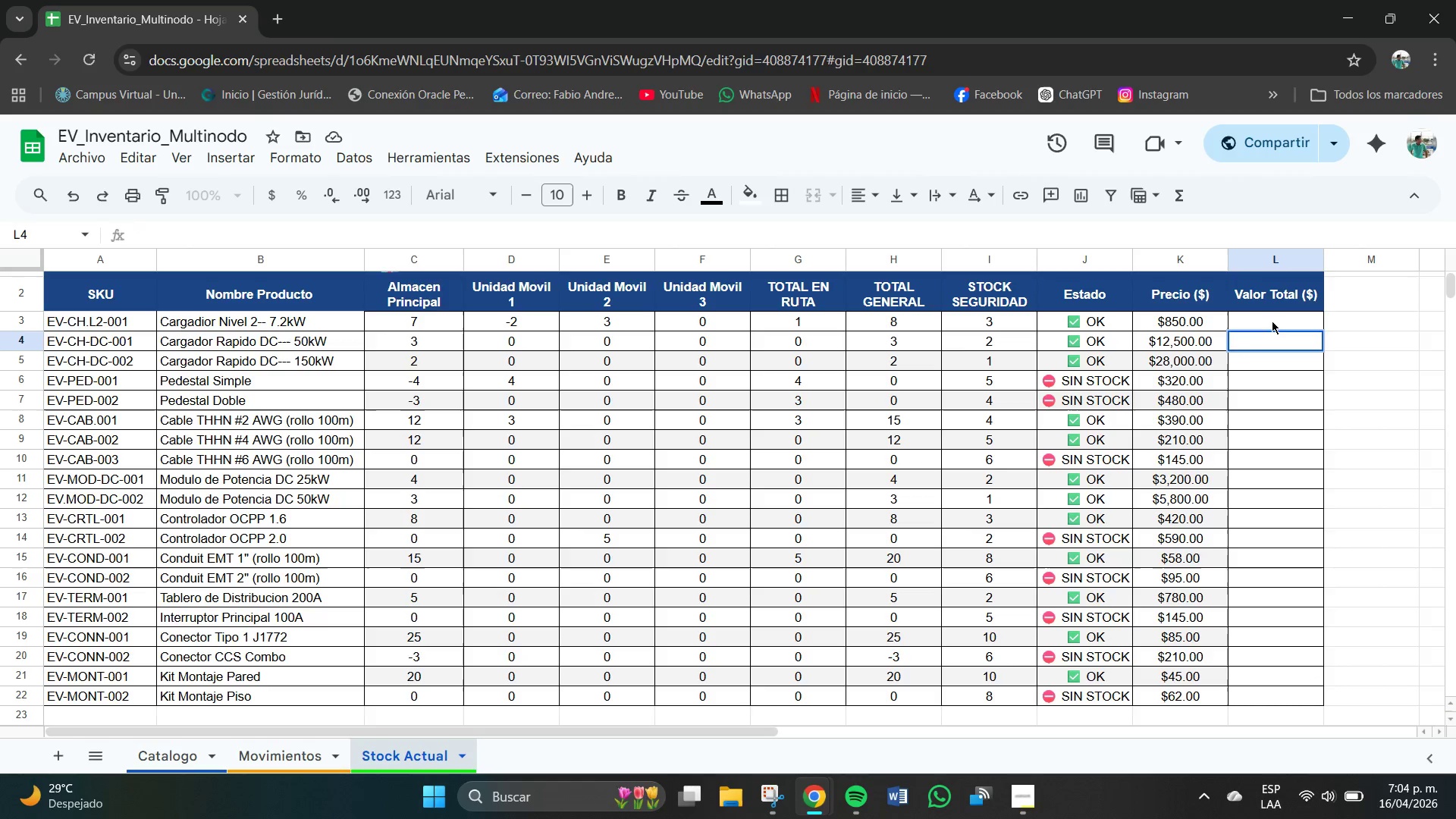 
left_click([1273, 319])
 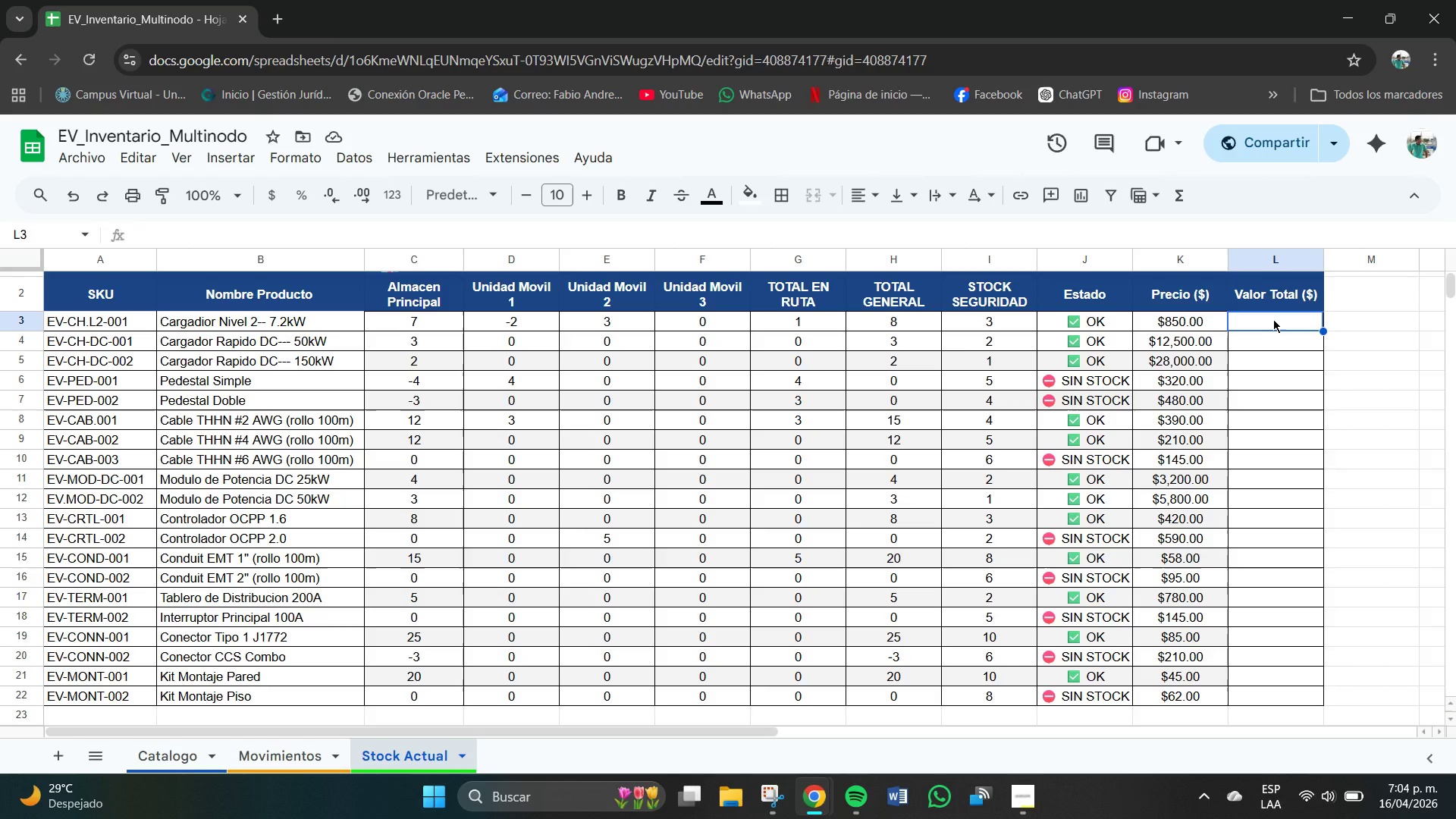 
type()H3+K3)
 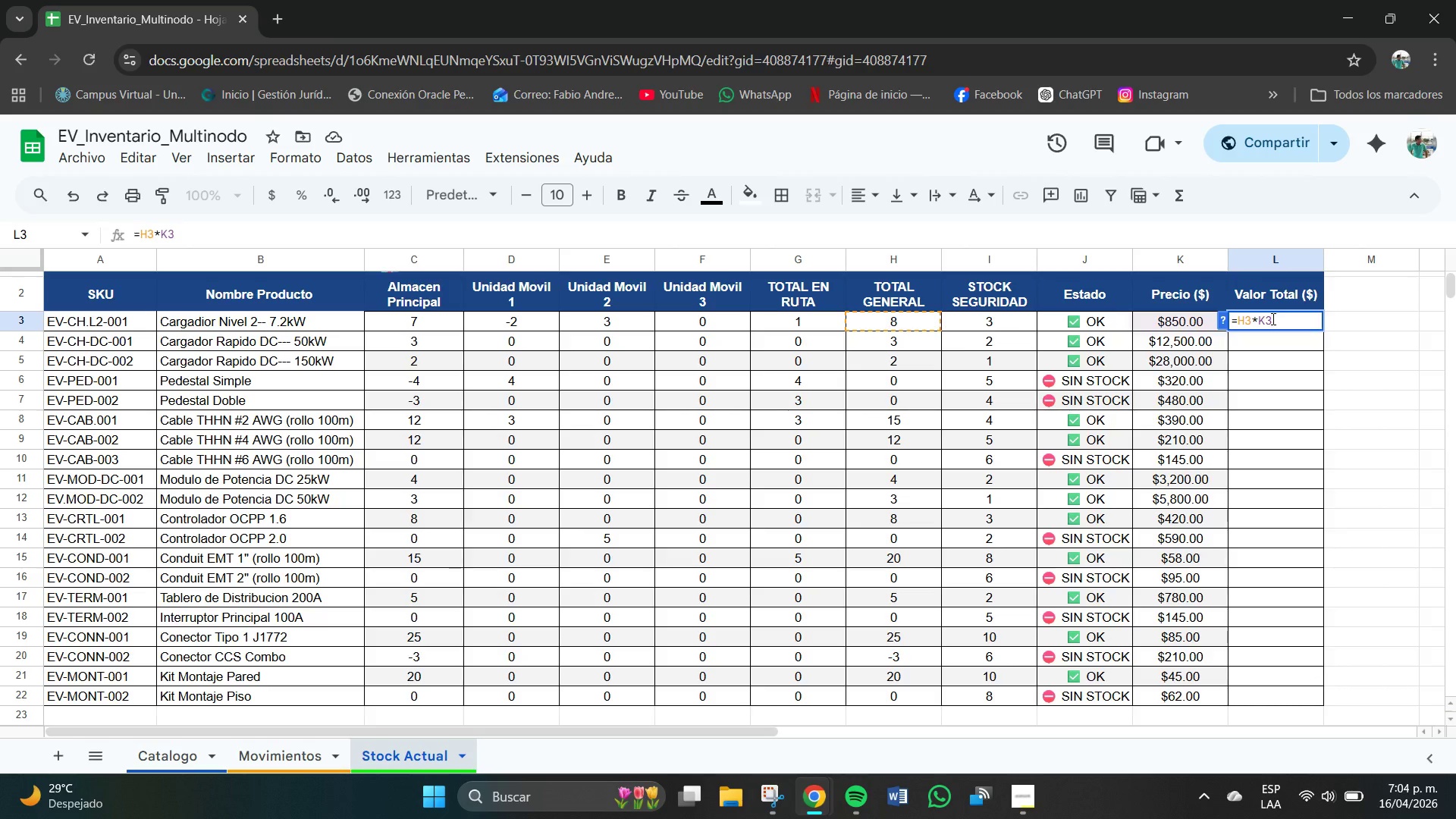 
key(Enter)
 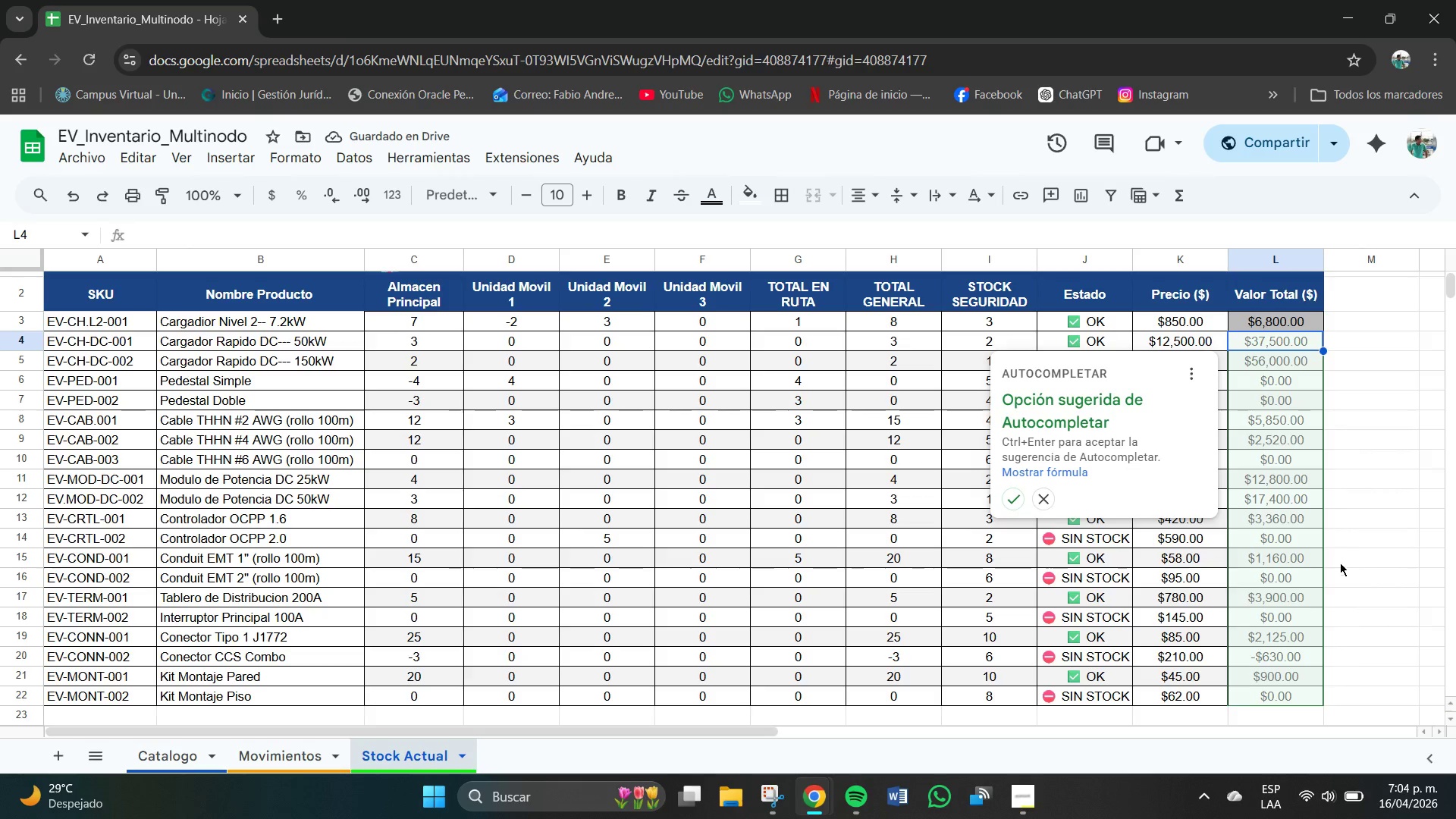 
left_click([1010, 500])
 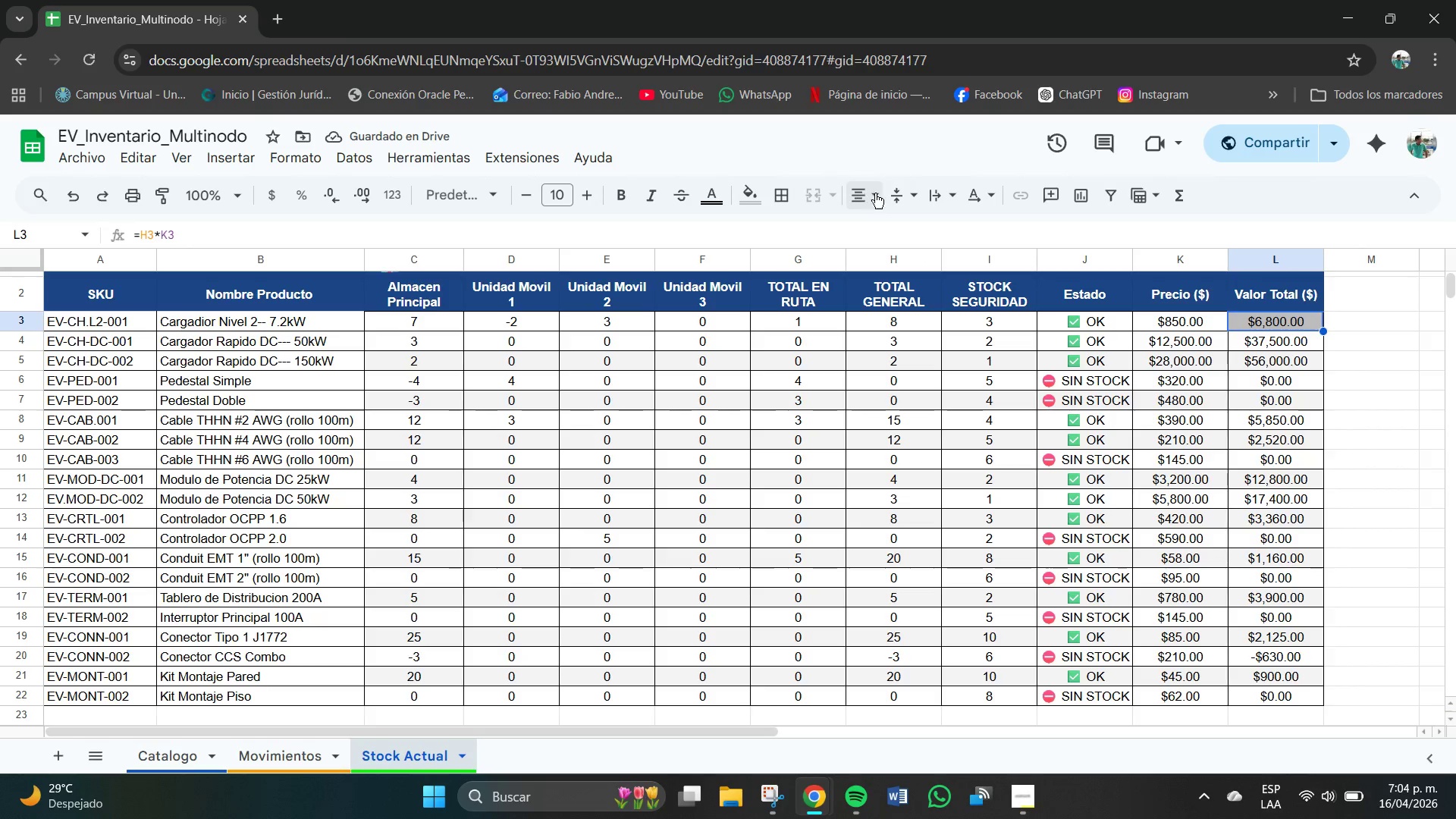 
left_click([749, 198])
 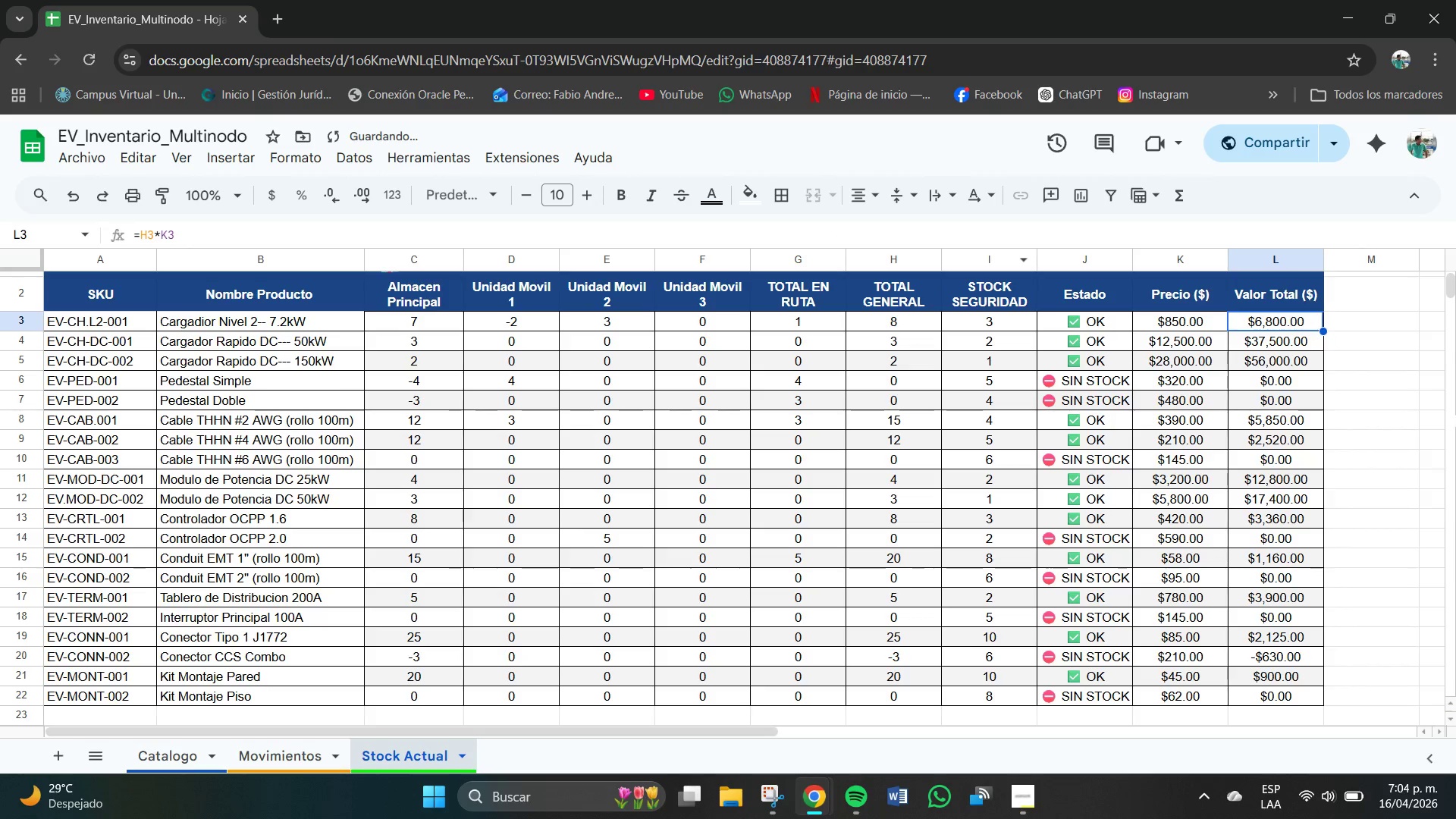 
left_click([1326, 419])
 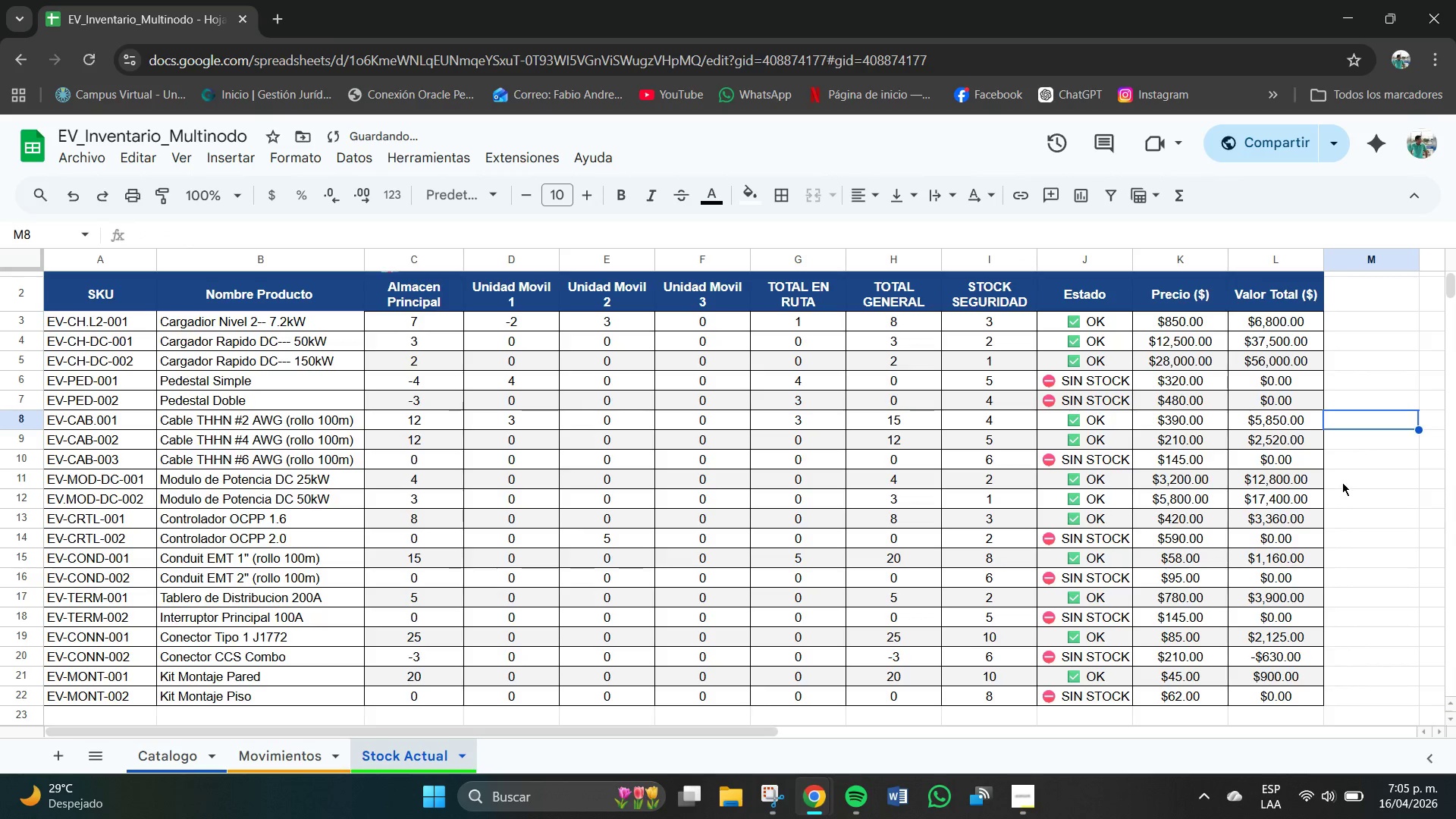 
left_click([1345, 486])
 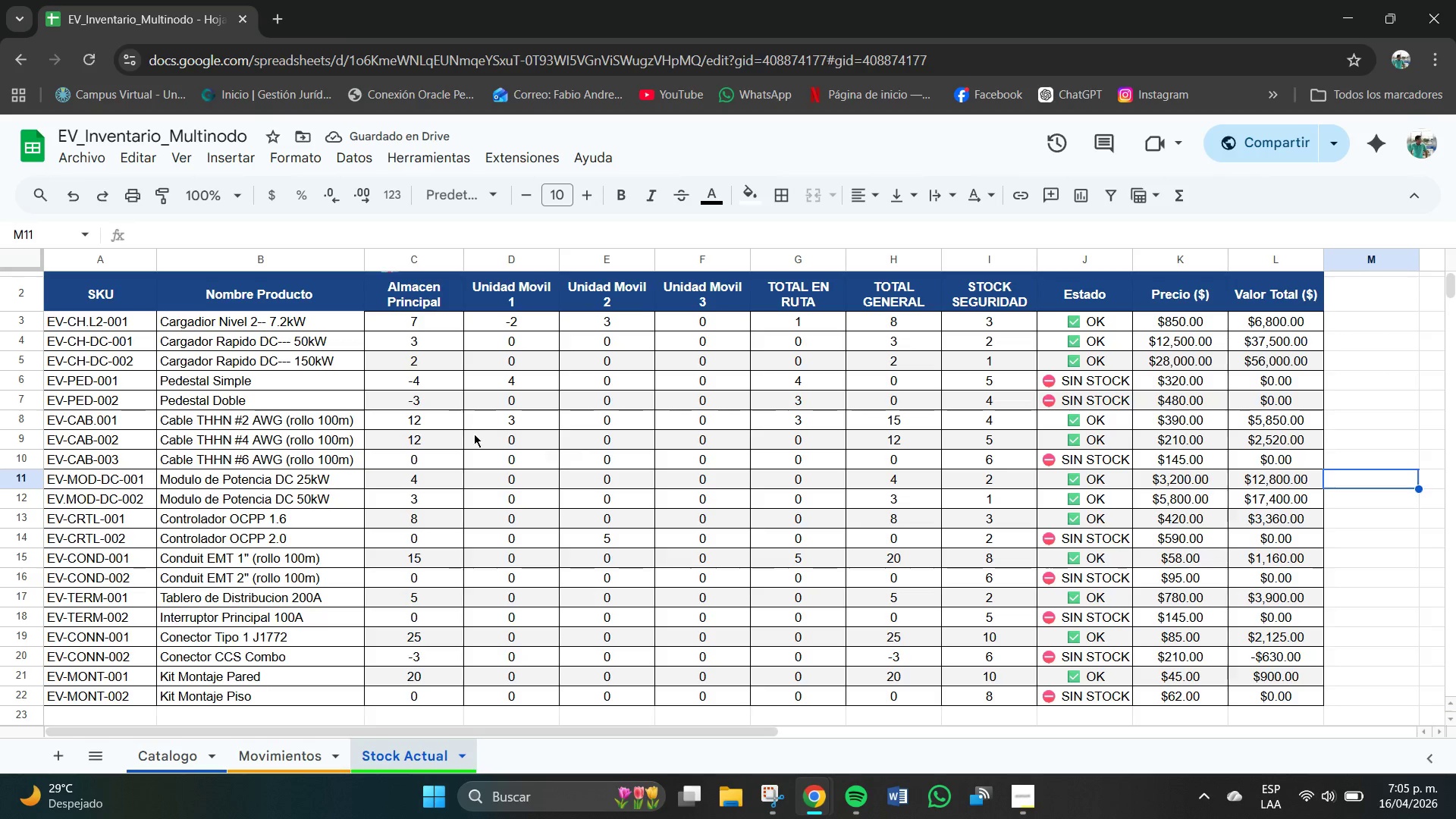 
scroll: coordinate [363, 424], scroll_direction: up, amount: 1.0
 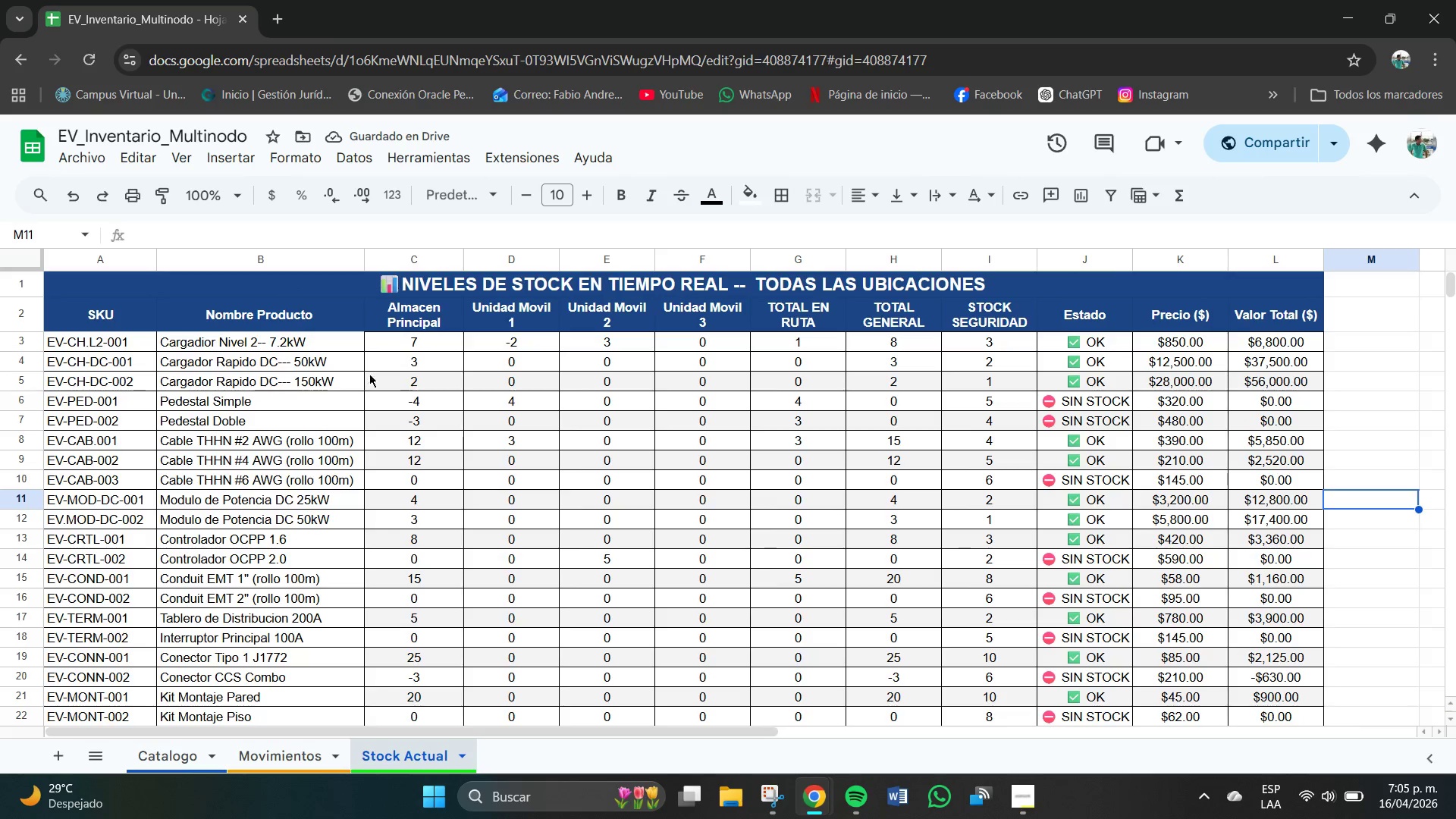 
left_click([377, 378])
 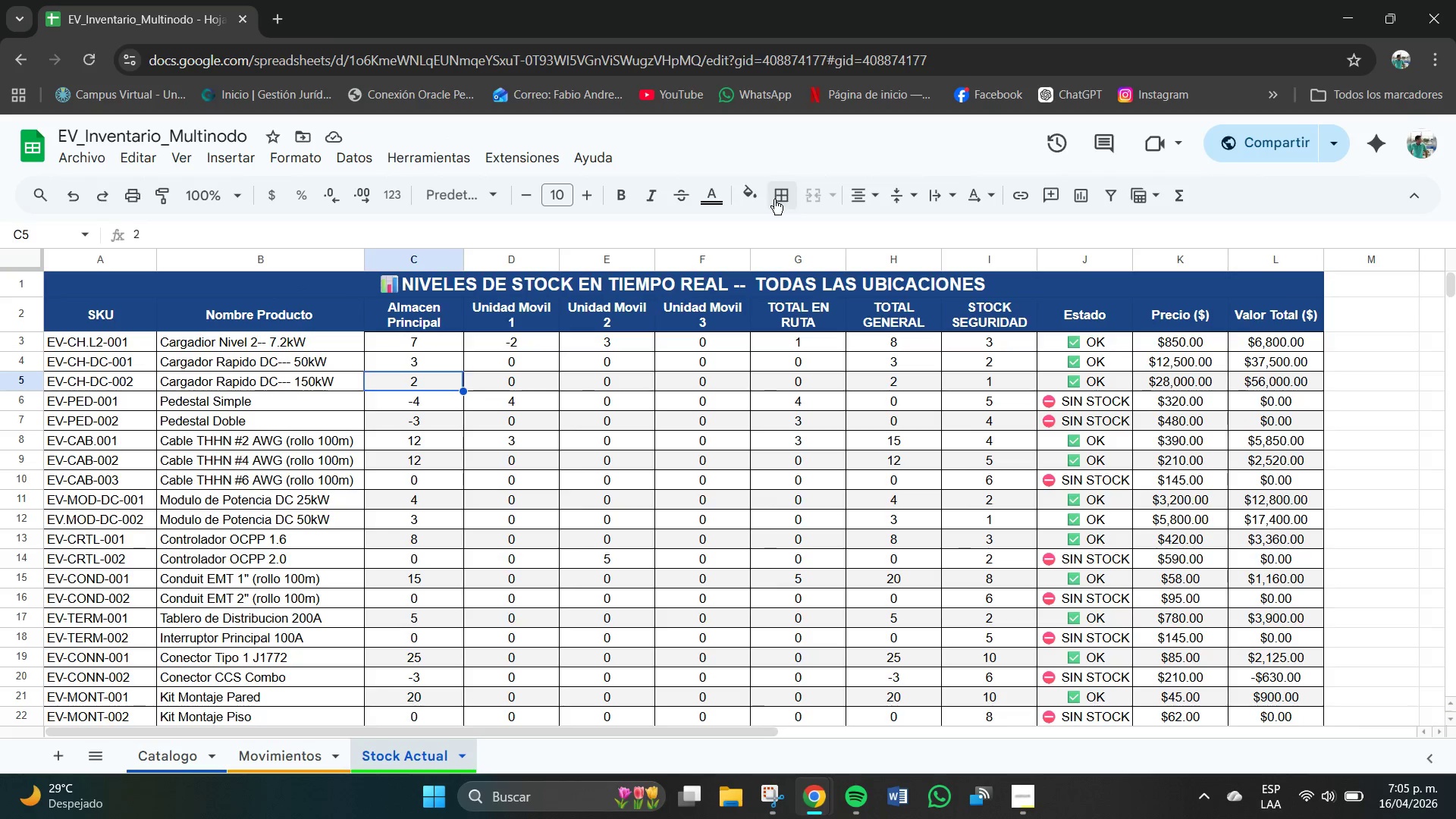 
left_click([762, 198])
 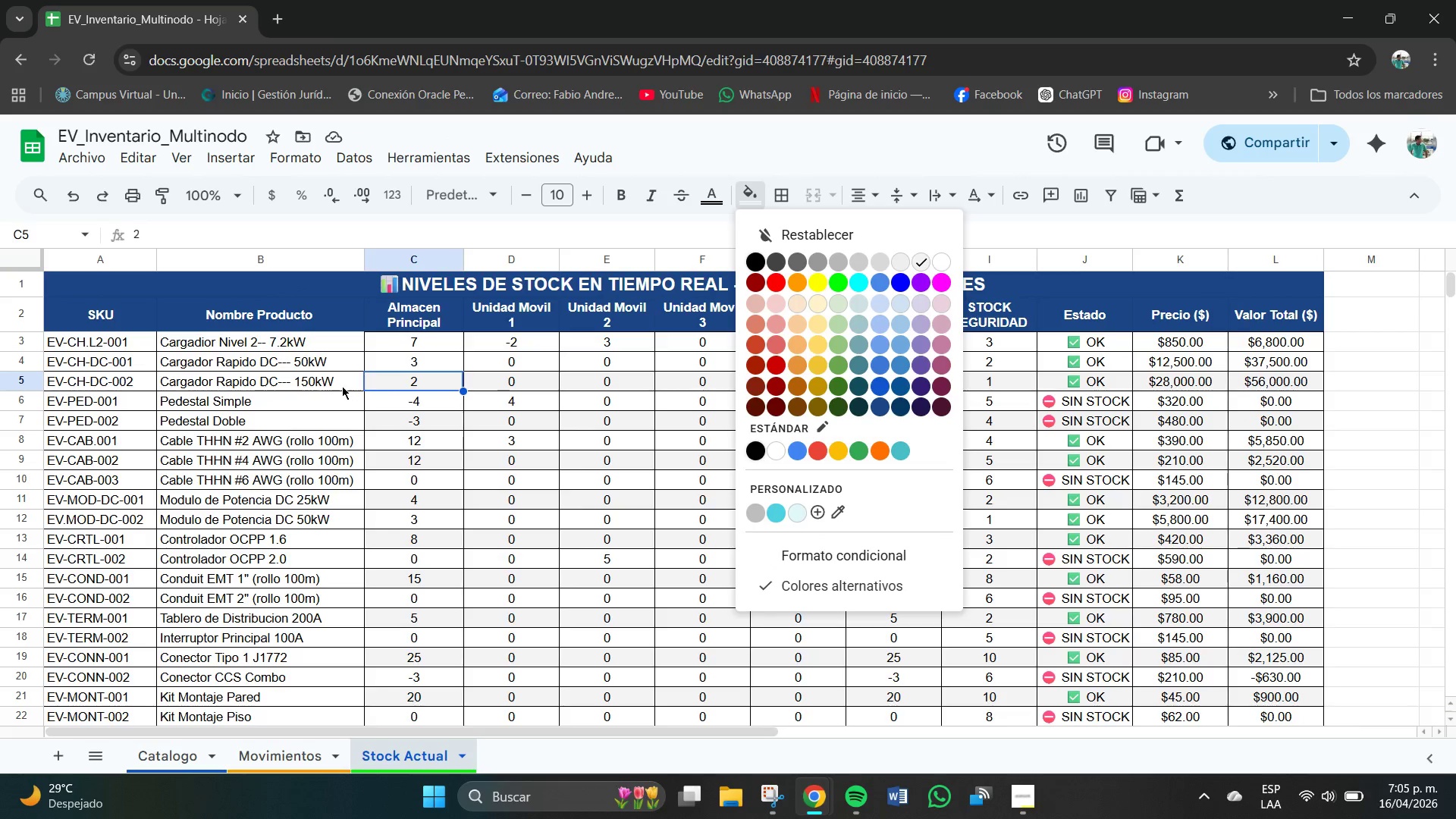 
left_click_drag(start_coordinate=[335, 384], to_coordinate=[132, 389])
 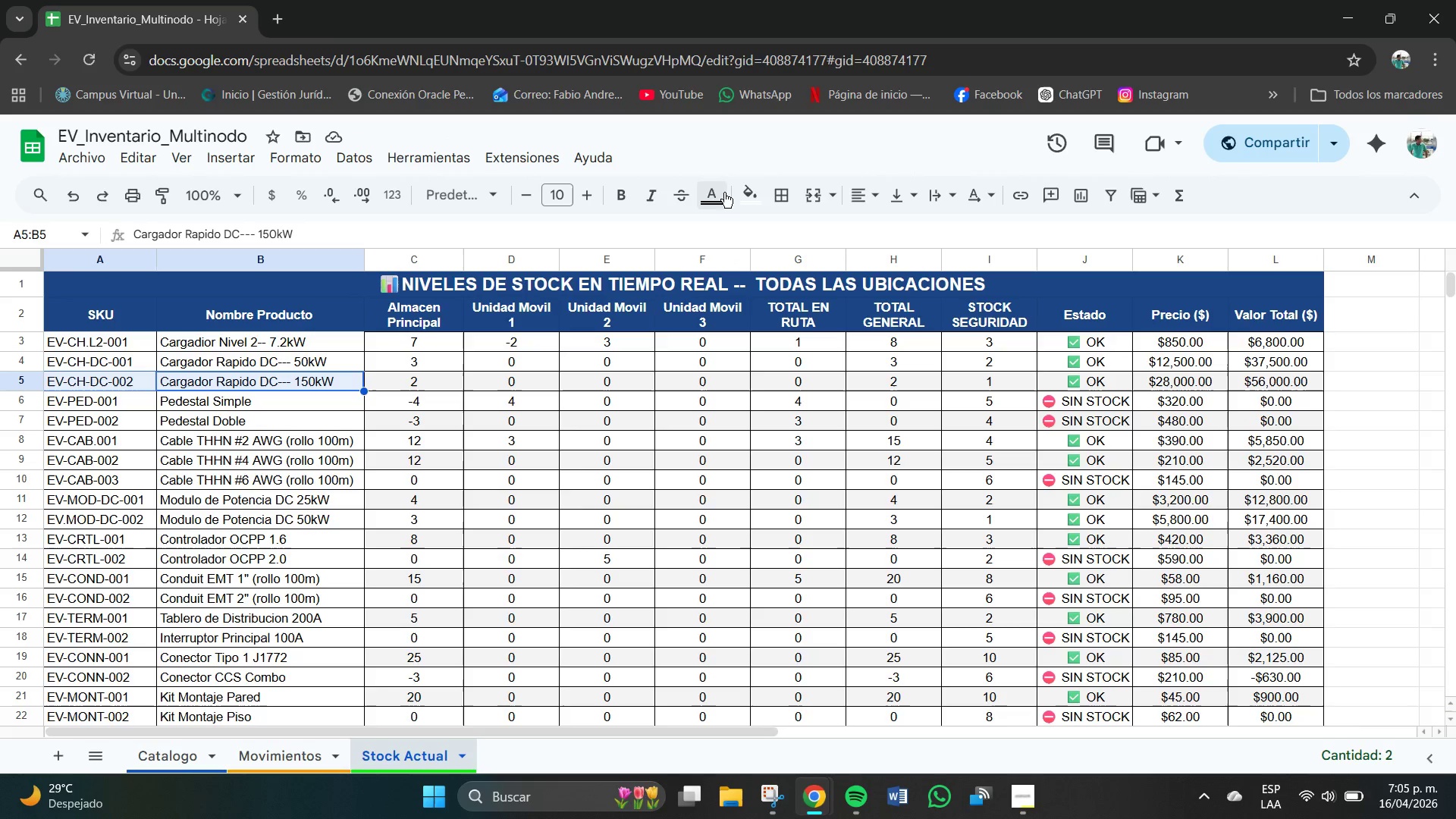 
left_click([742, 198])
 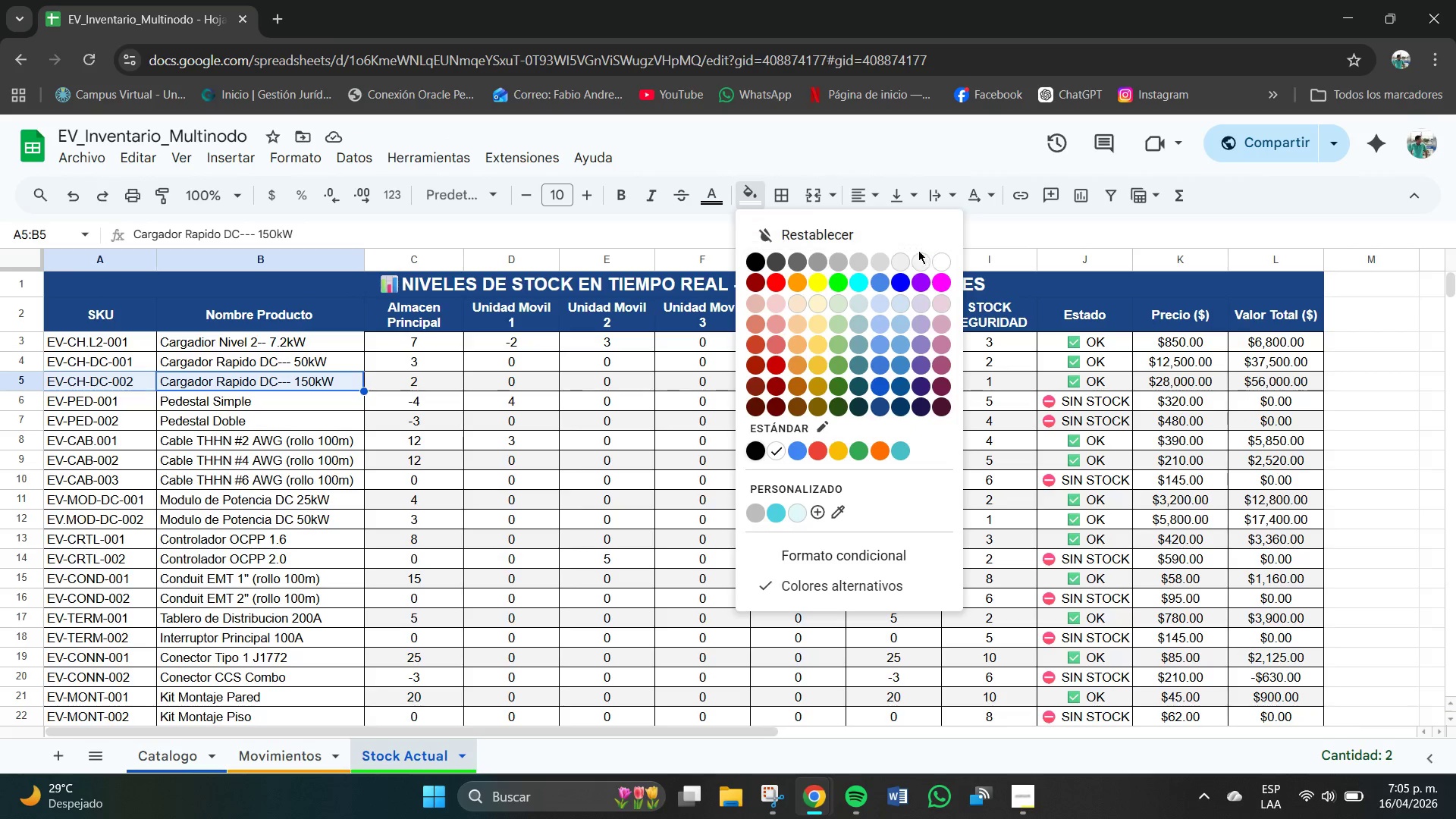 
left_click([919, 261])
 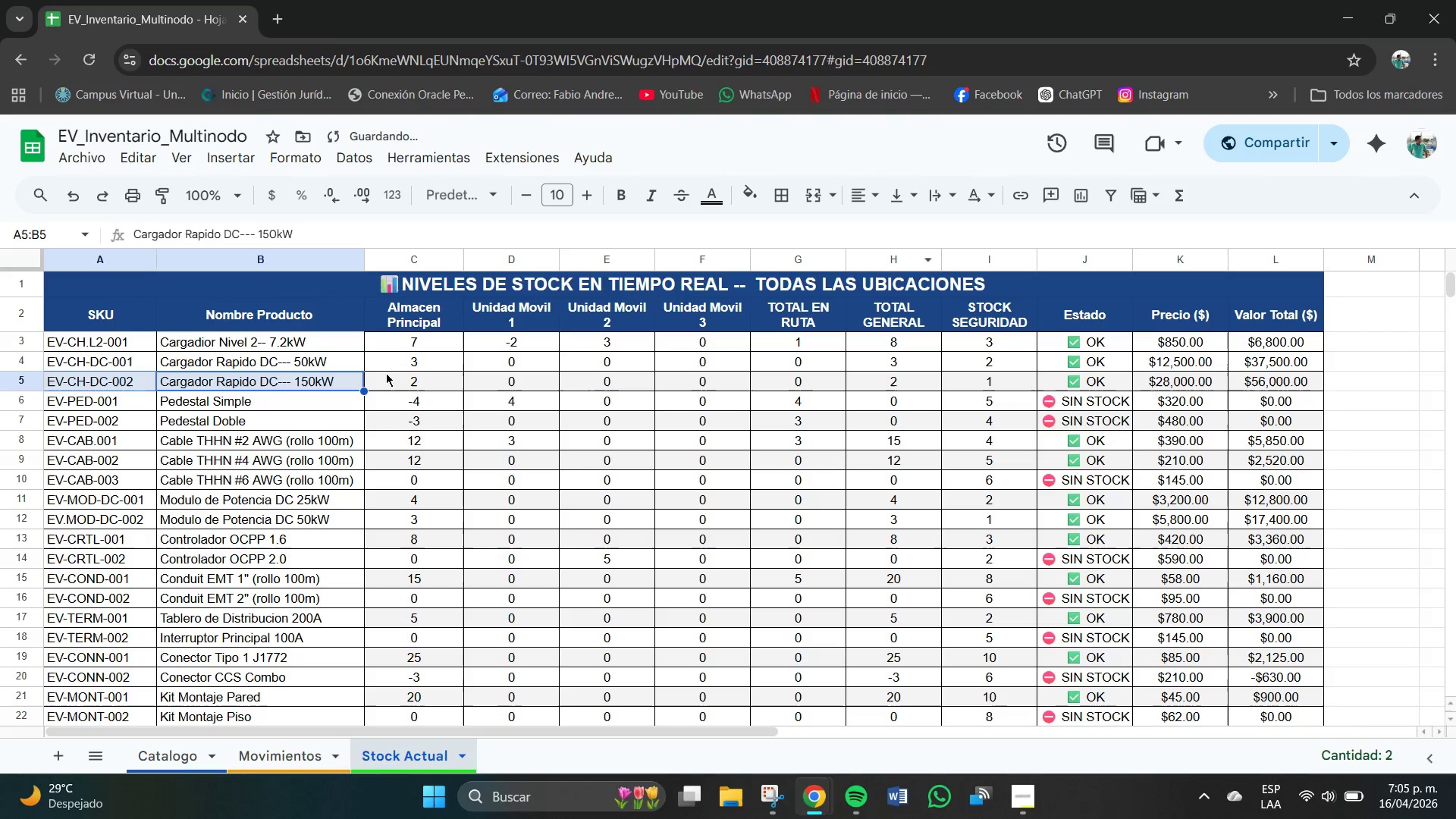 
left_click([322, 415])
 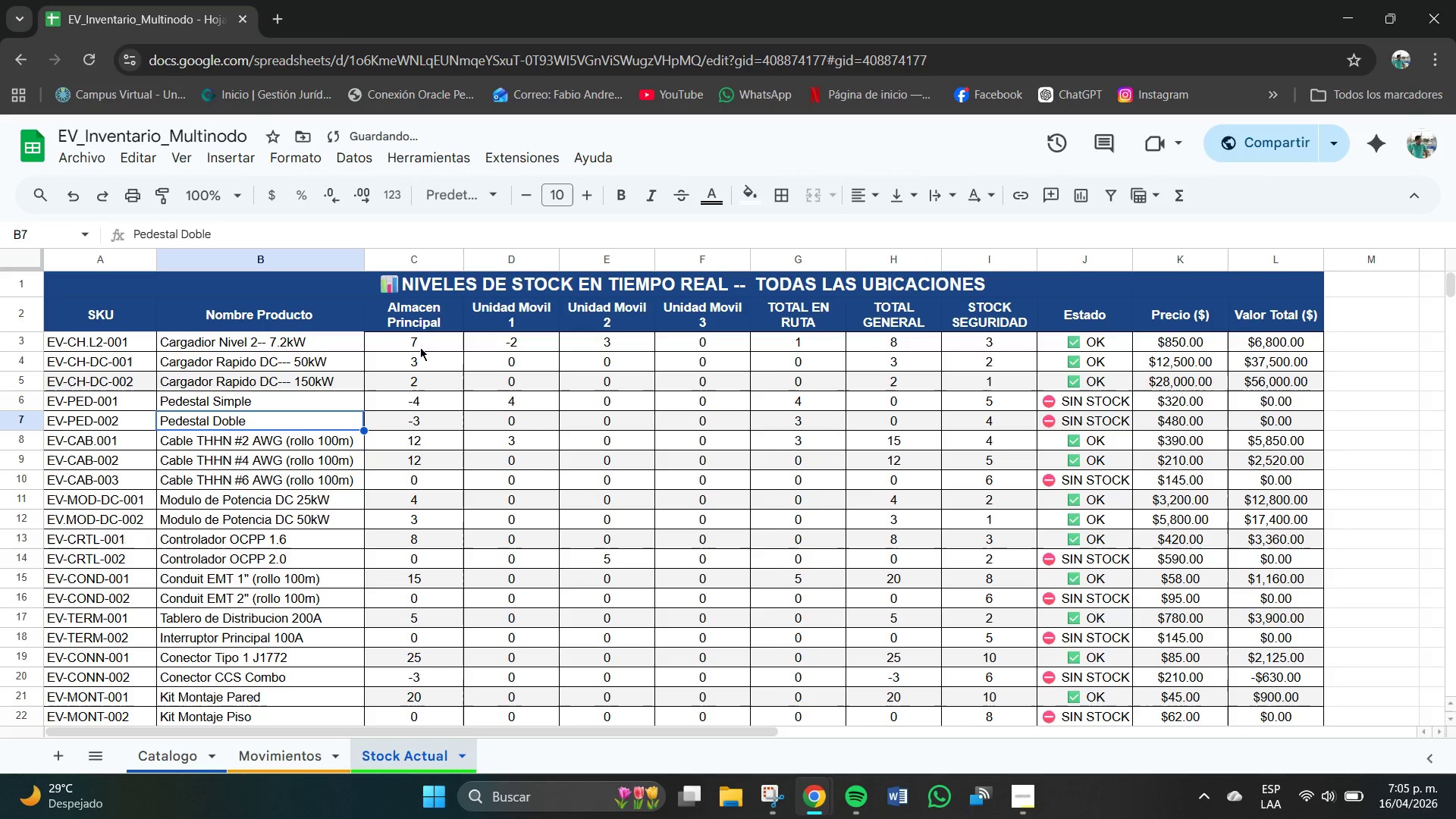 
left_click_drag(start_coordinate=[396, 336], to_coordinate=[177, 333])
 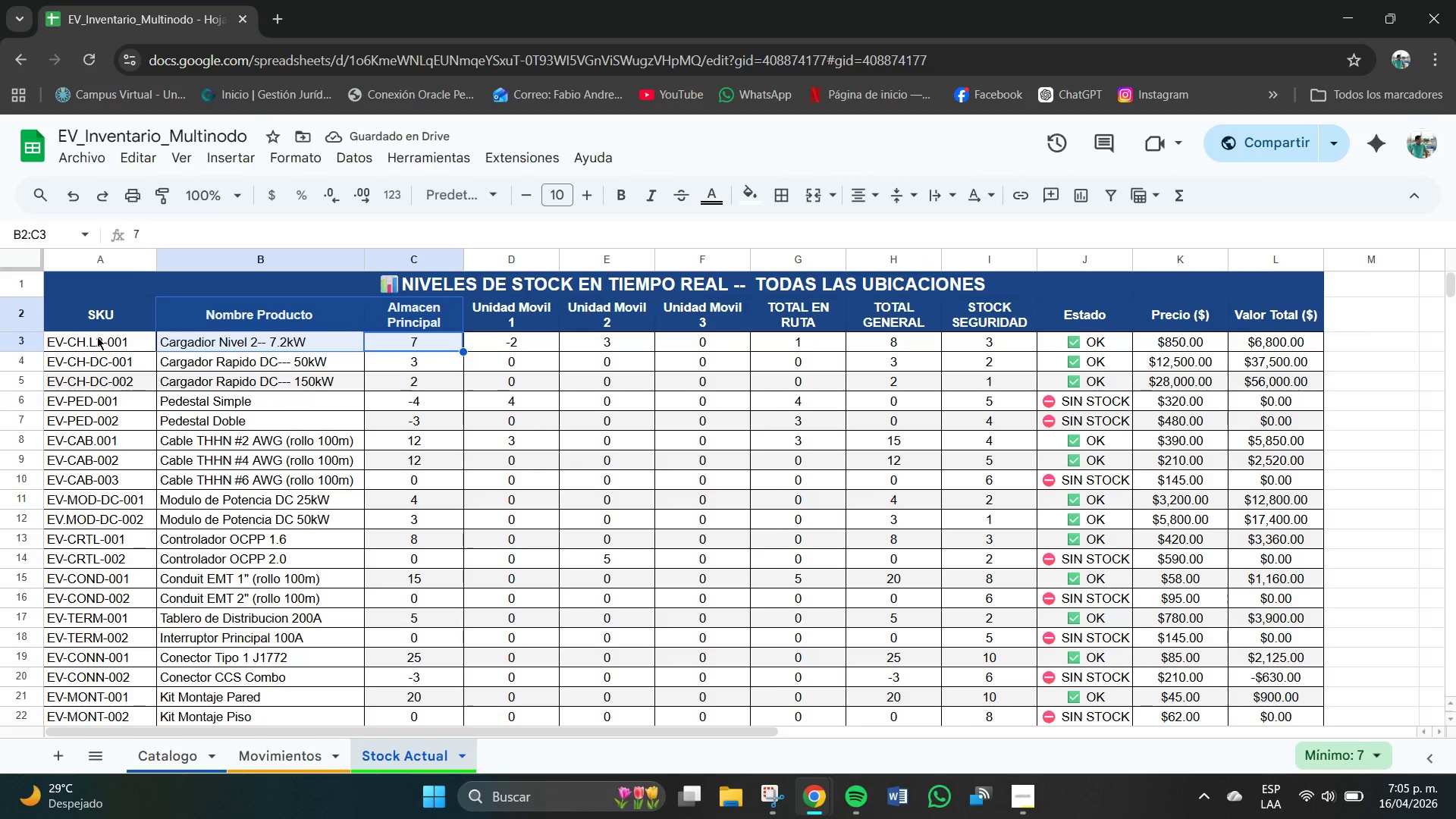 
left_click_drag(start_coordinate=[97, 337], to_coordinate=[1288, 334])
 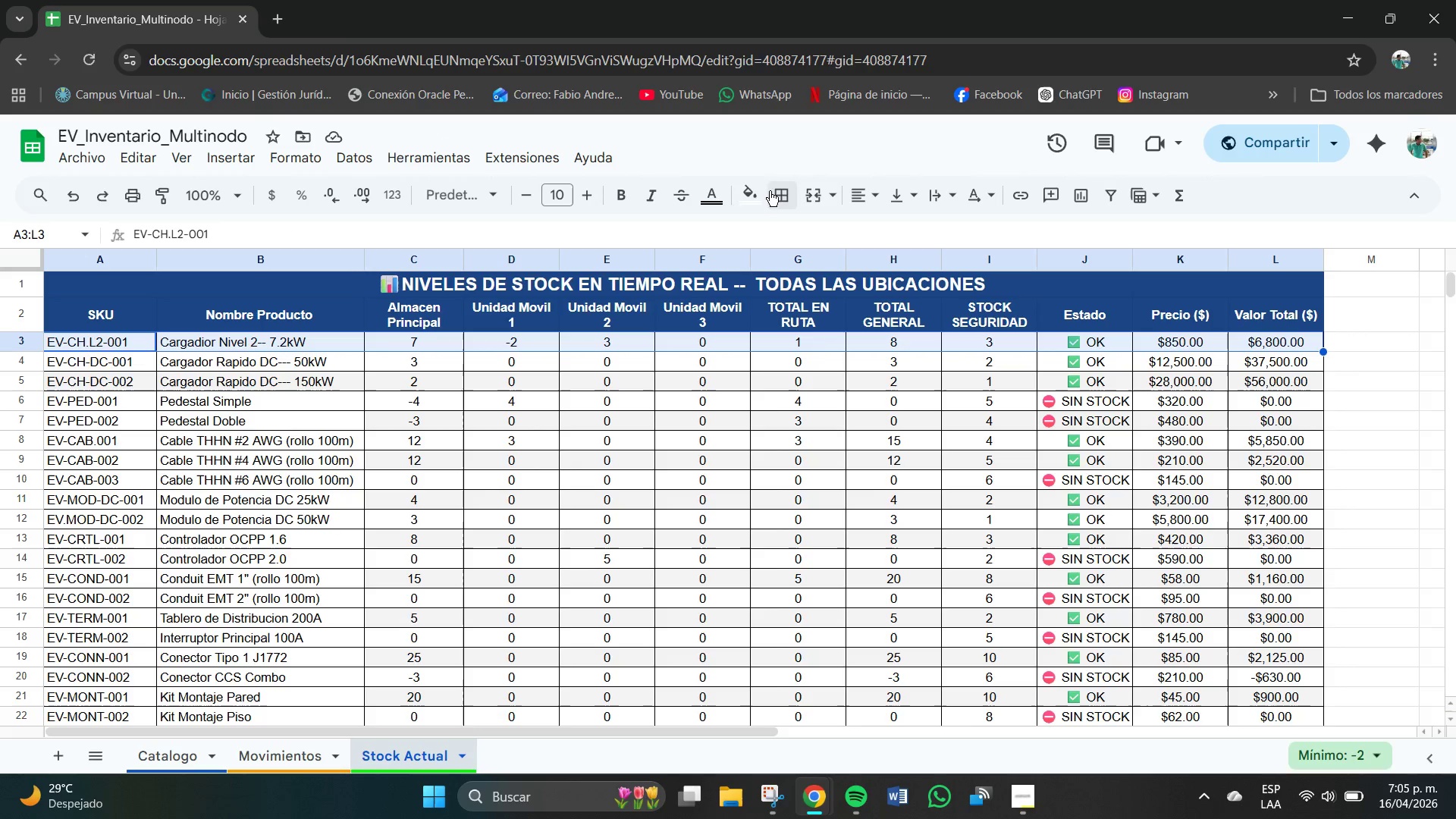 
left_click([754, 193])
 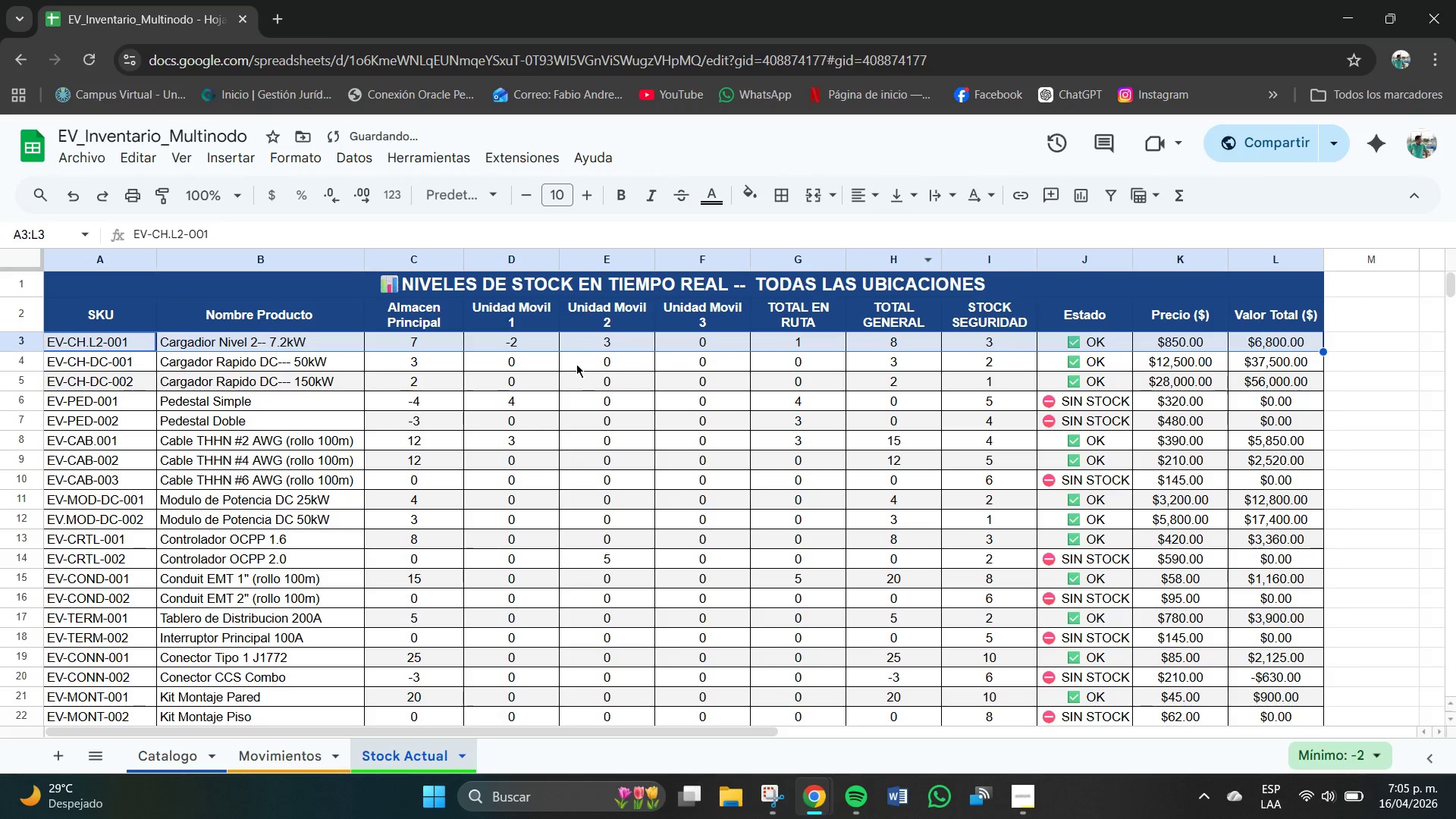 
left_click([428, 378])
 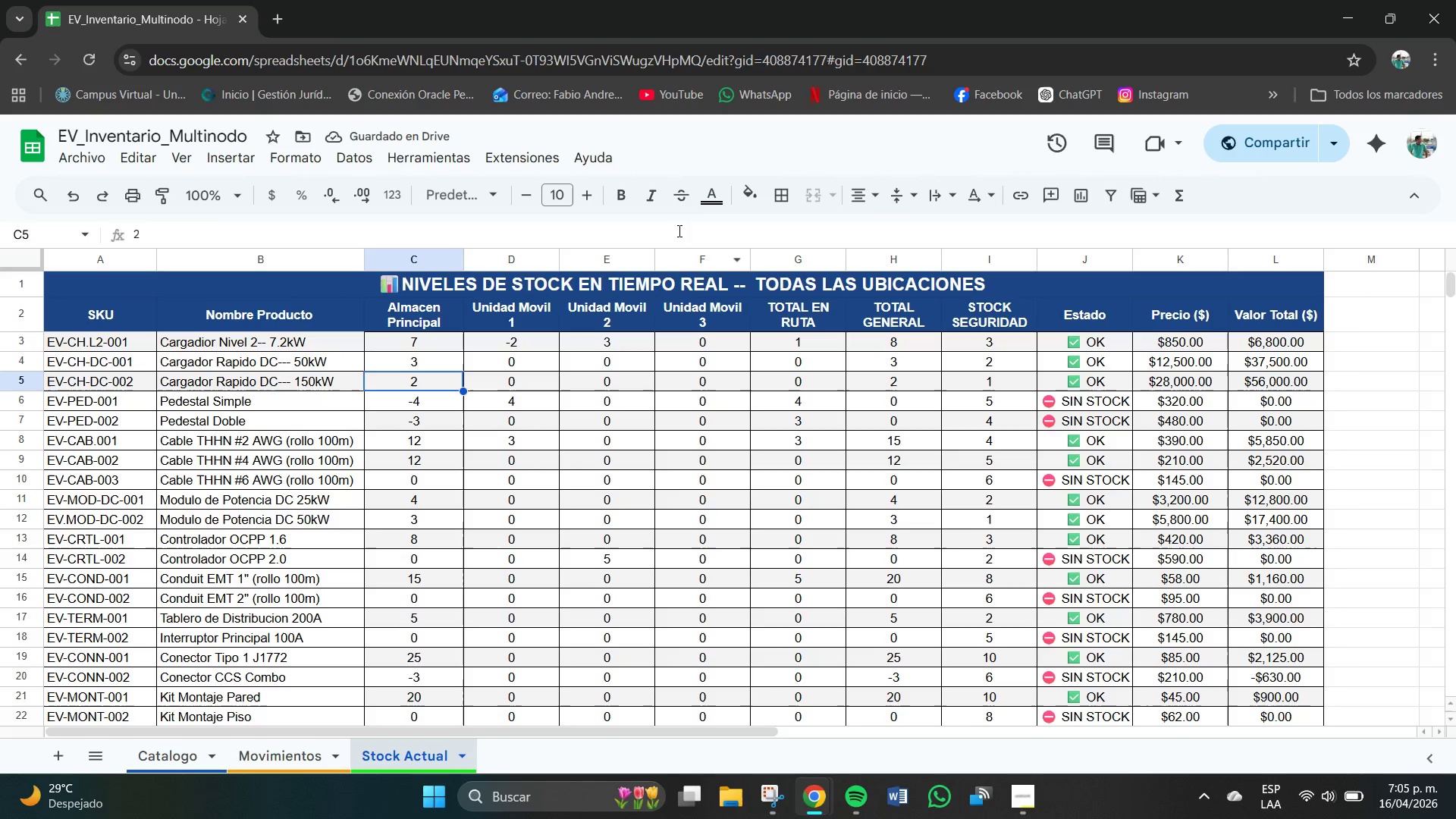 
left_click([711, 199])
 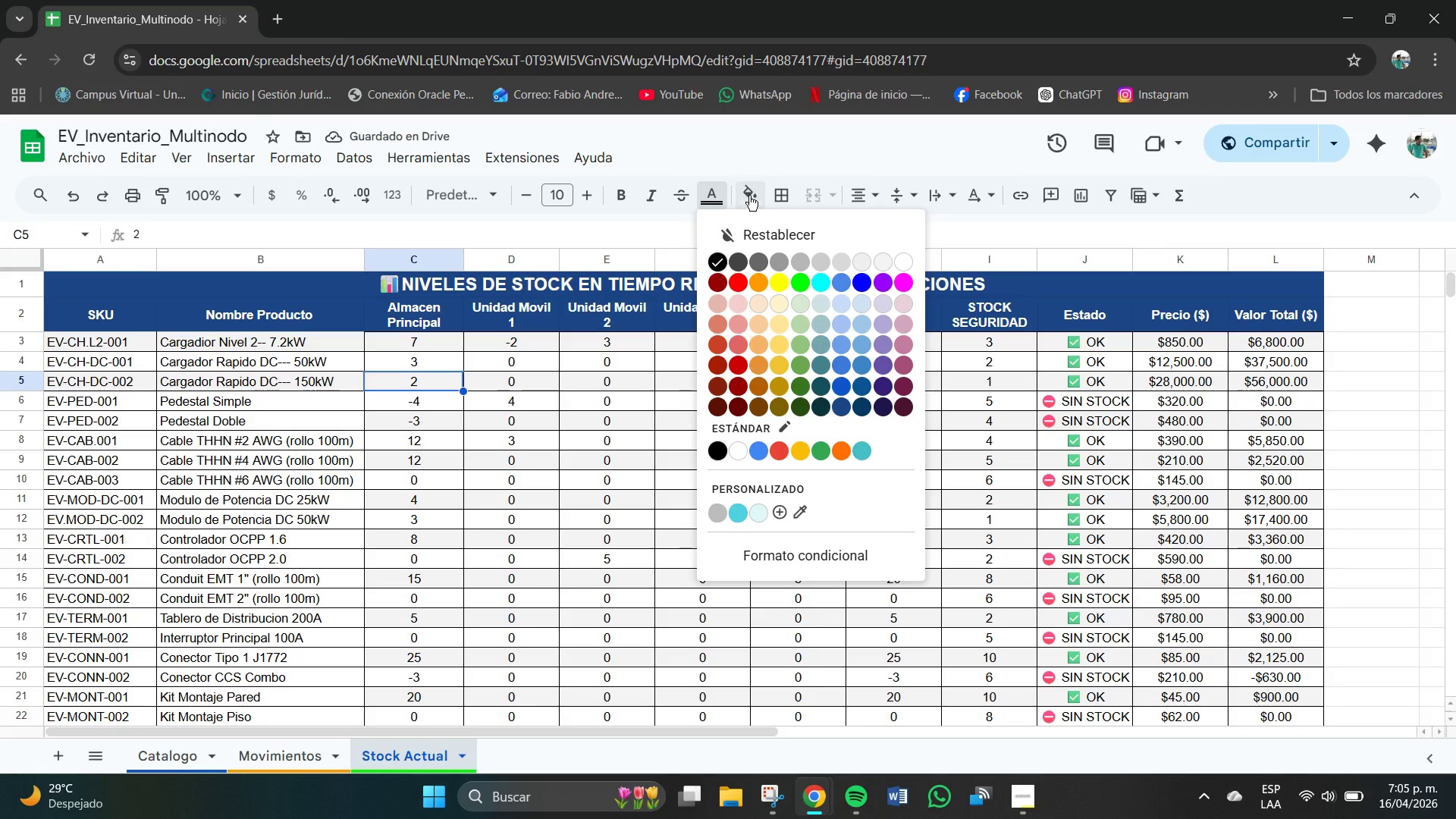 
left_click([750, 194])
 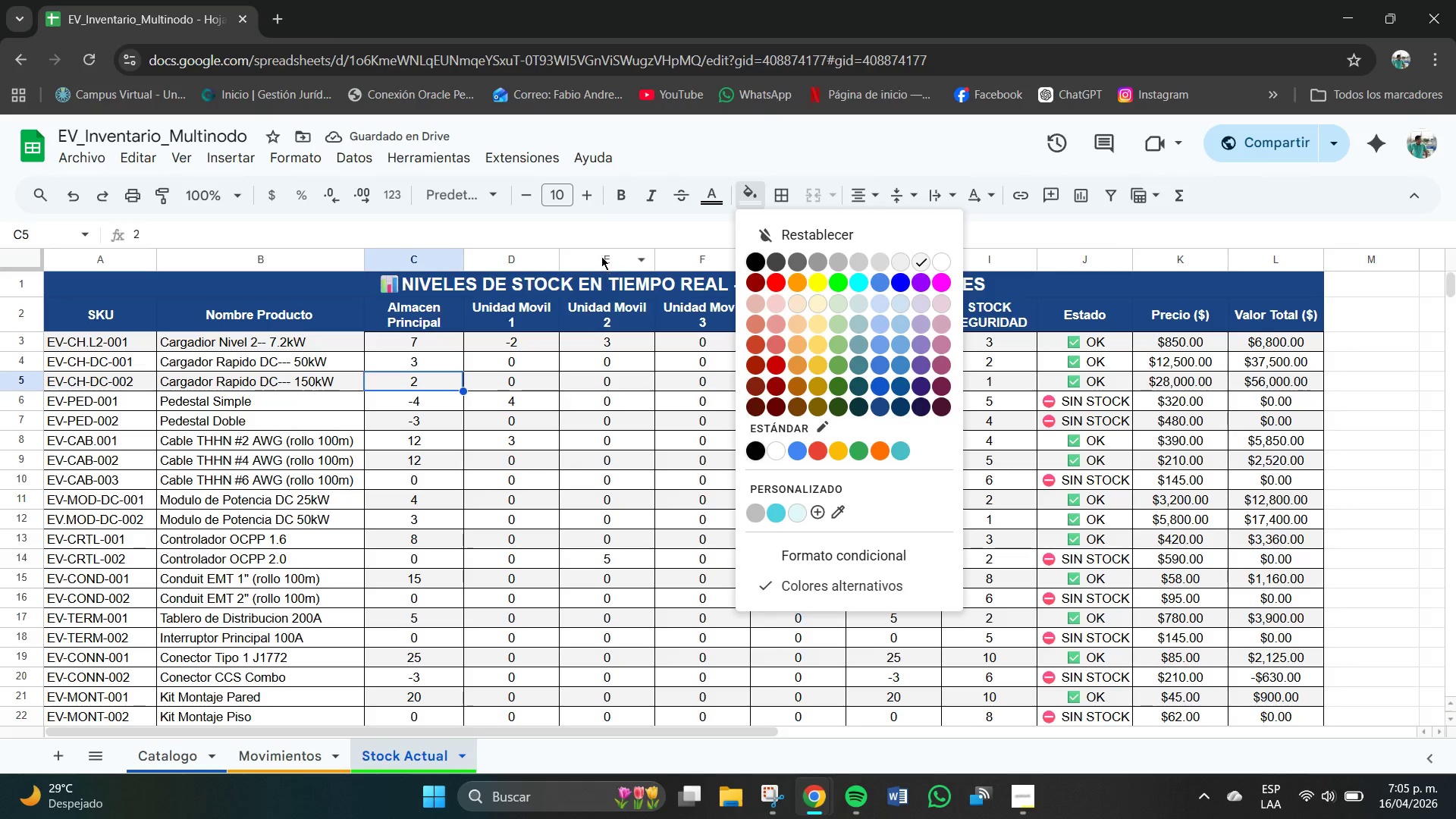 
left_click([588, 238])
 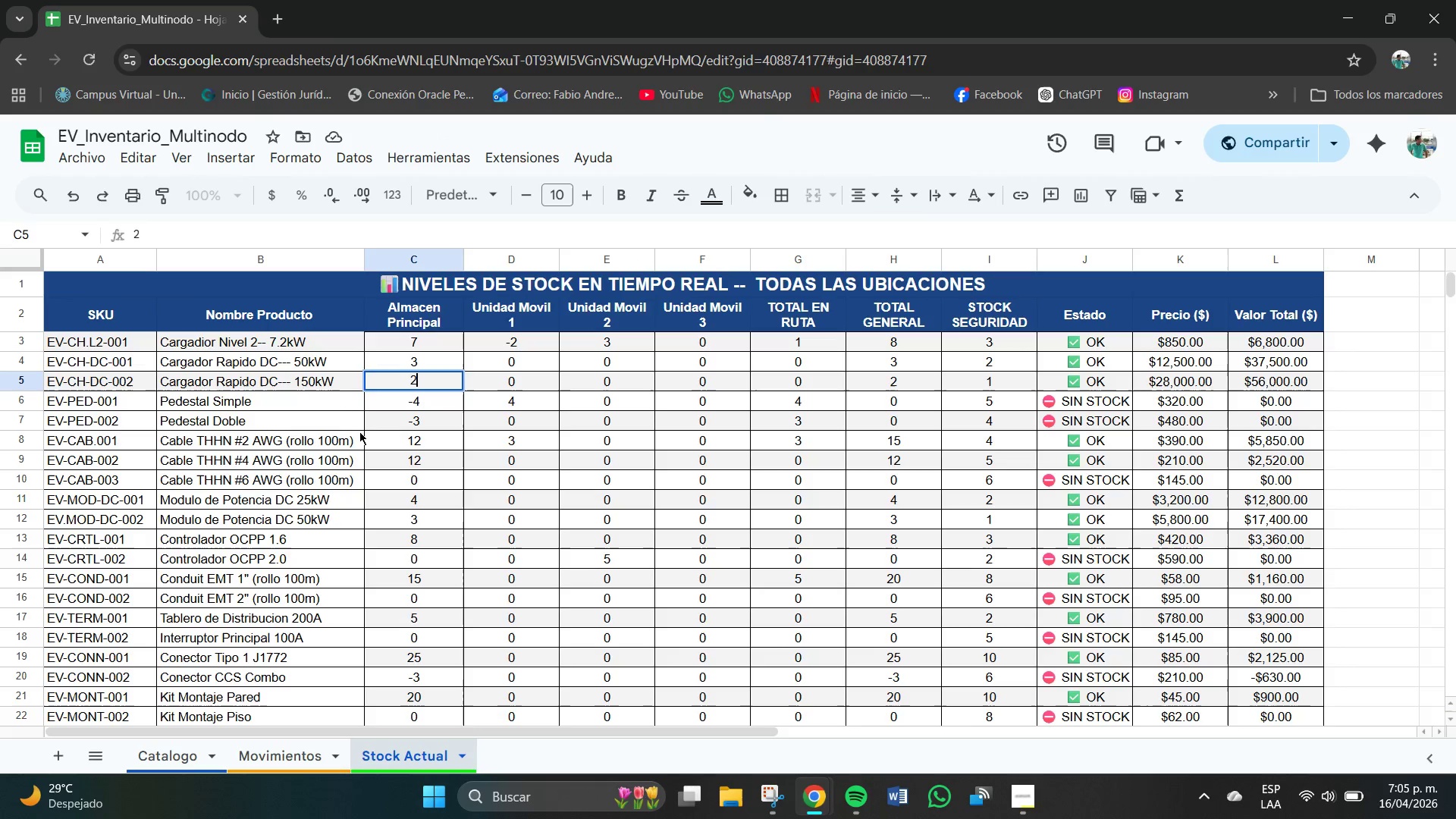 
left_click_drag(start_coordinate=[349, 414], to_coordinate=[107, 418])
 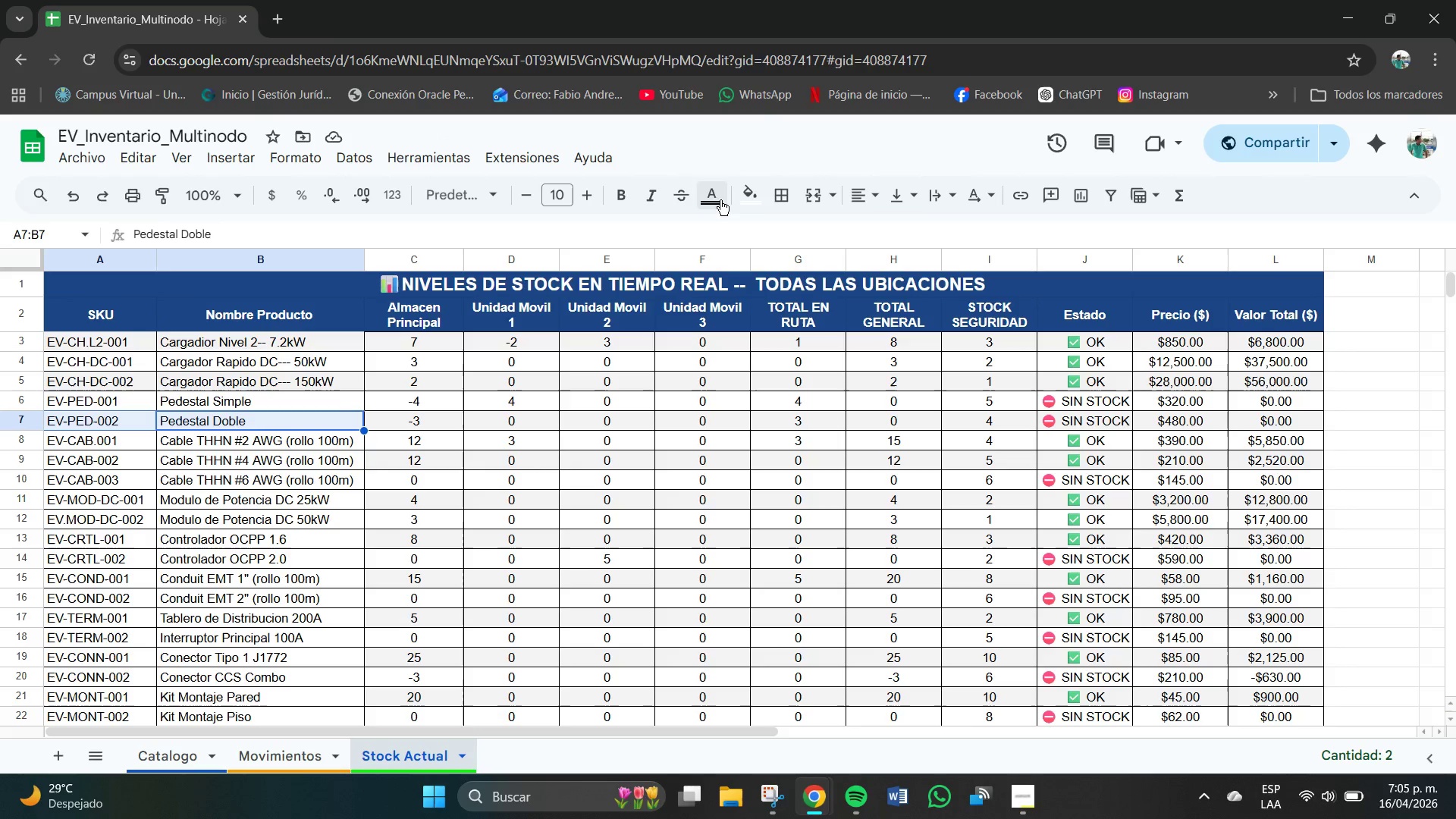 
left_click([745, 188])
 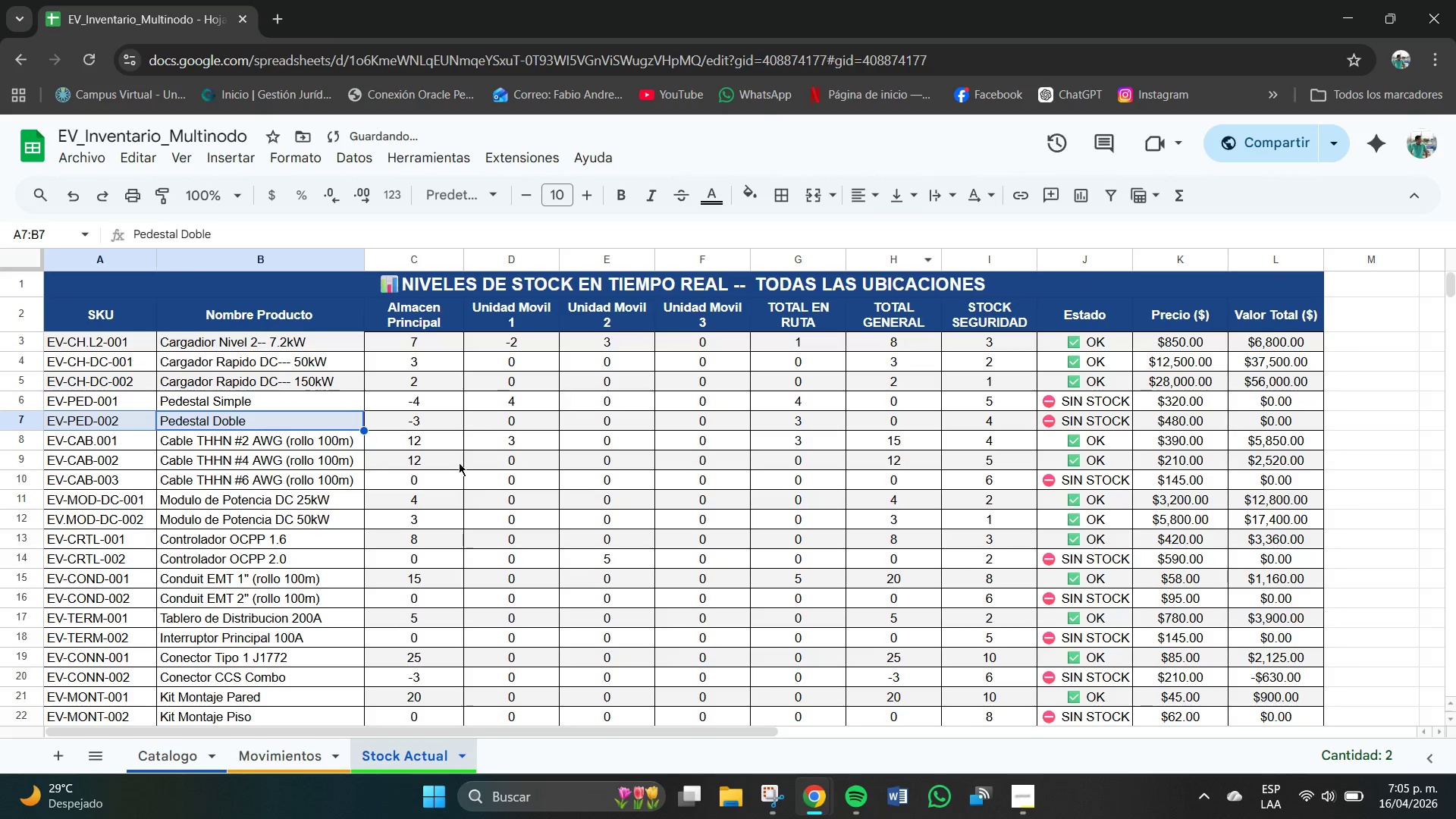 
left_click_drag(start_coordinate=[353, 464], to_coordinate=[112, 461])
 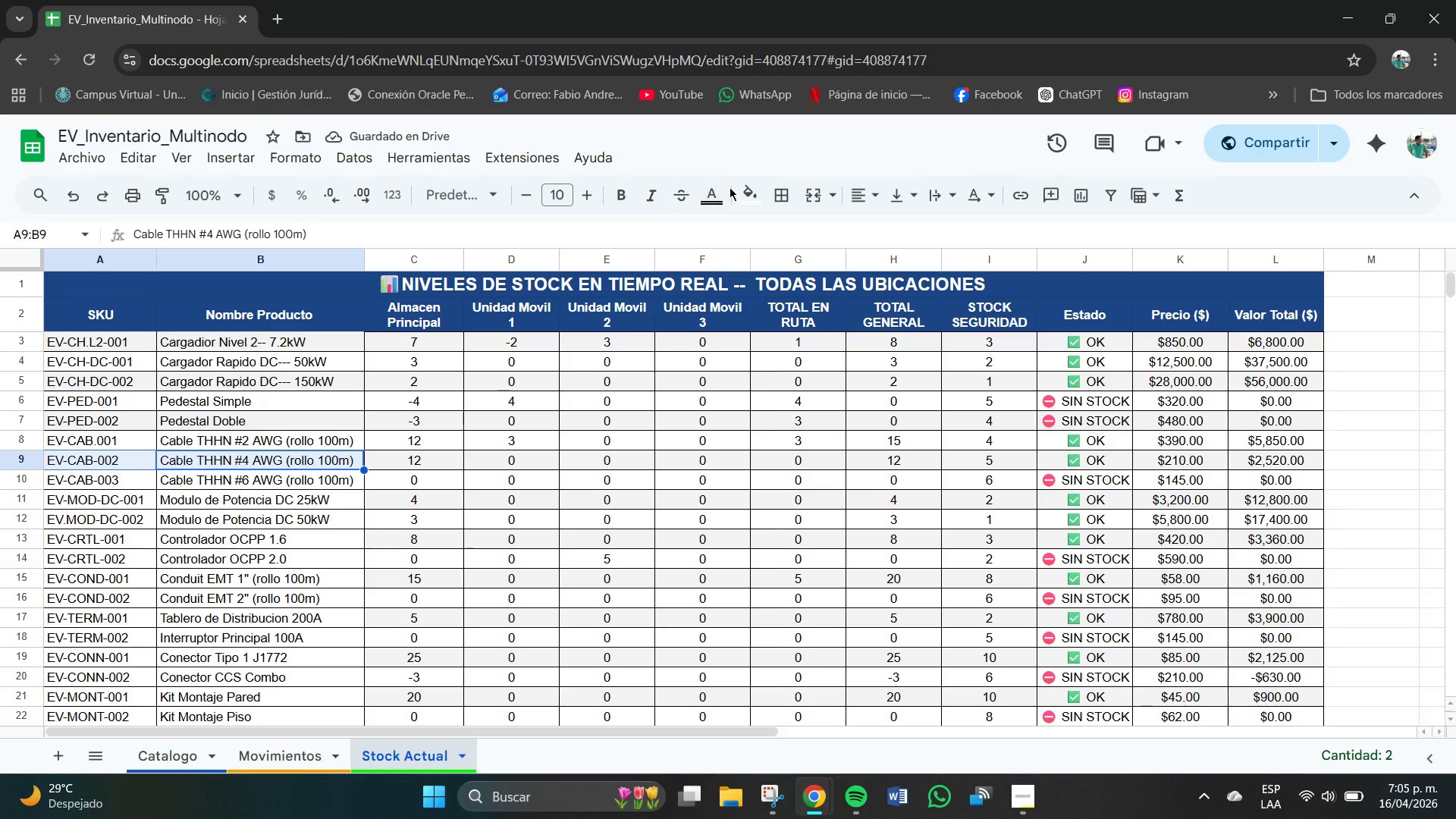 
left_click([742, 193])
 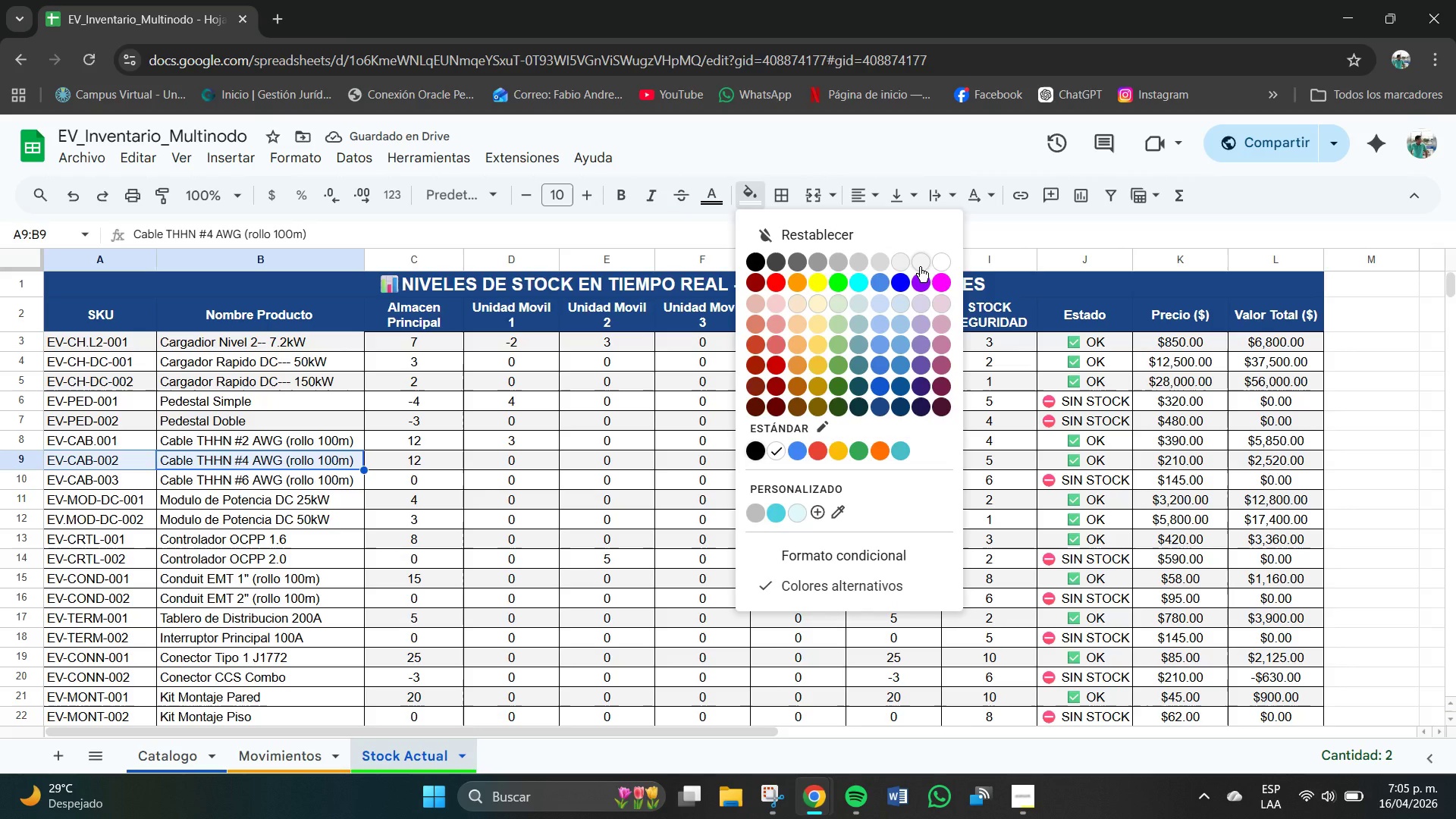 
left_click([920, 267])
 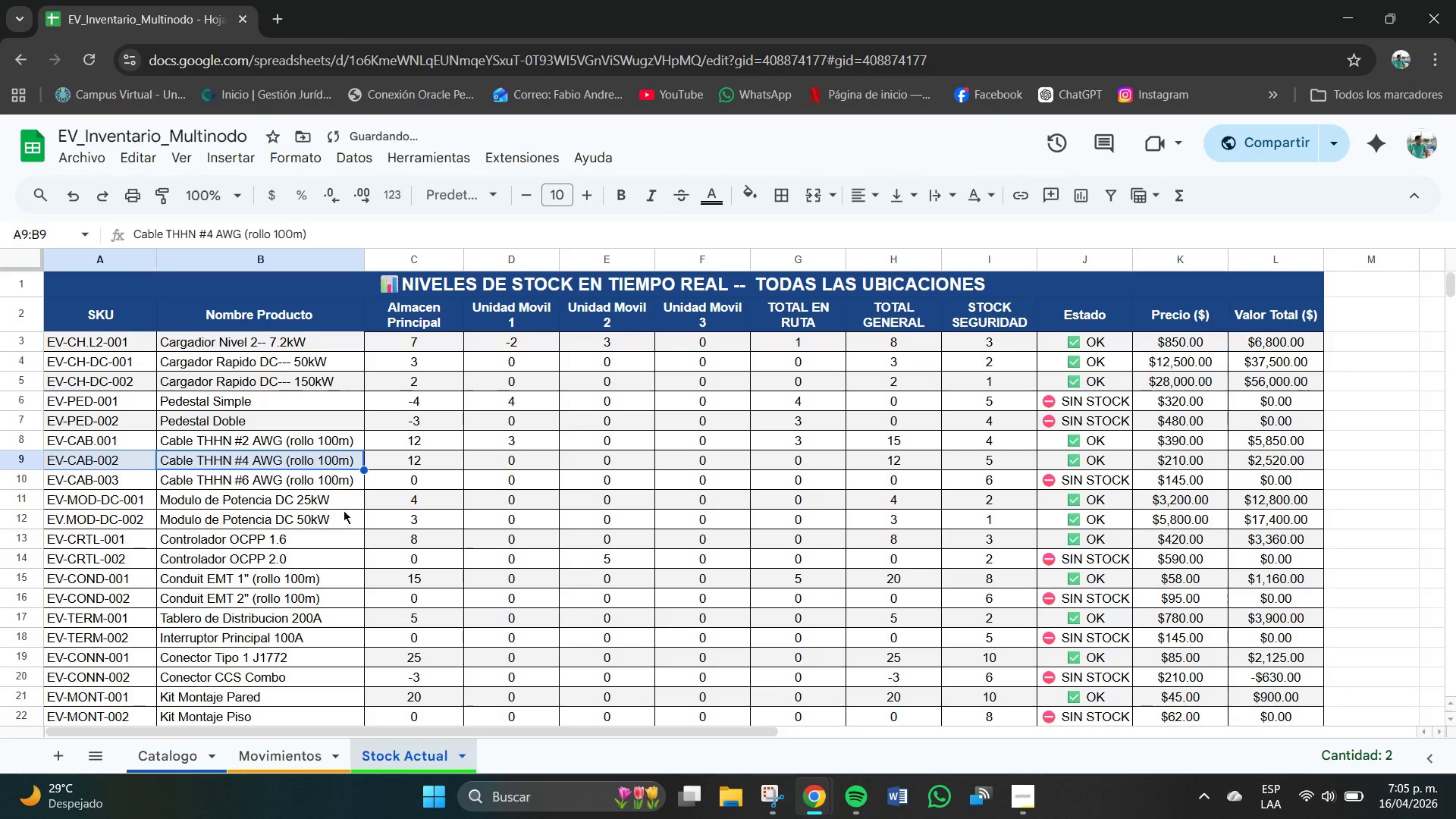 
left_click_drag(start_coordinate=[351, 499], to_coordinate=[106, 501])
 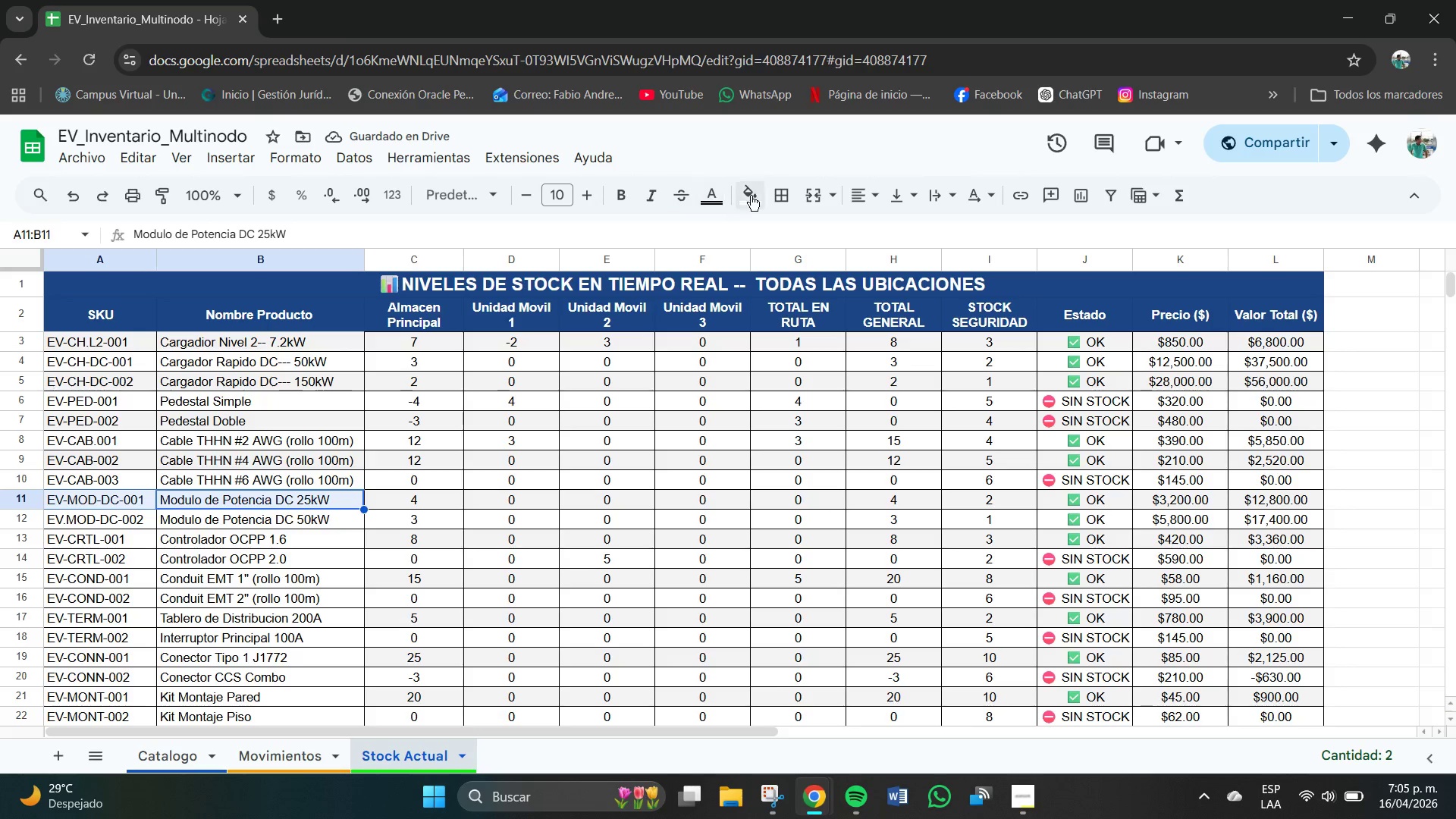 
left_click([753, 193])
 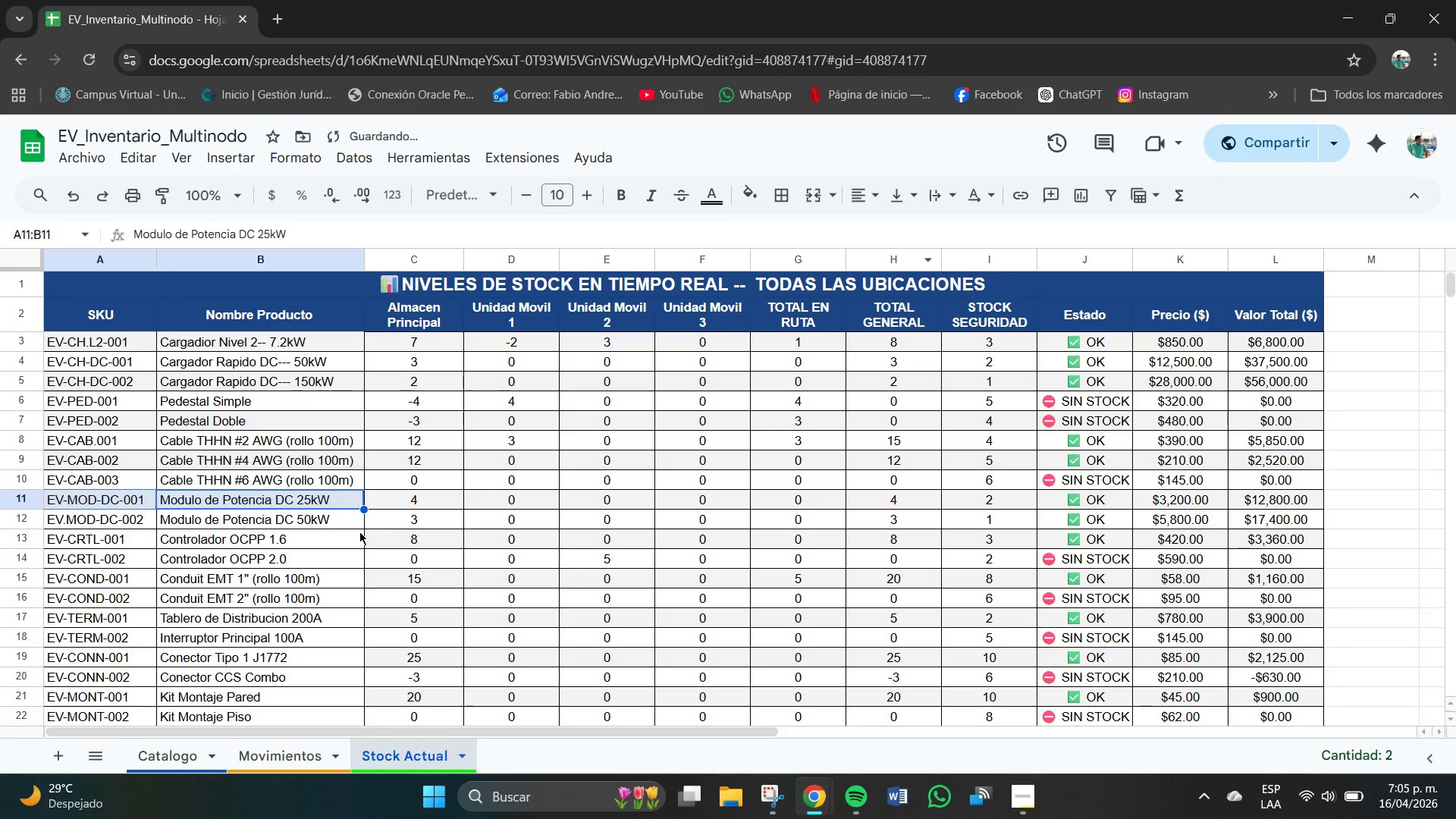 
left_click_drag(start_coordinate=[359, 542], to_coordinate=[74, 547])
 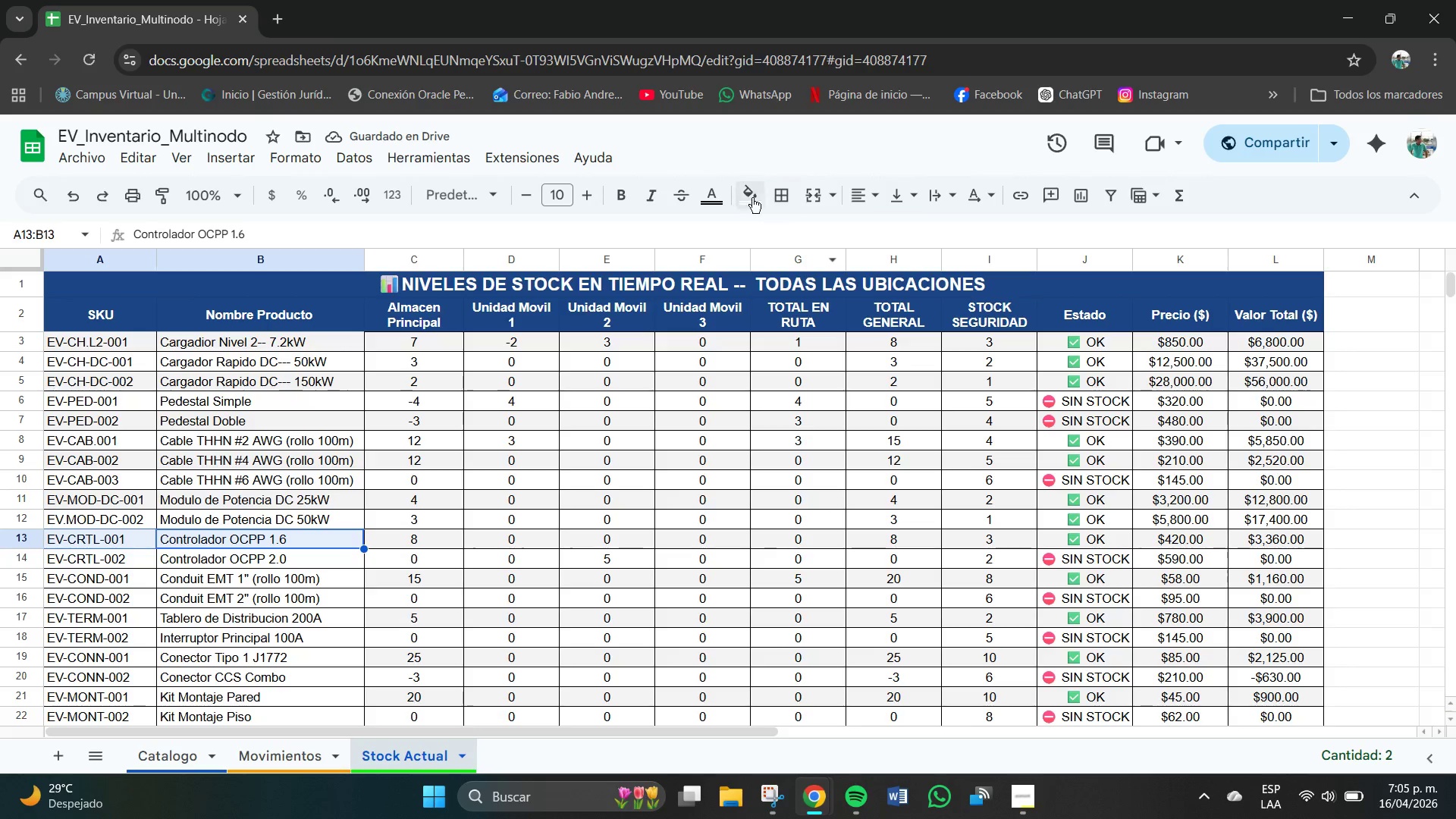 
left_click([744, 197])
 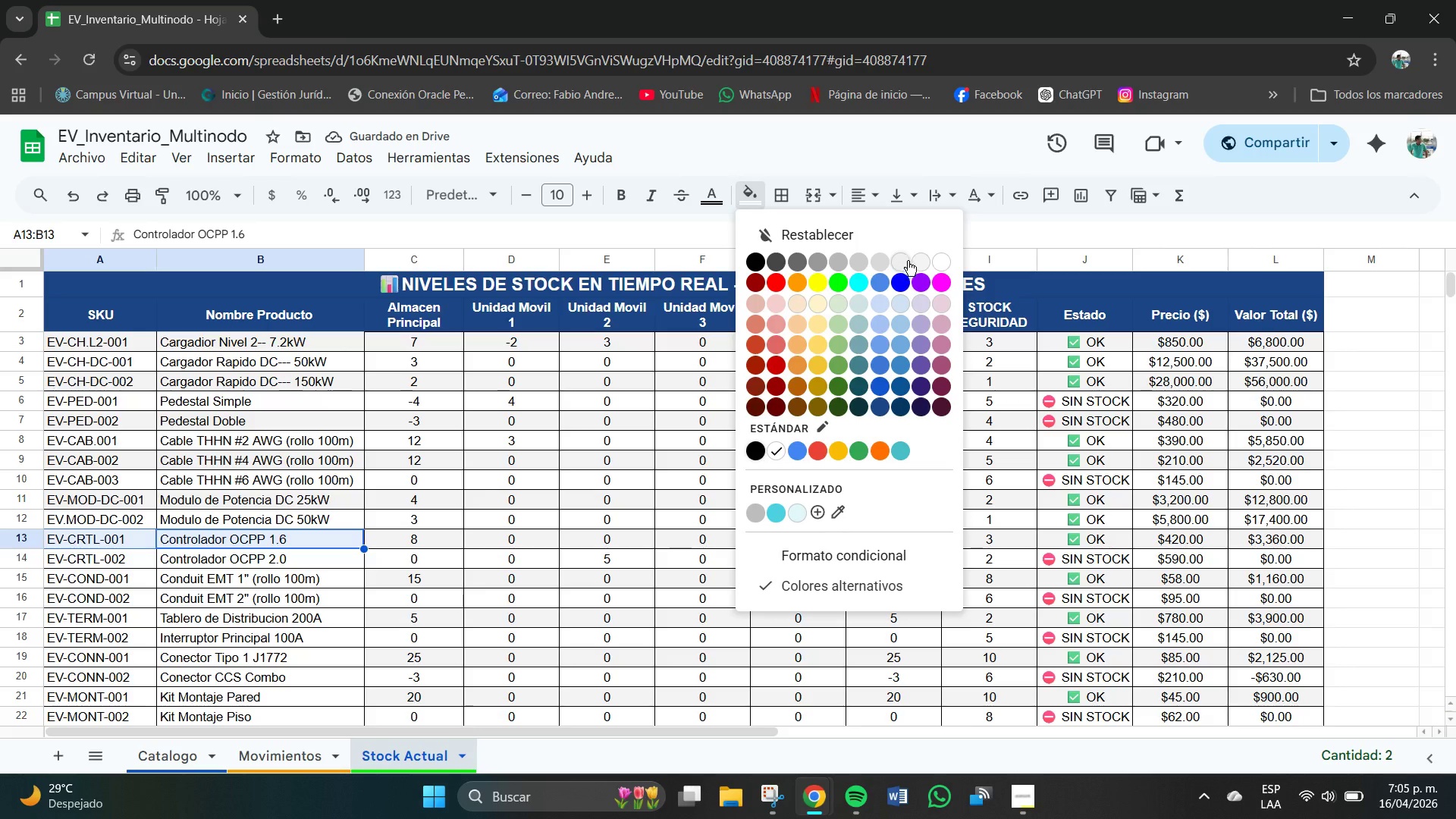 
left_click([924, 256])
 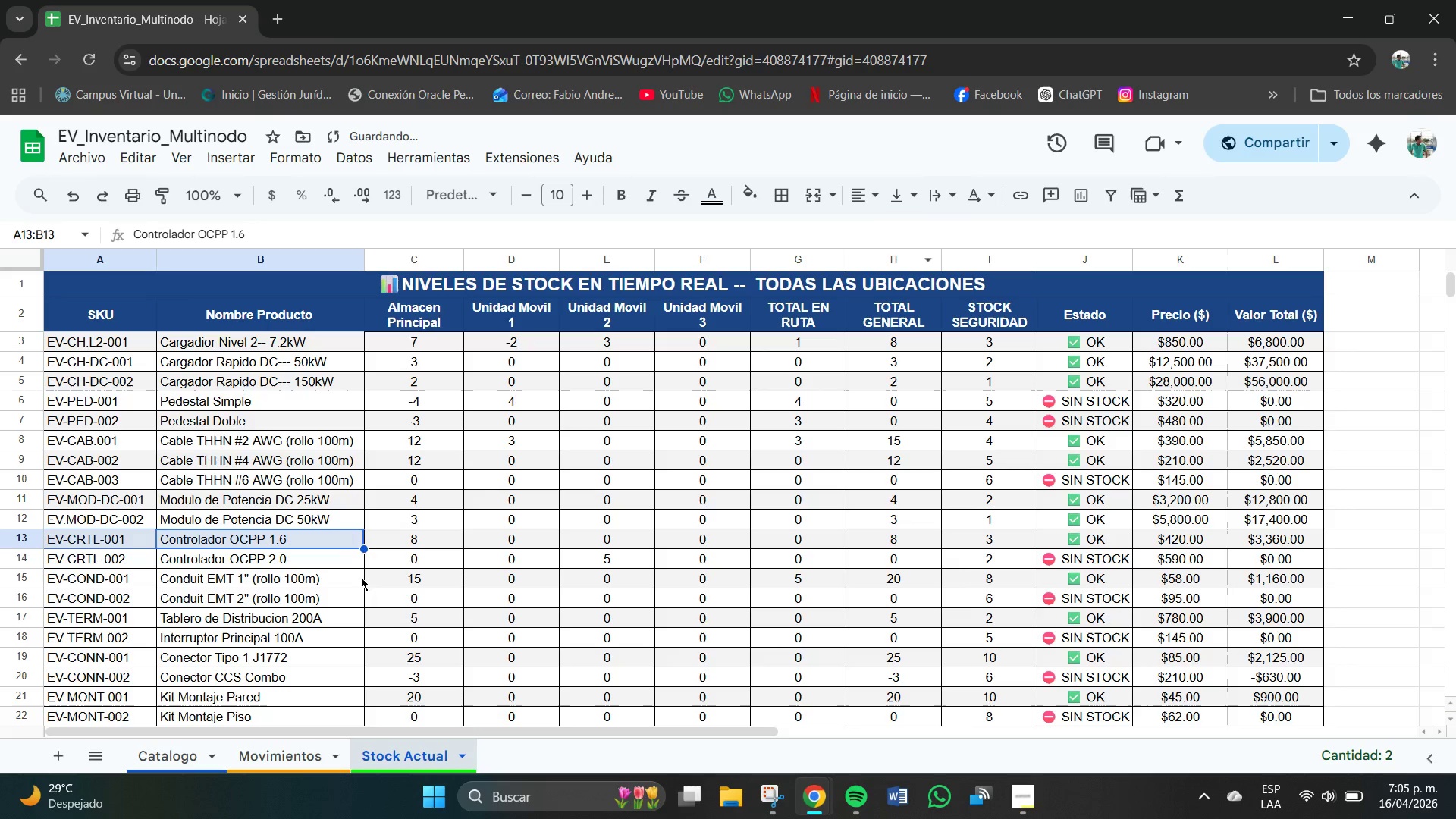 
left_click_drag(start_coordinate=[357, 579], to_coordinate=[77, 586])
 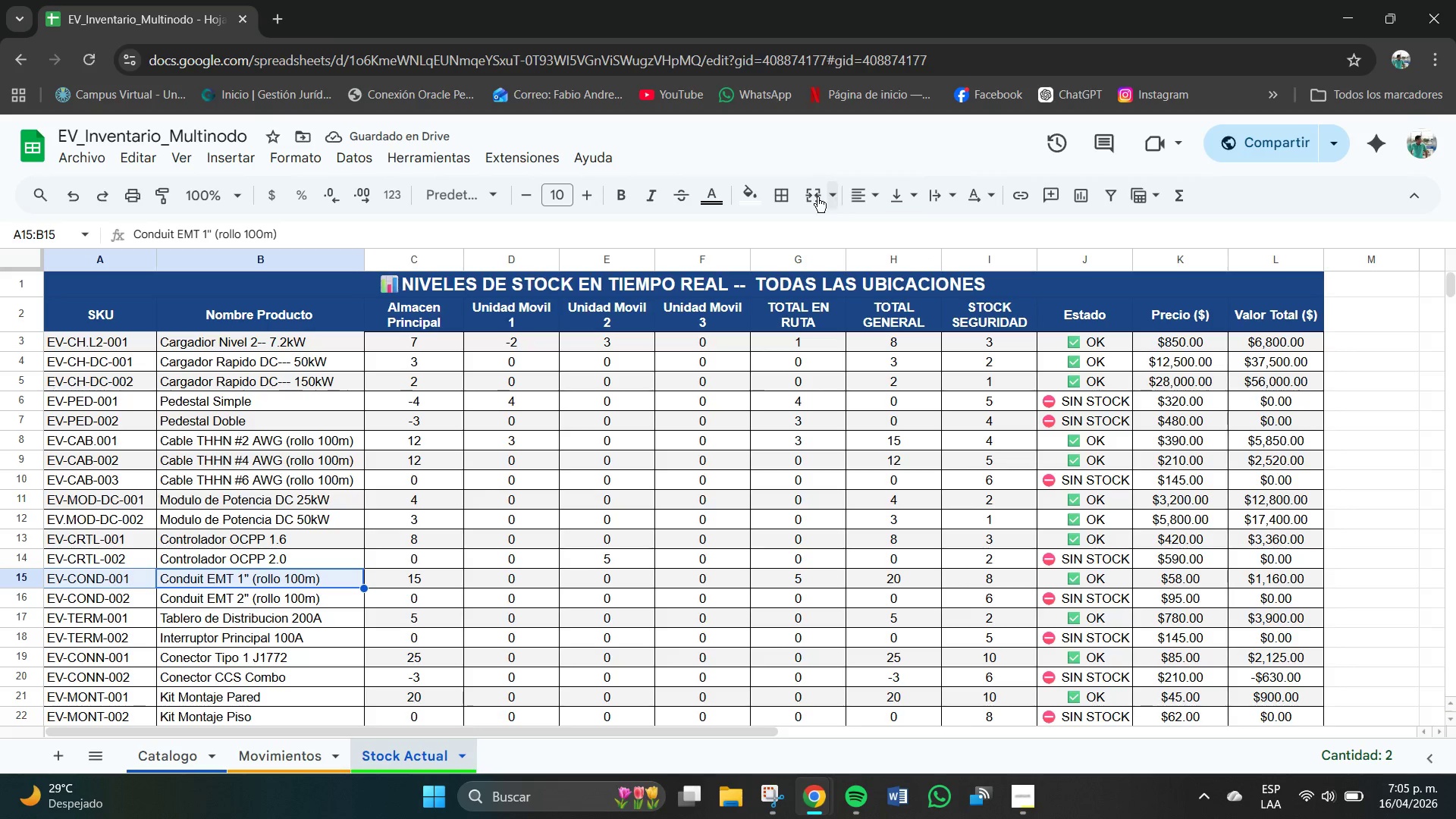 
left_click([756, 197])
 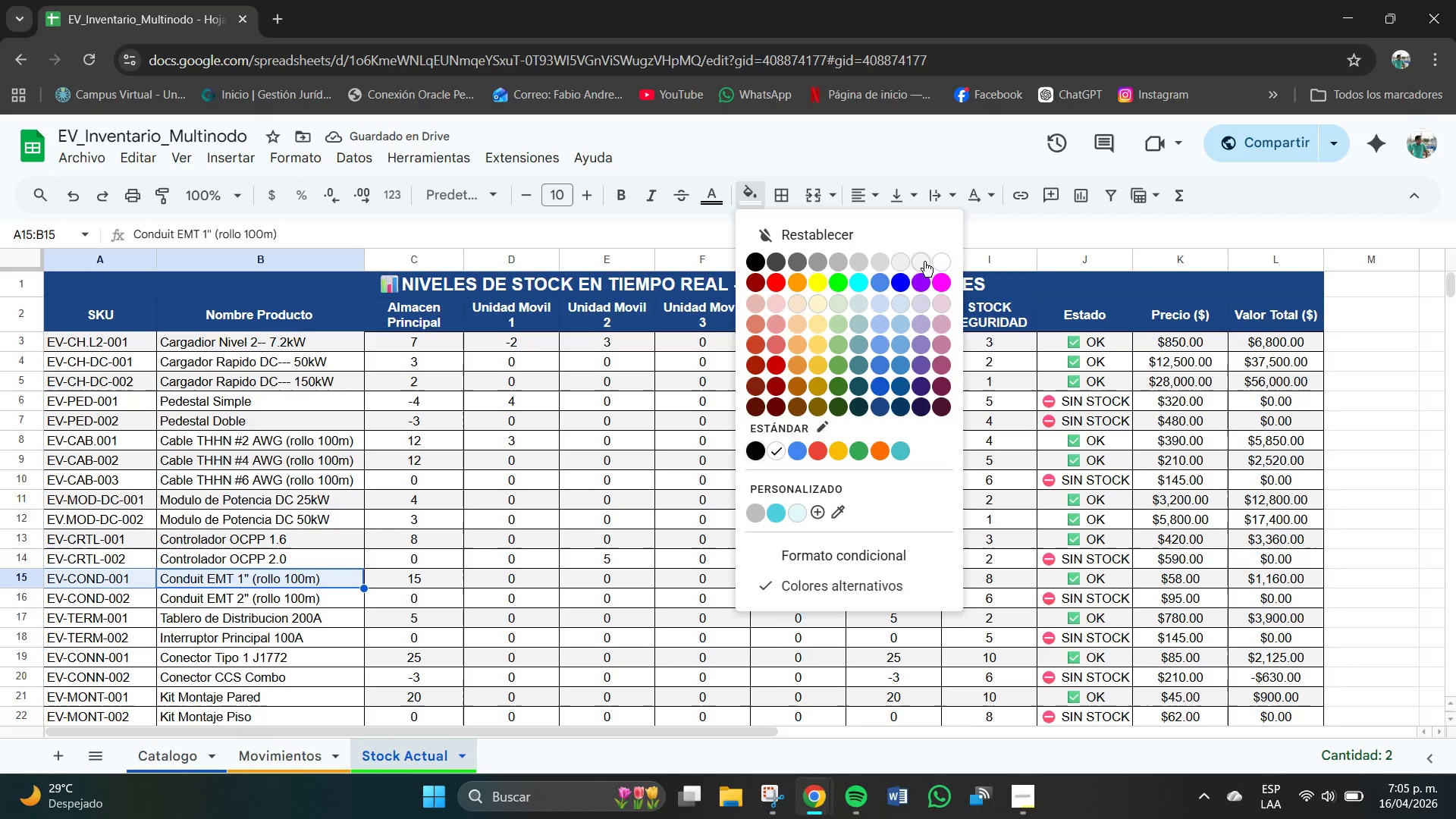 
left_click([921, 262])
 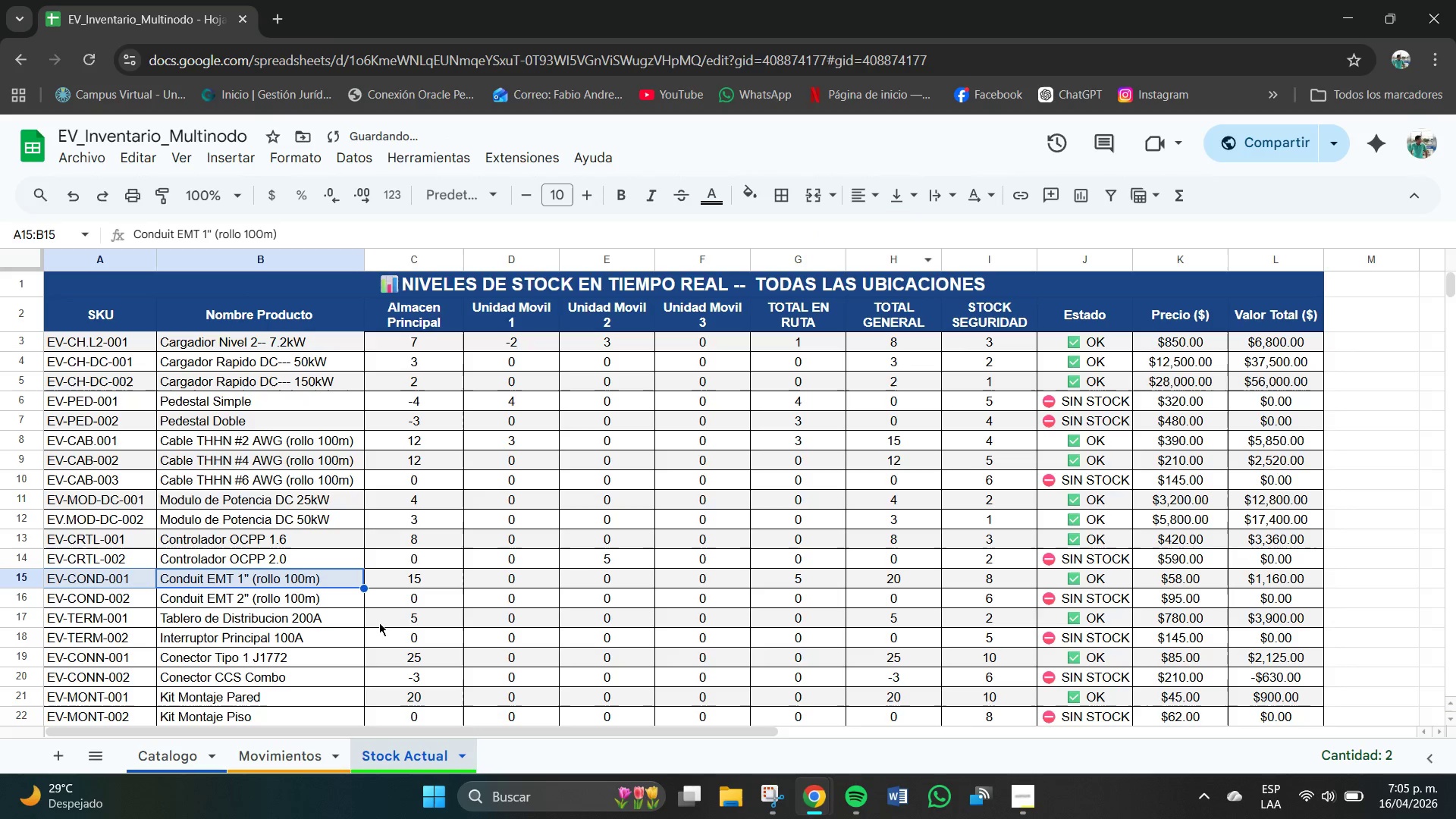 
left_click_drag(start_coordinate=[352, 621], to_coordinate=[66, 626])
 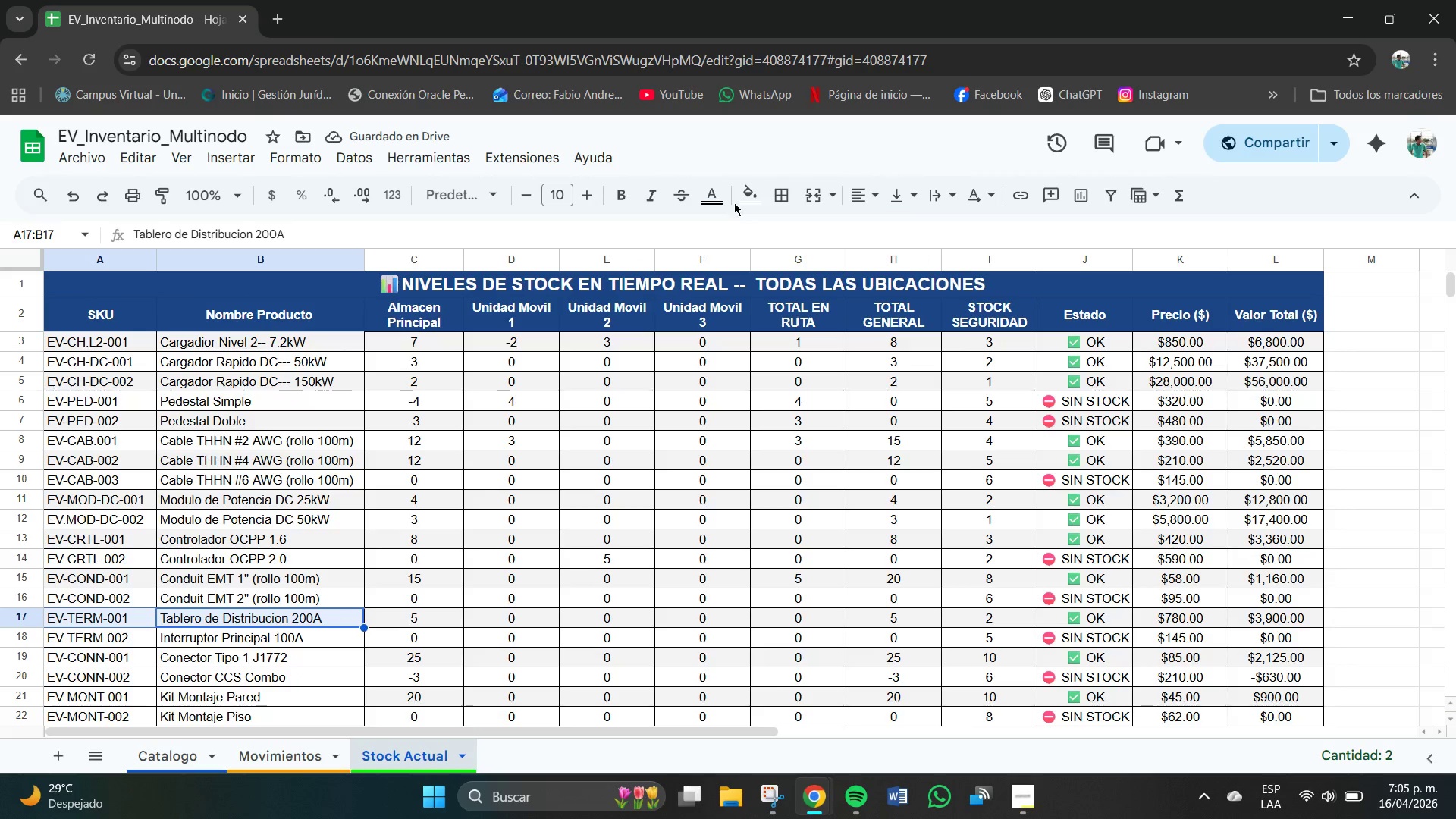 
left_click([752, 187])
 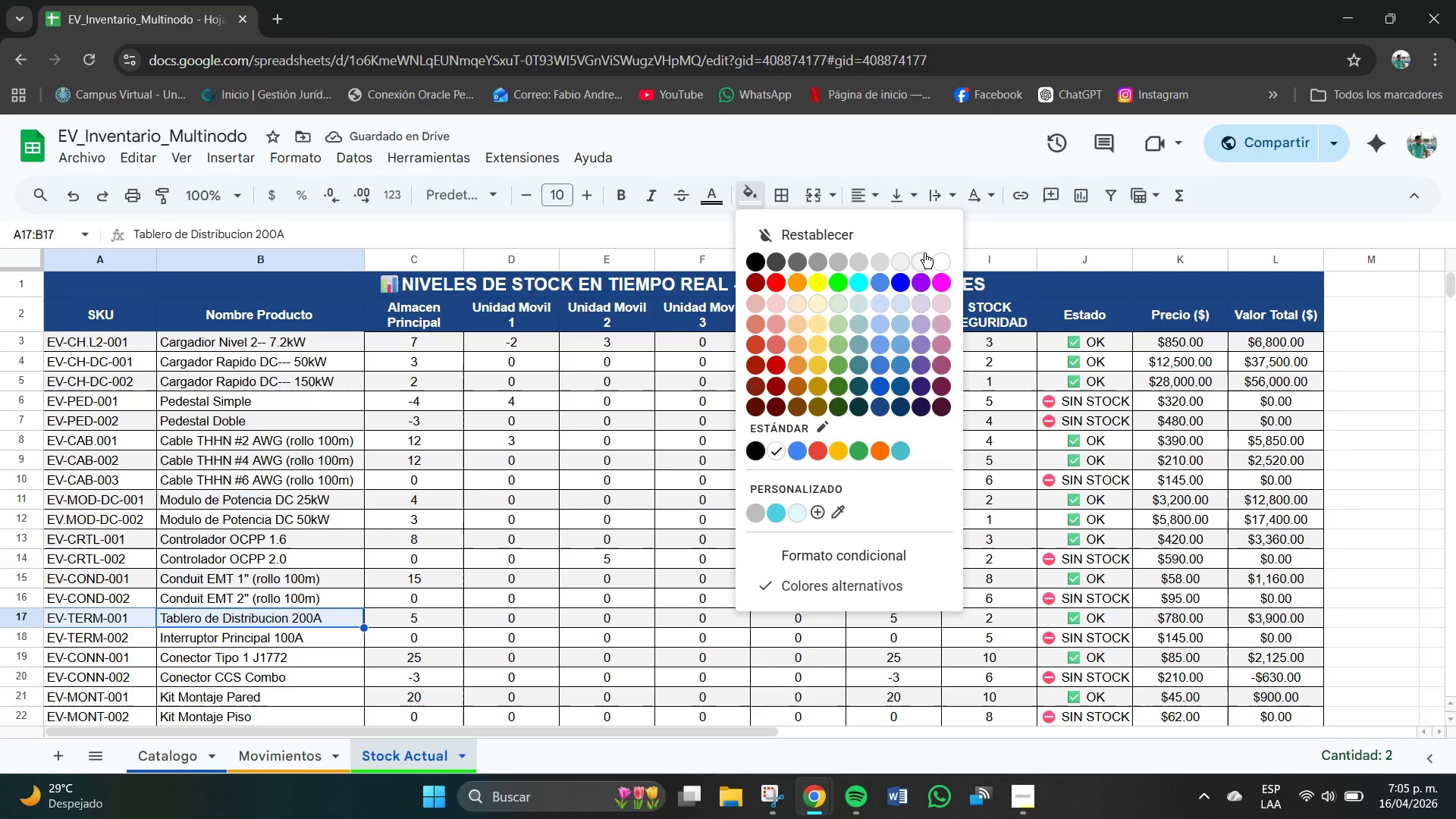 
left_click([922, 253])
 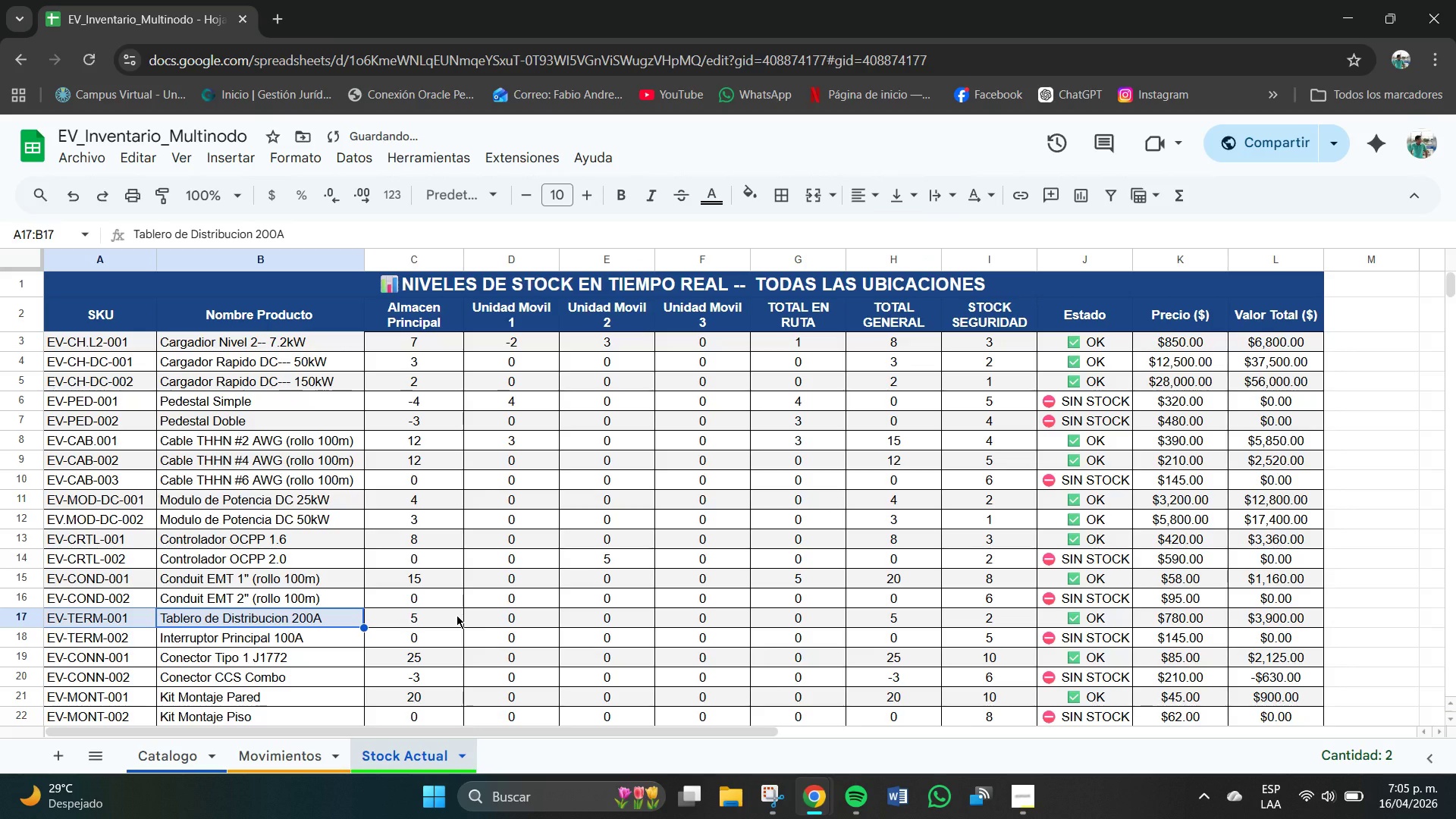 
scroll: coordinate [457, 615], scroll_direction: down, amount: 1.0
 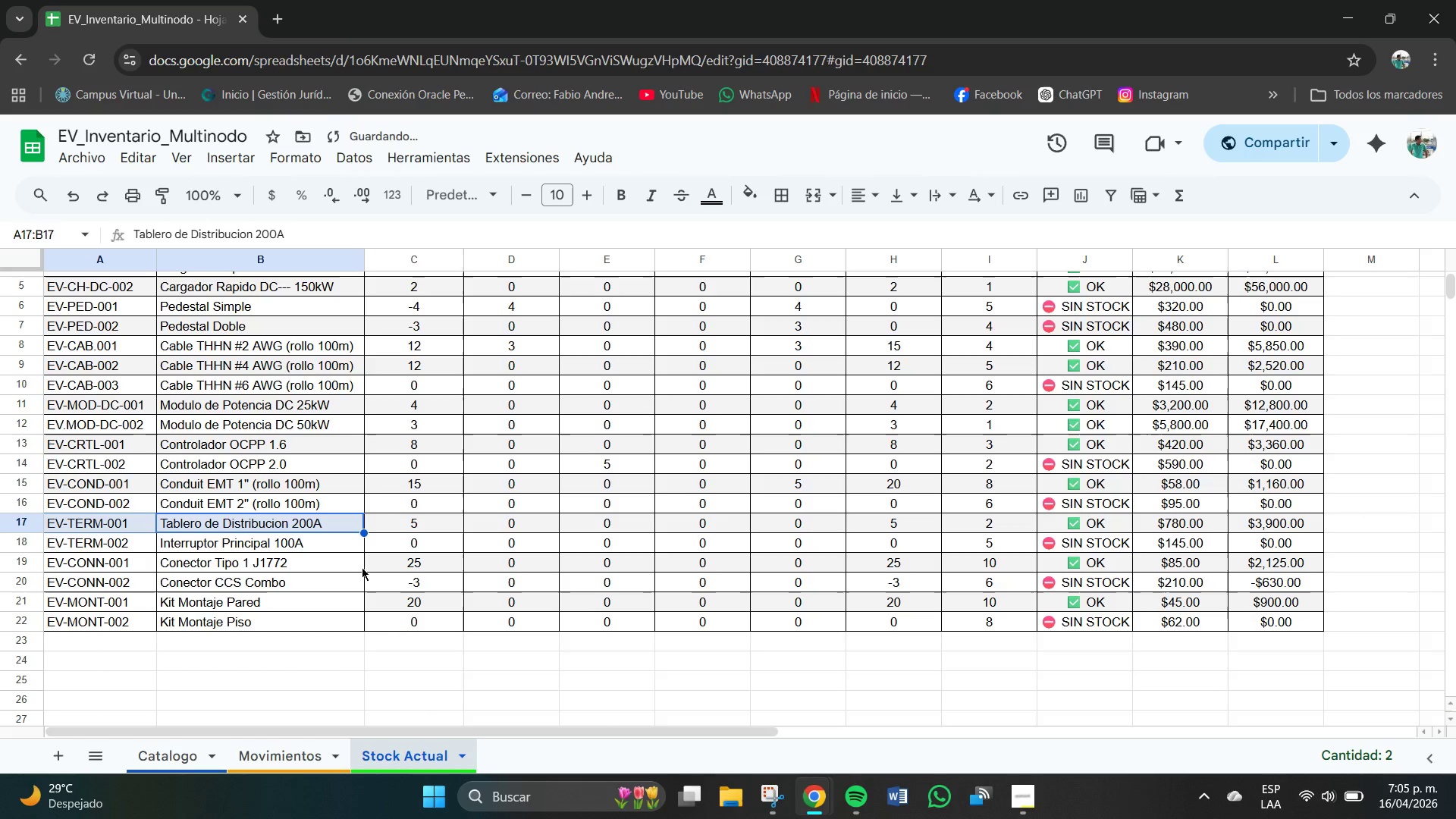 
left_click_drag(start_coordinate=[359, 566], to_coordinate=[98, 567])
 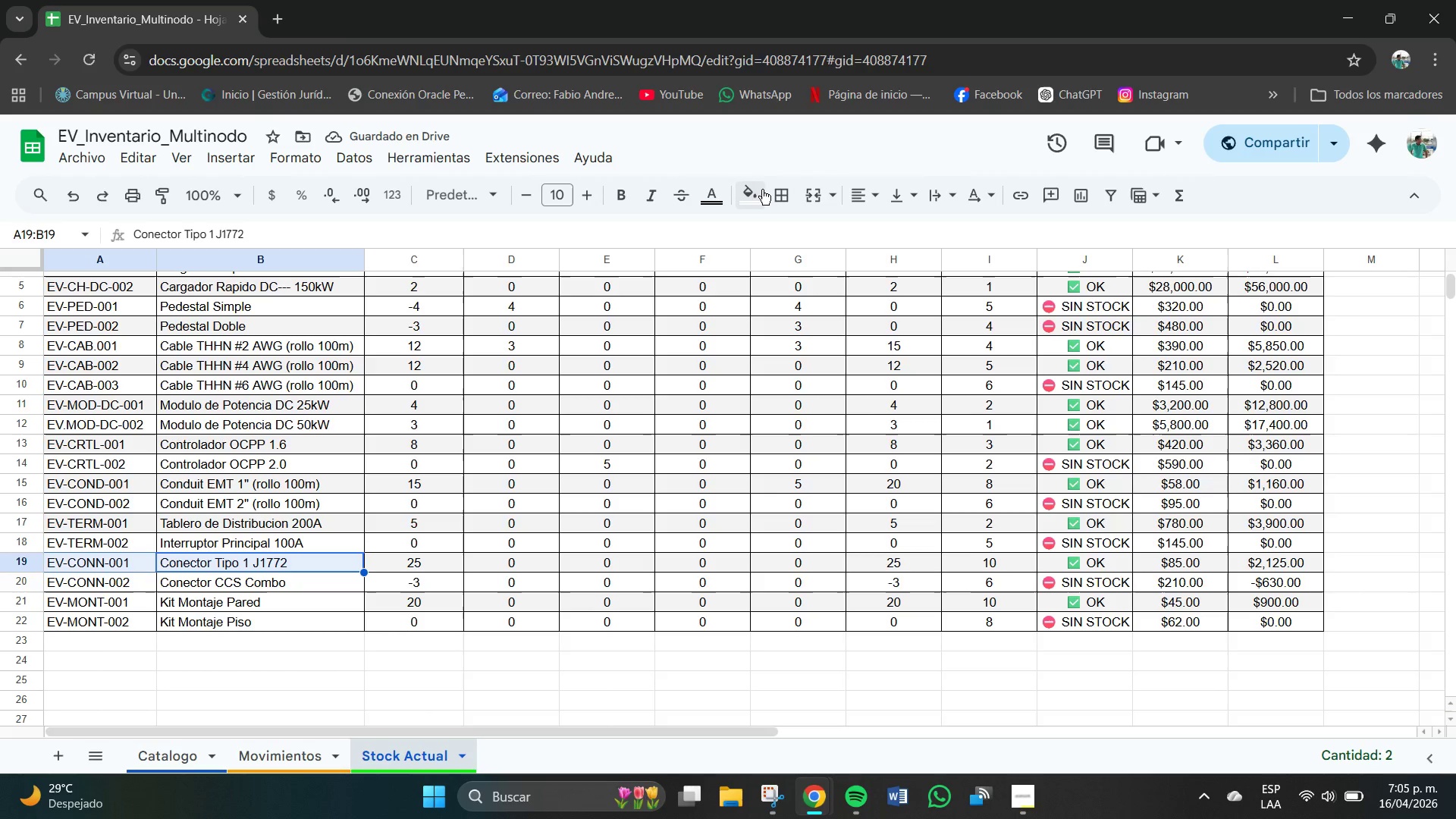 
left_click([760, 192])
 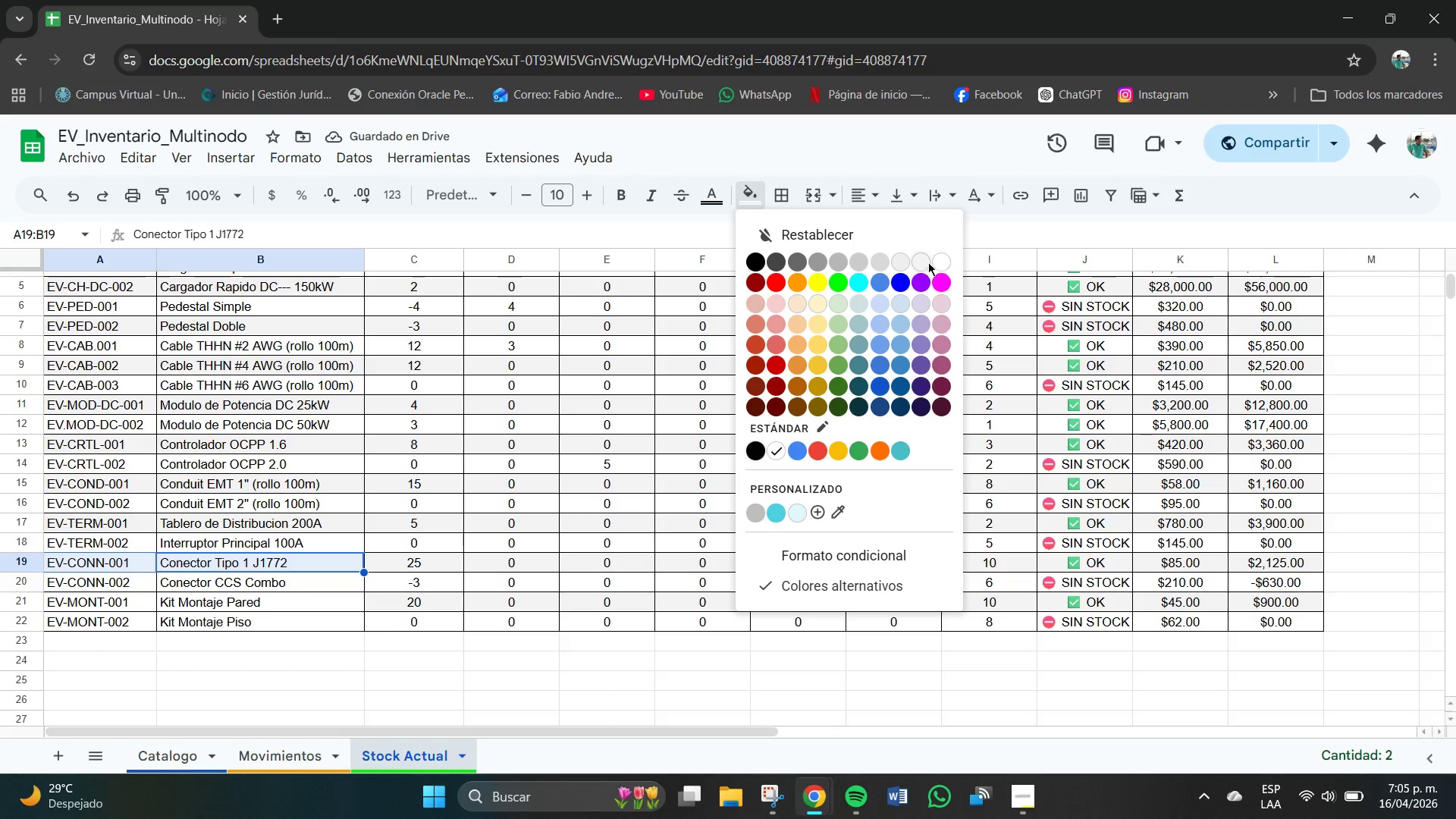 
left_click([921, 259])
 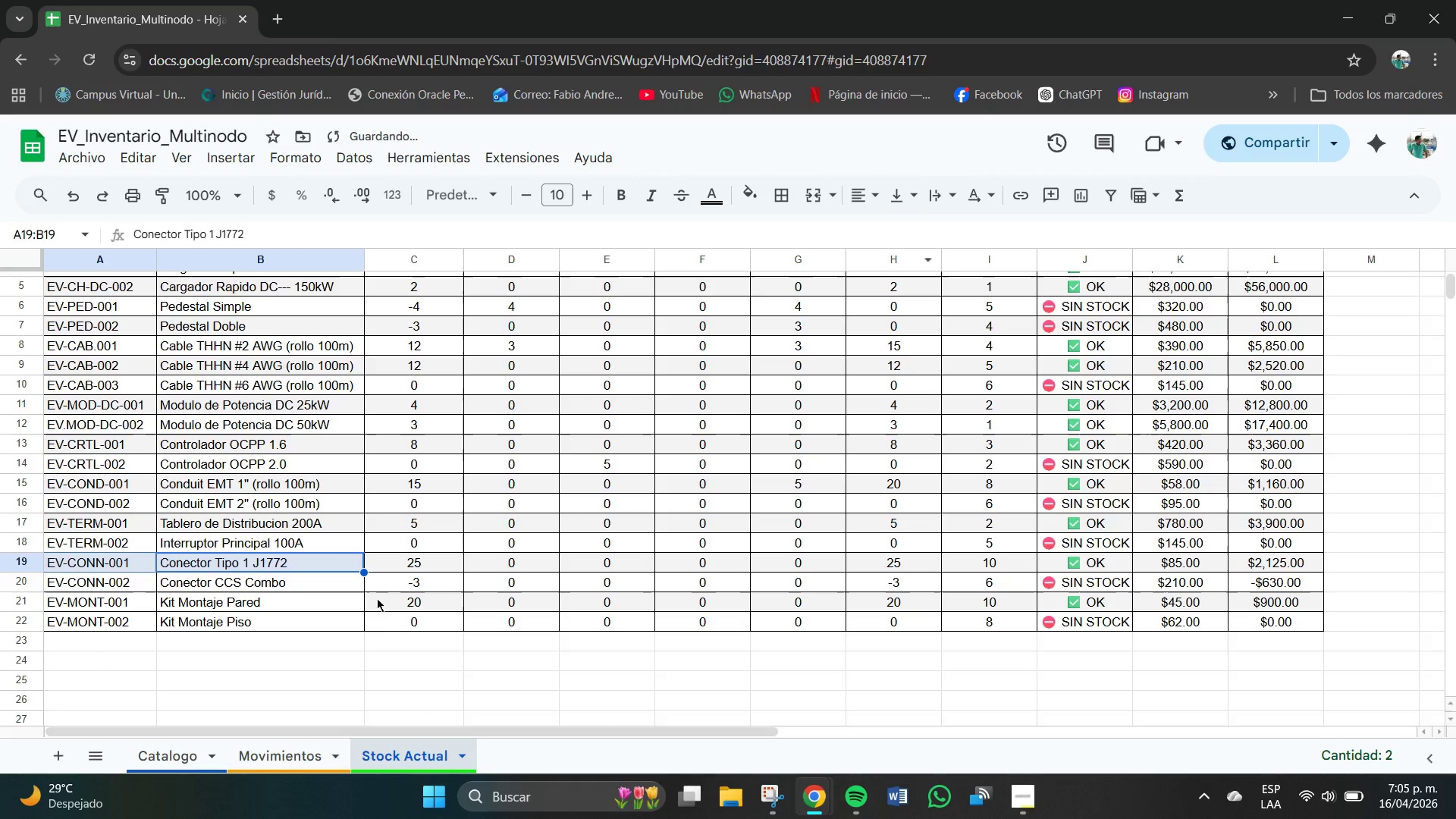 
left_click_drag(start_coordinate=[359, 601], to_coordinate=[63, 604])
 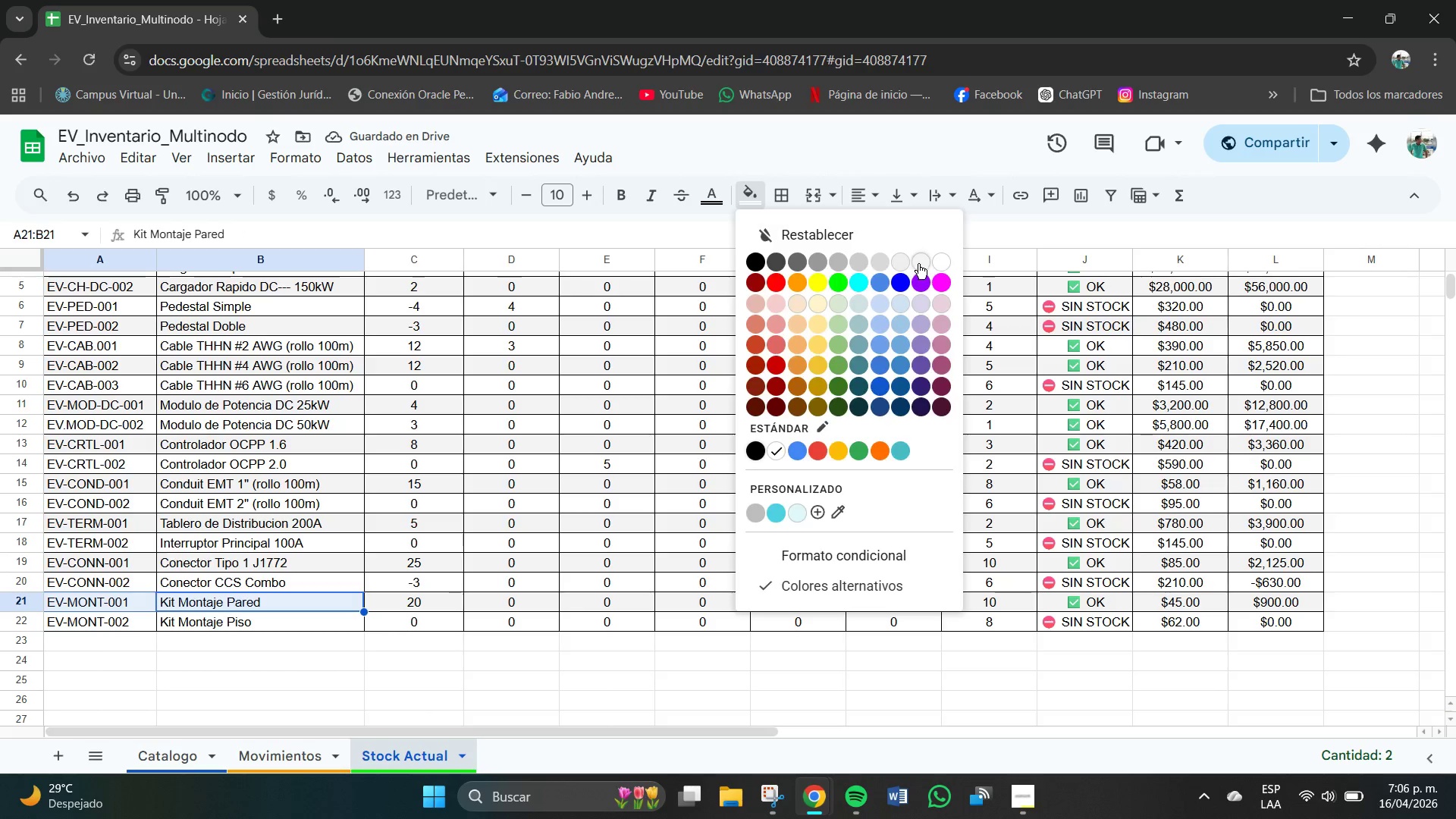 
left_click([792, 689])
 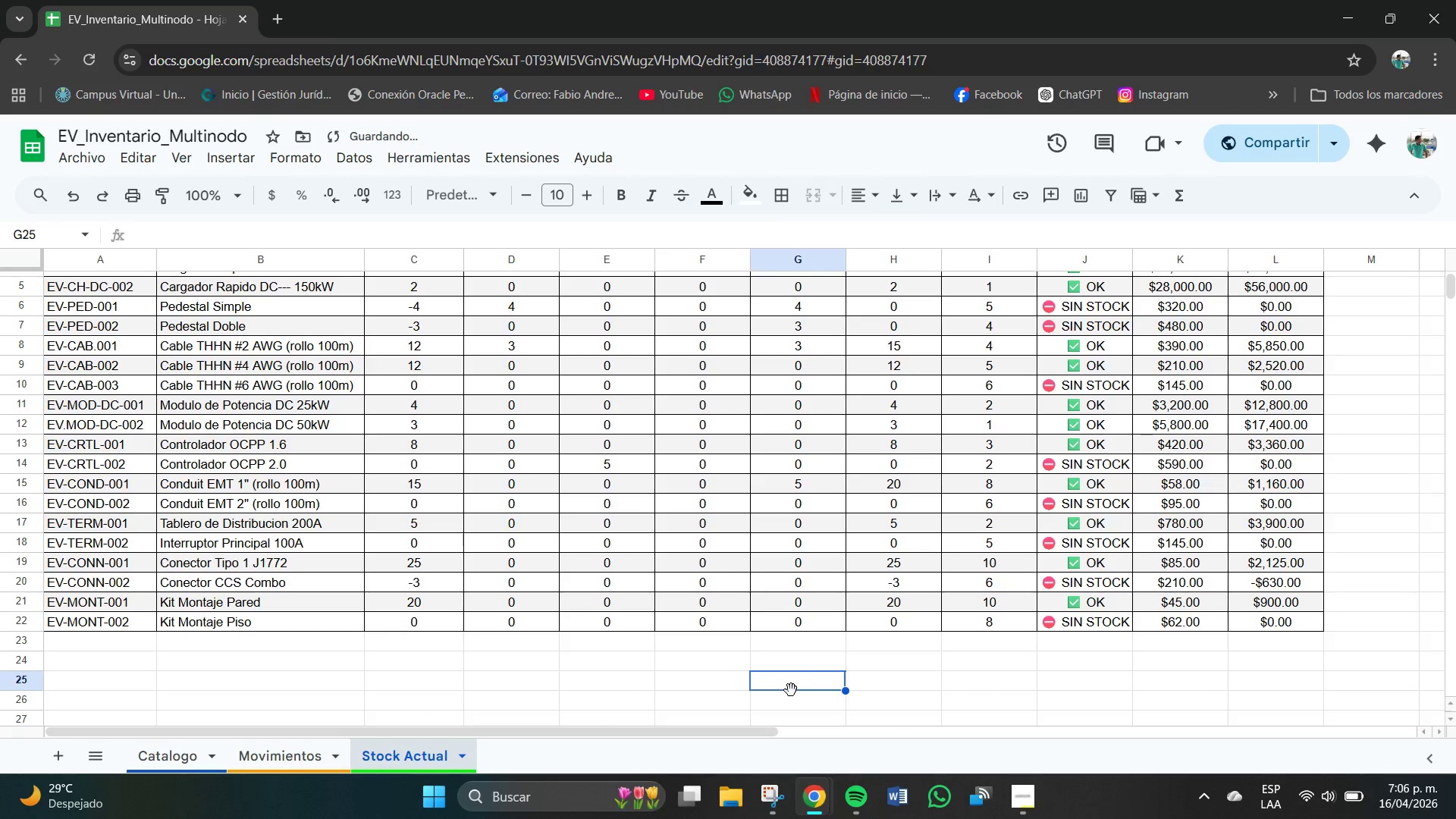 
scroll: coordinate [789, 690], scroll_direction: up, amount: 3.0
 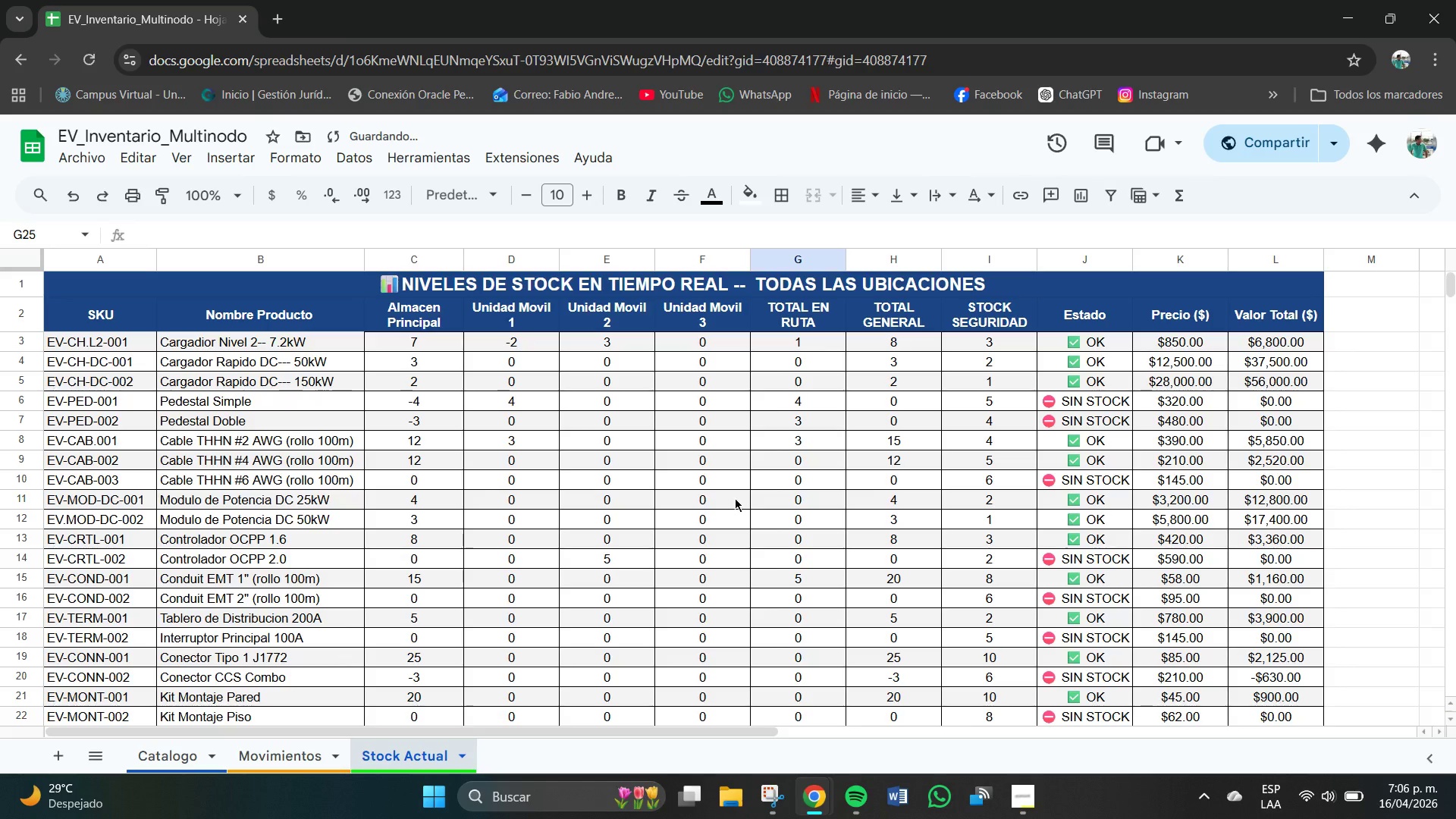 
scroll: coordinate [823, 444], scroll_direction: down, amount: 1.0
 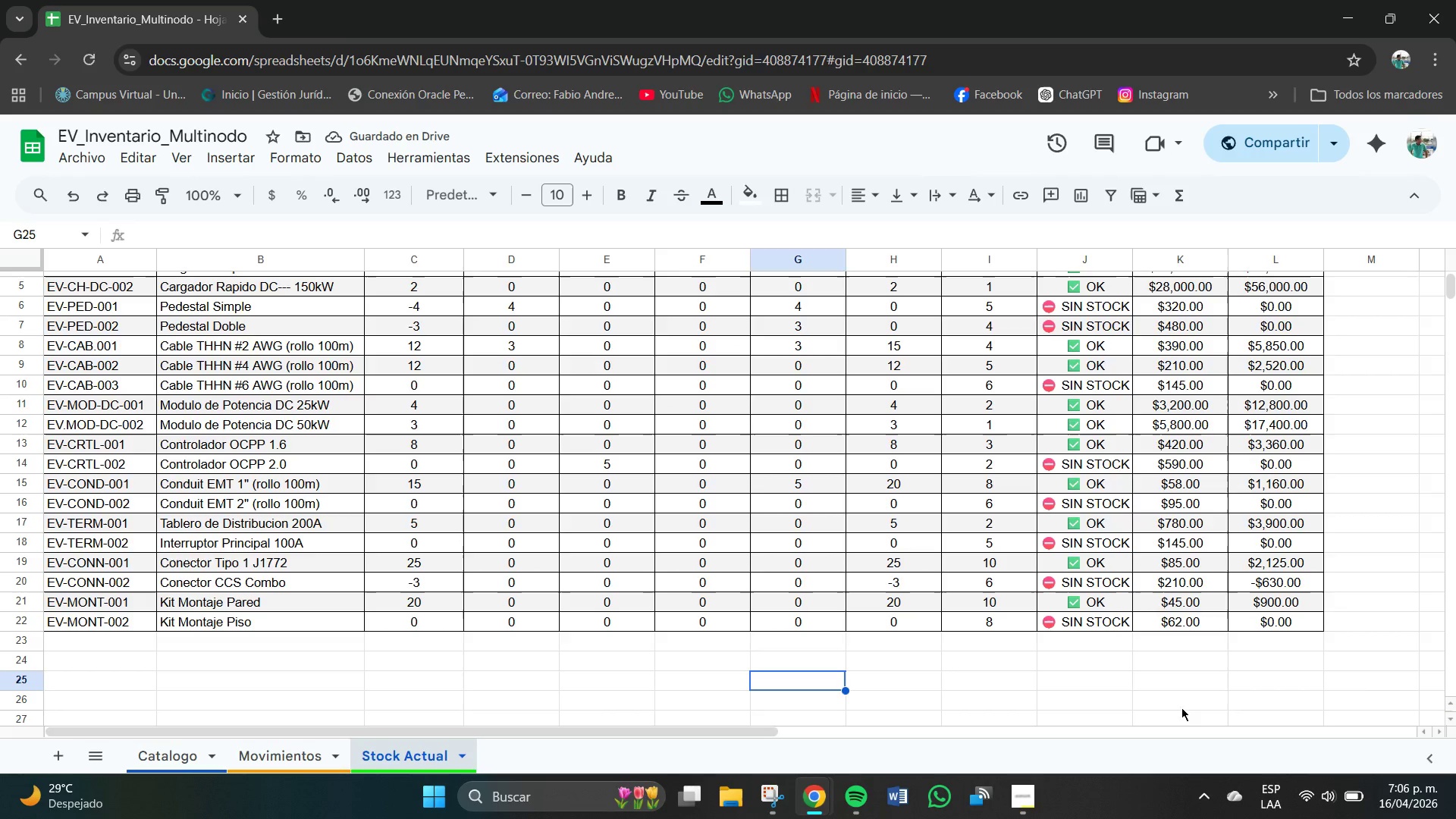 
left_click([1174, 691])
 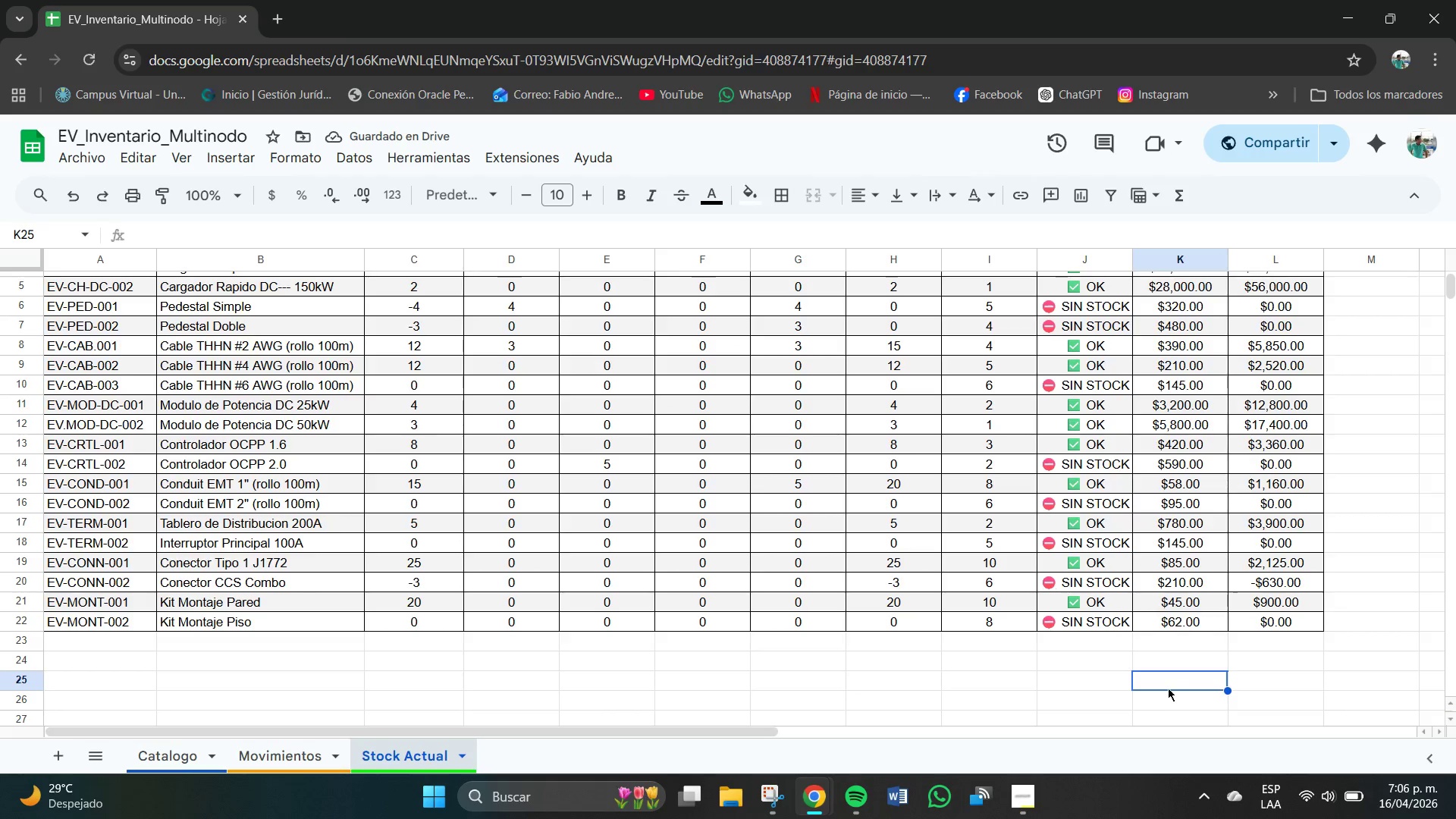 
scroll: coordinate [1167, 686], scroll_direction: up, amount: 1.0
 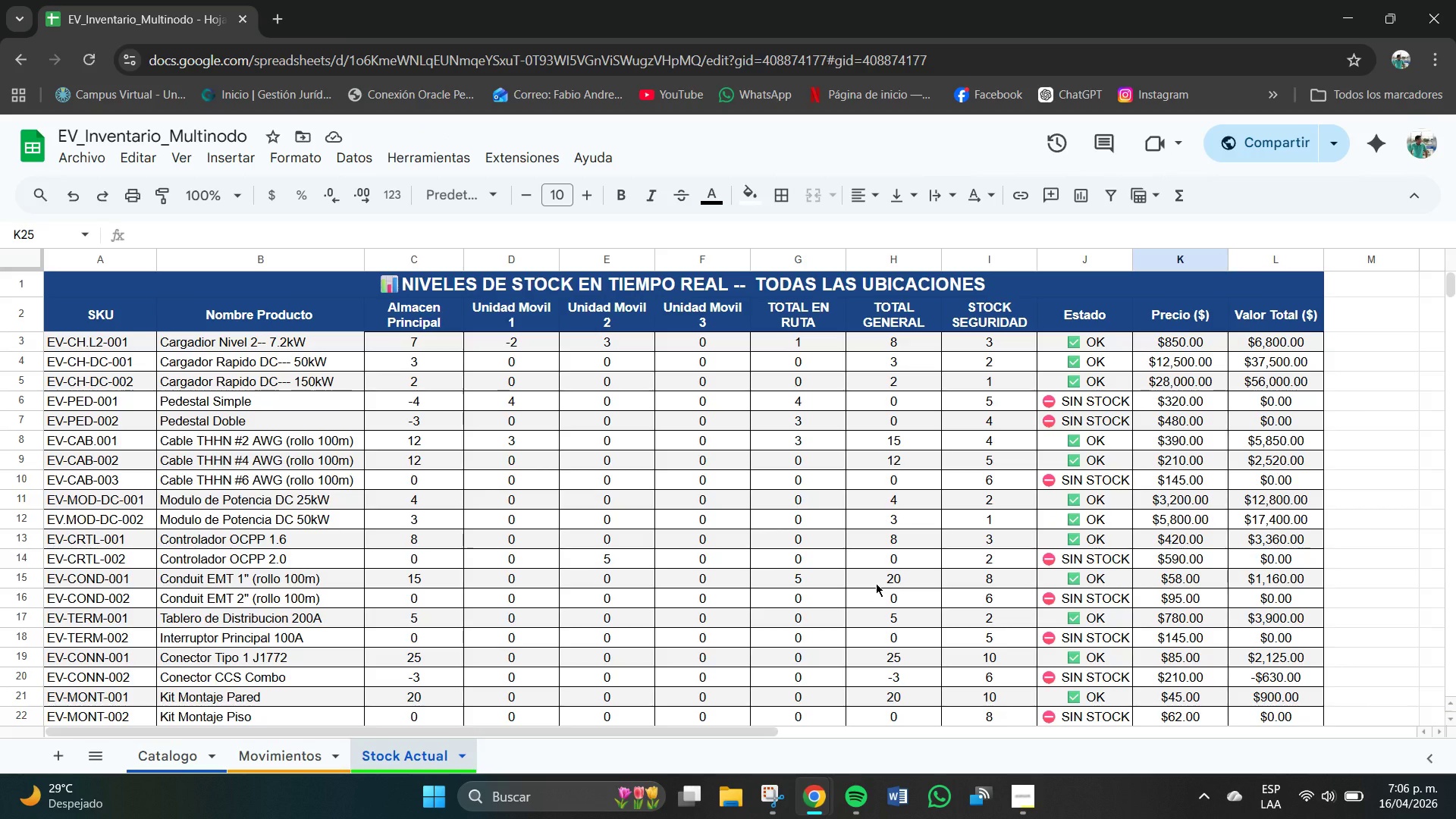 
wait(9.0)
 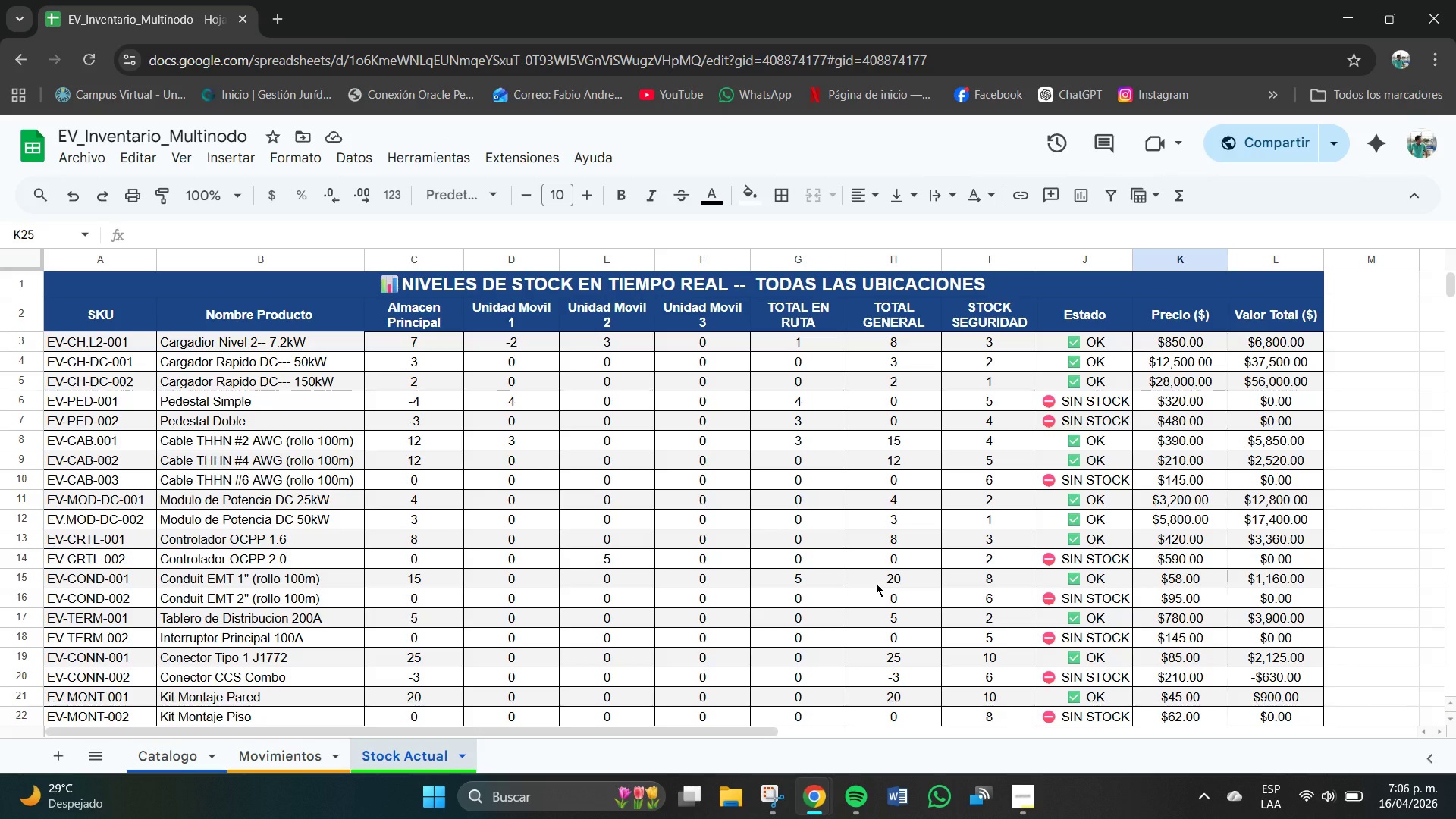 
left_click([1015, 808])